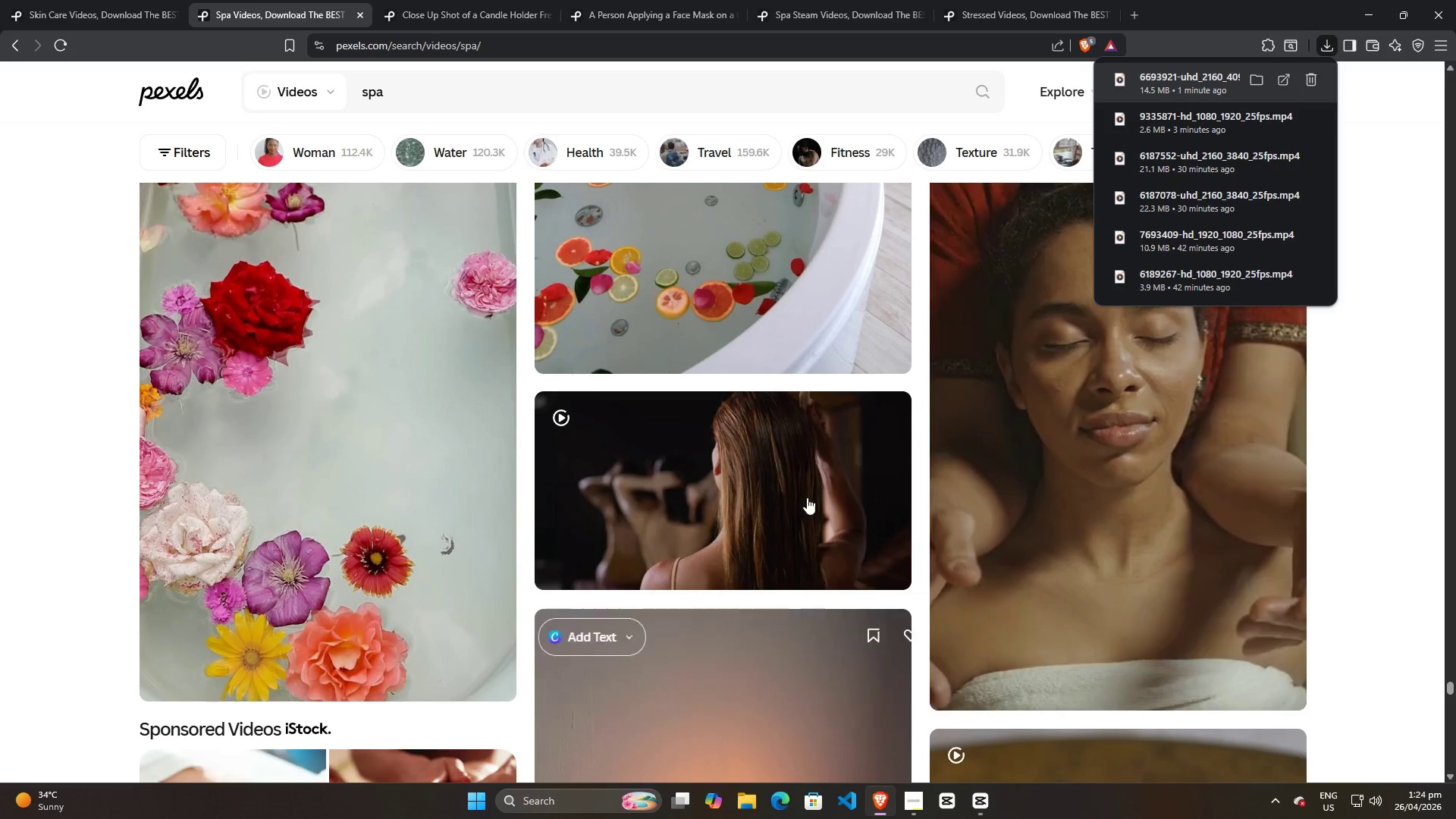 
scroll: coordinate [779, 442], scroll_direction: down, amount: 9.0
 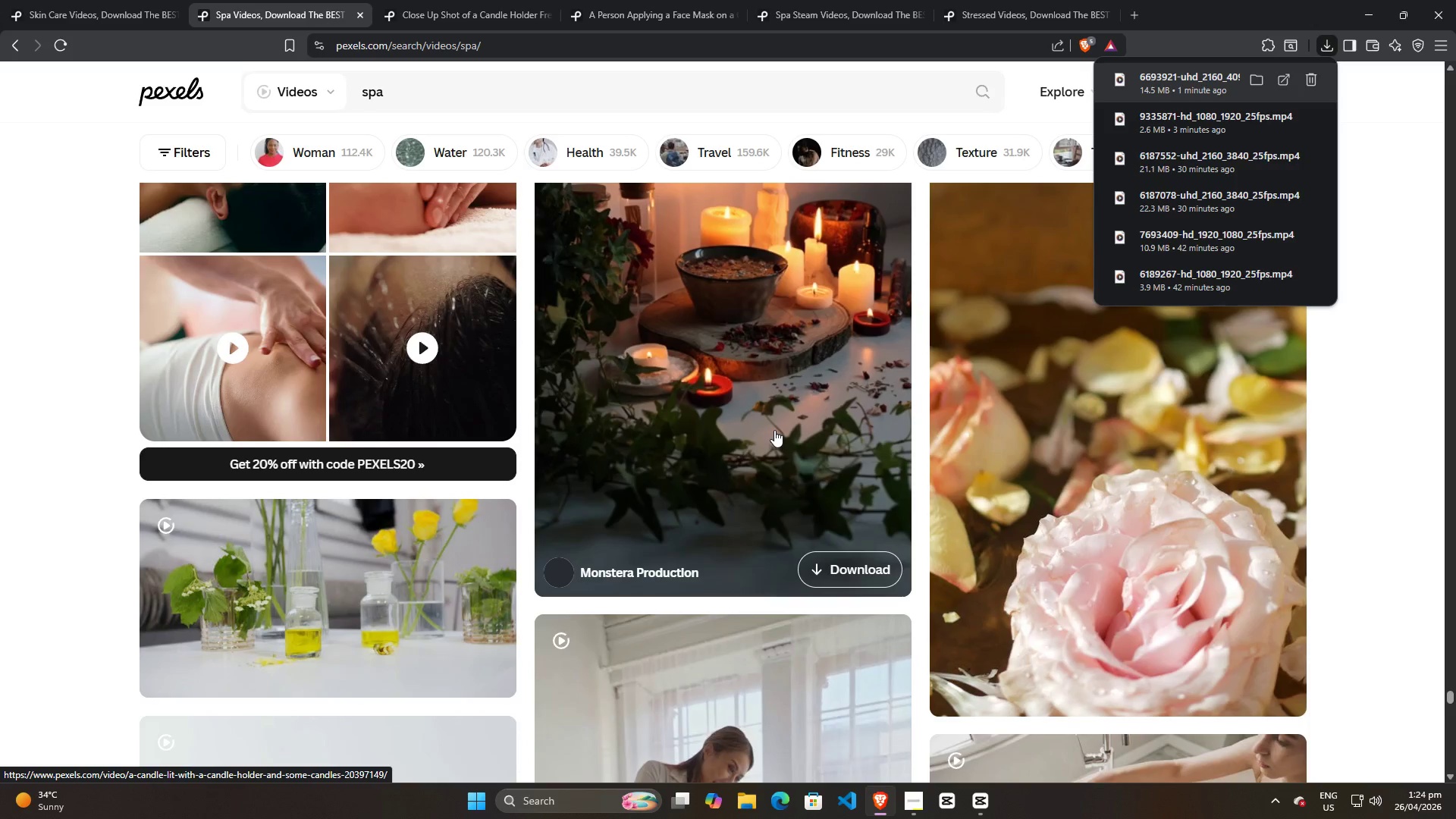 
scroll: coordinate [767, 416], scroll_direction: up, amount: 3.0
 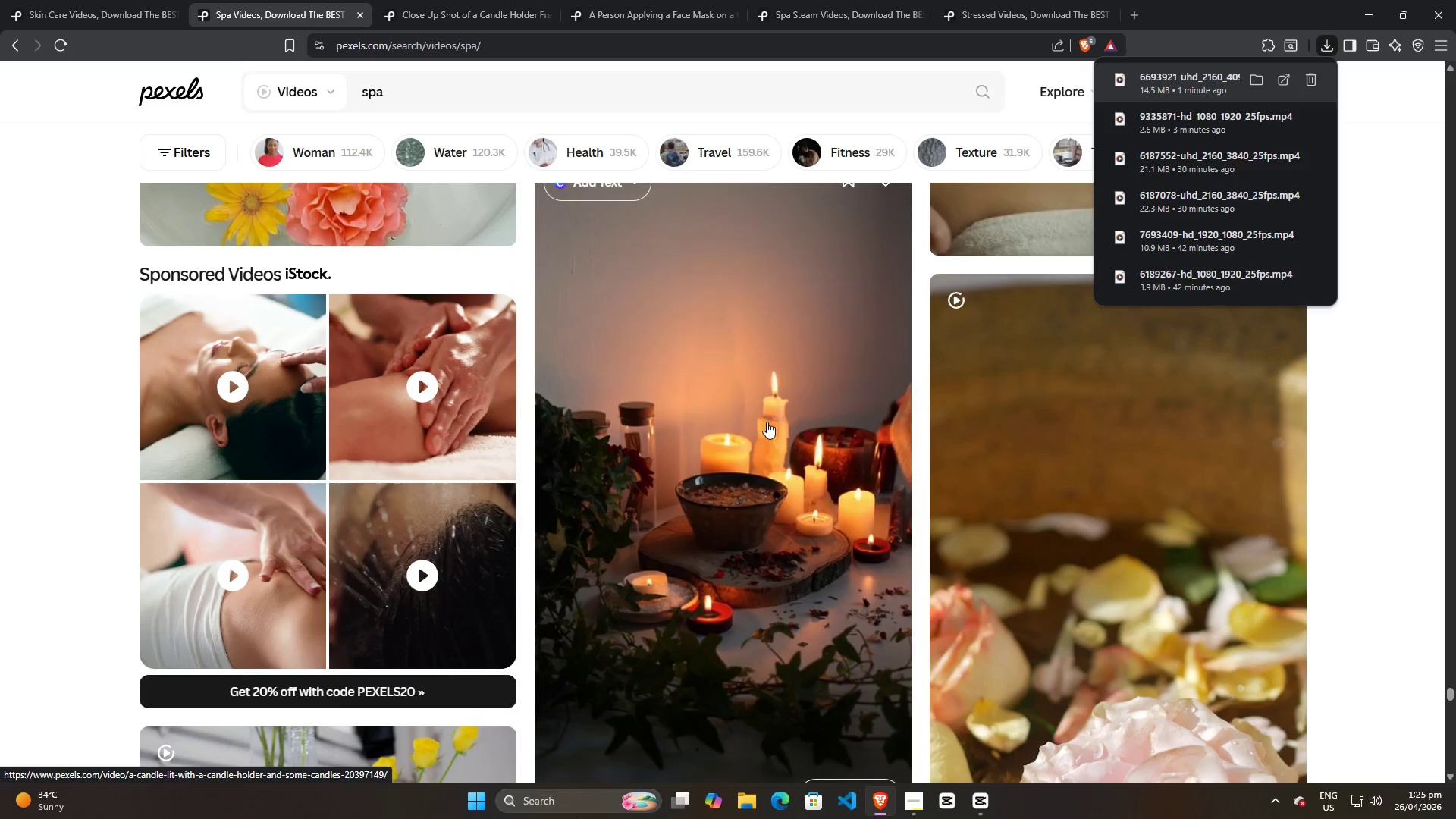 
scroll: coordinate [750, 438], scroll_direction: down, amount: 33.0
 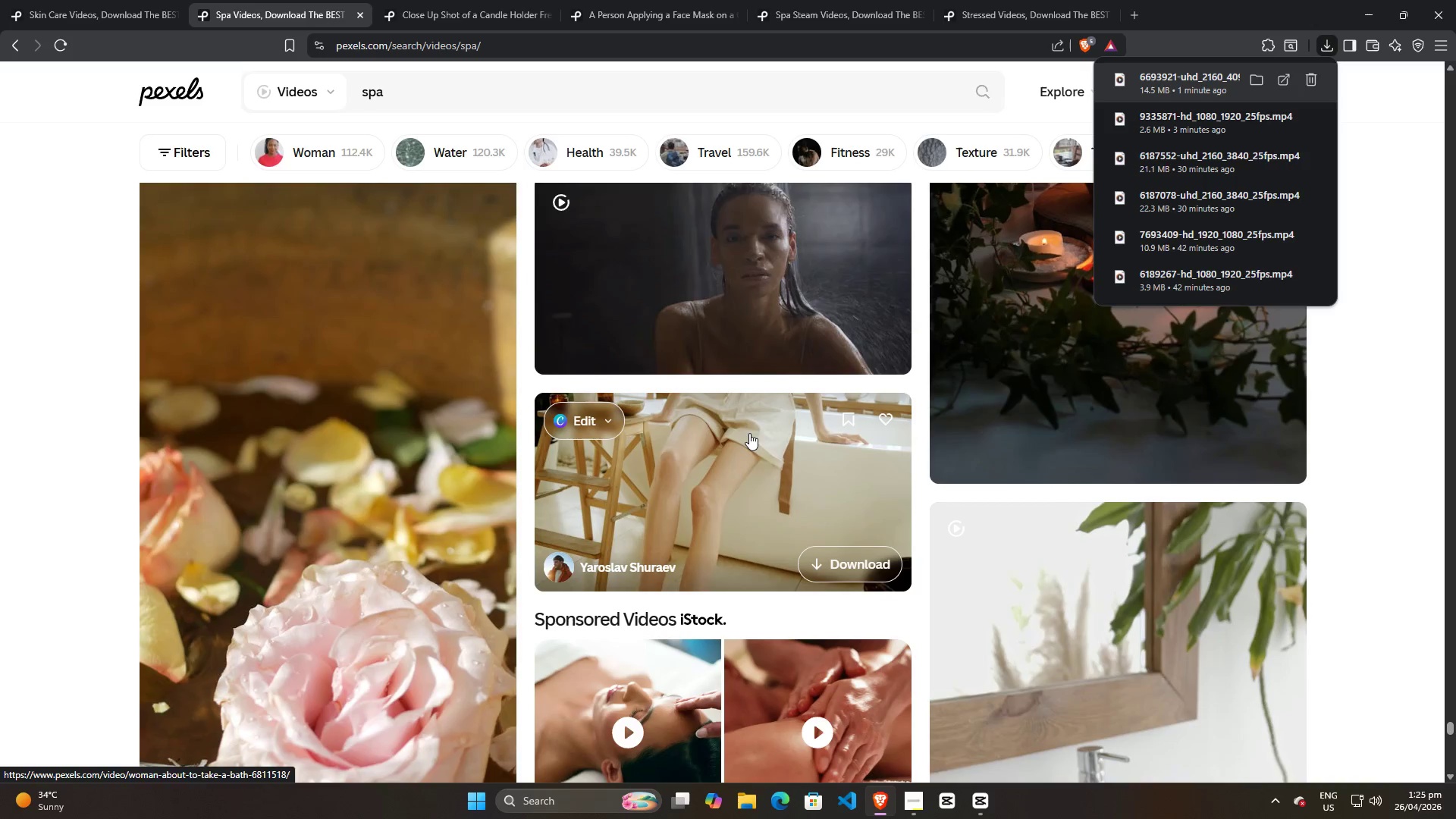 
scroll: coordinate [754, 432], scroll_direction: down, amount: 5.0
 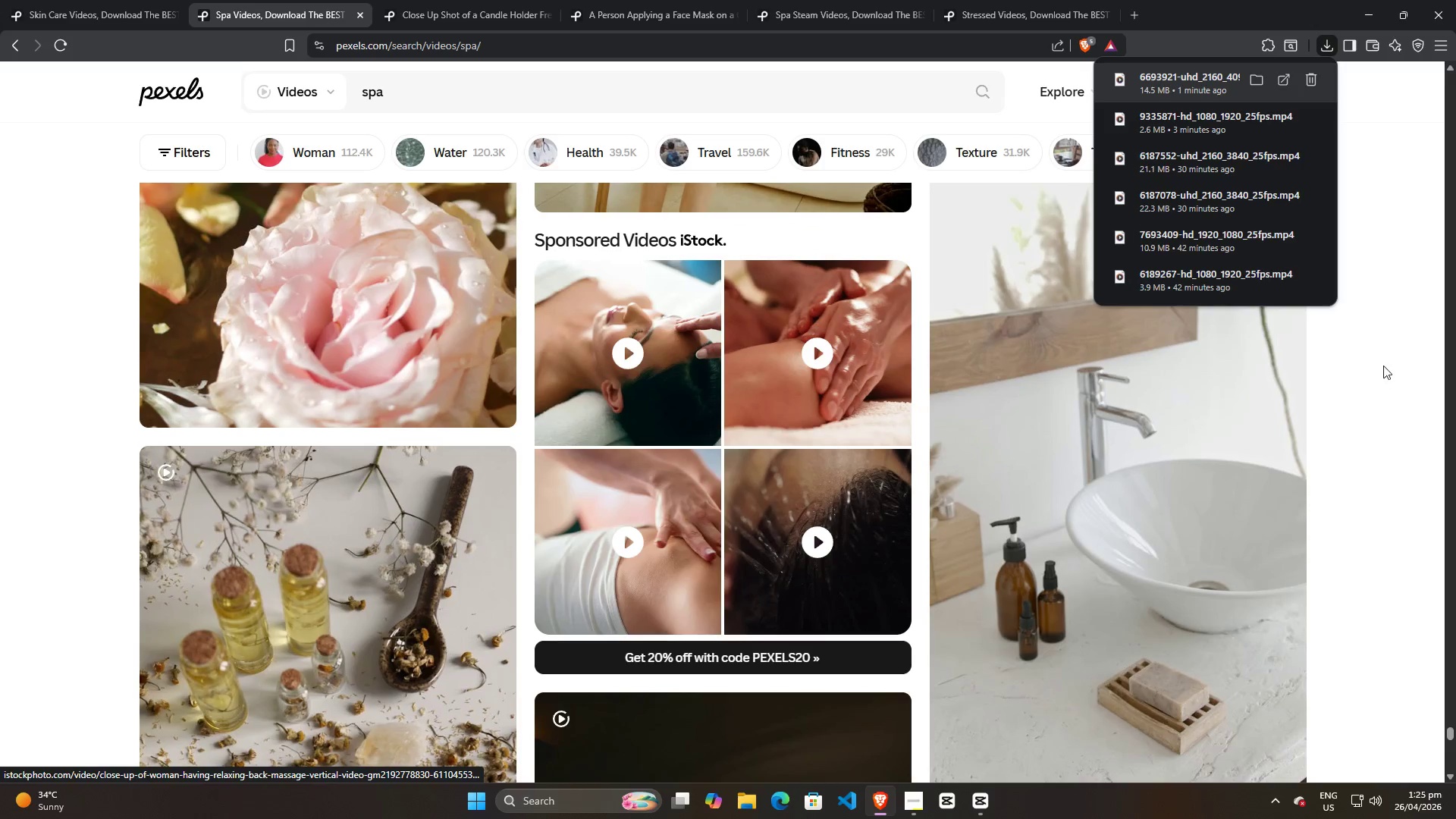 
left_click_drag(start_coordinate=[1383, 363], to_coordinate=[252, 450])
 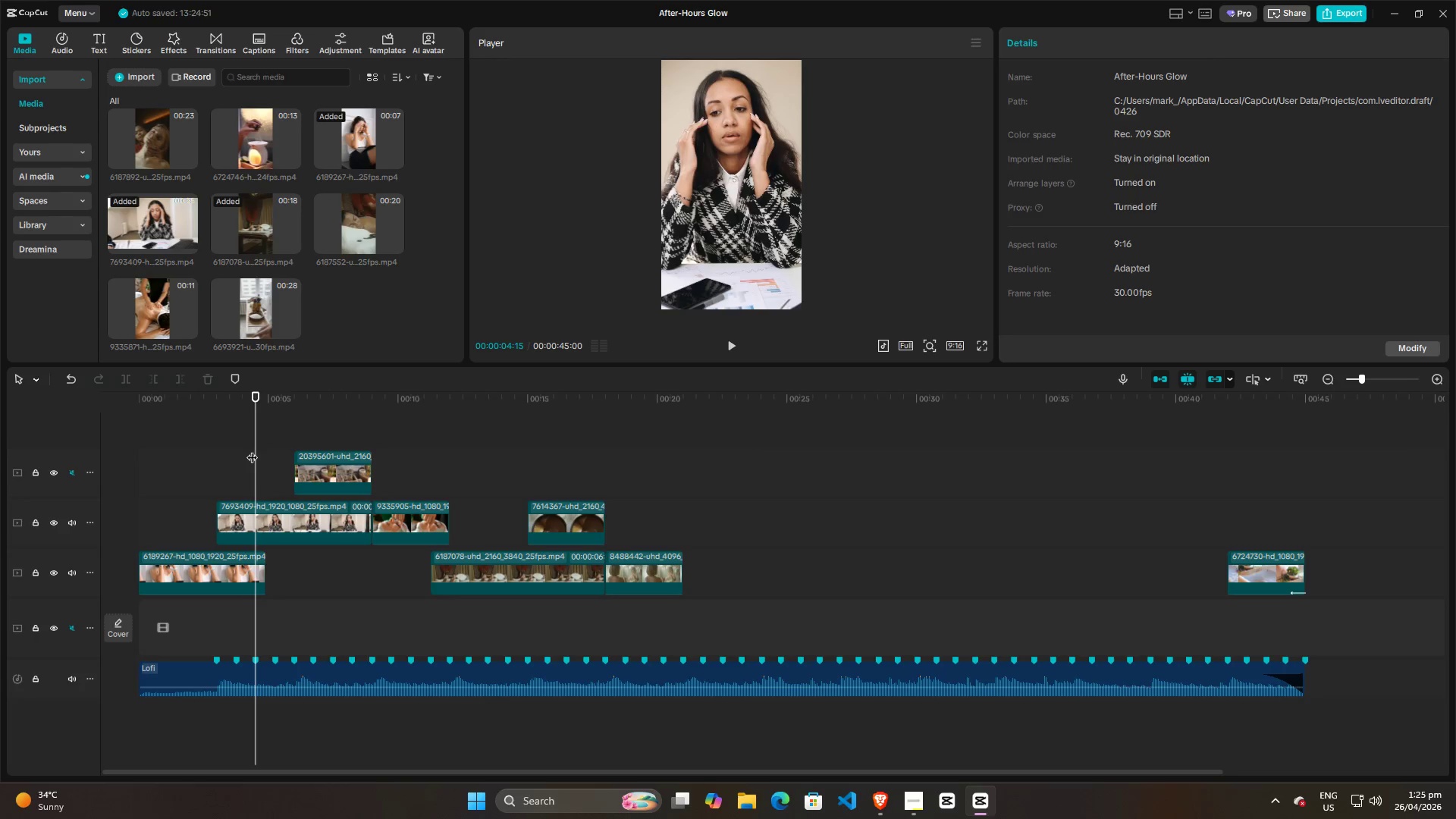 
scroll: coordinate [729, 444], scroll_direction: down, amount: 41.0
 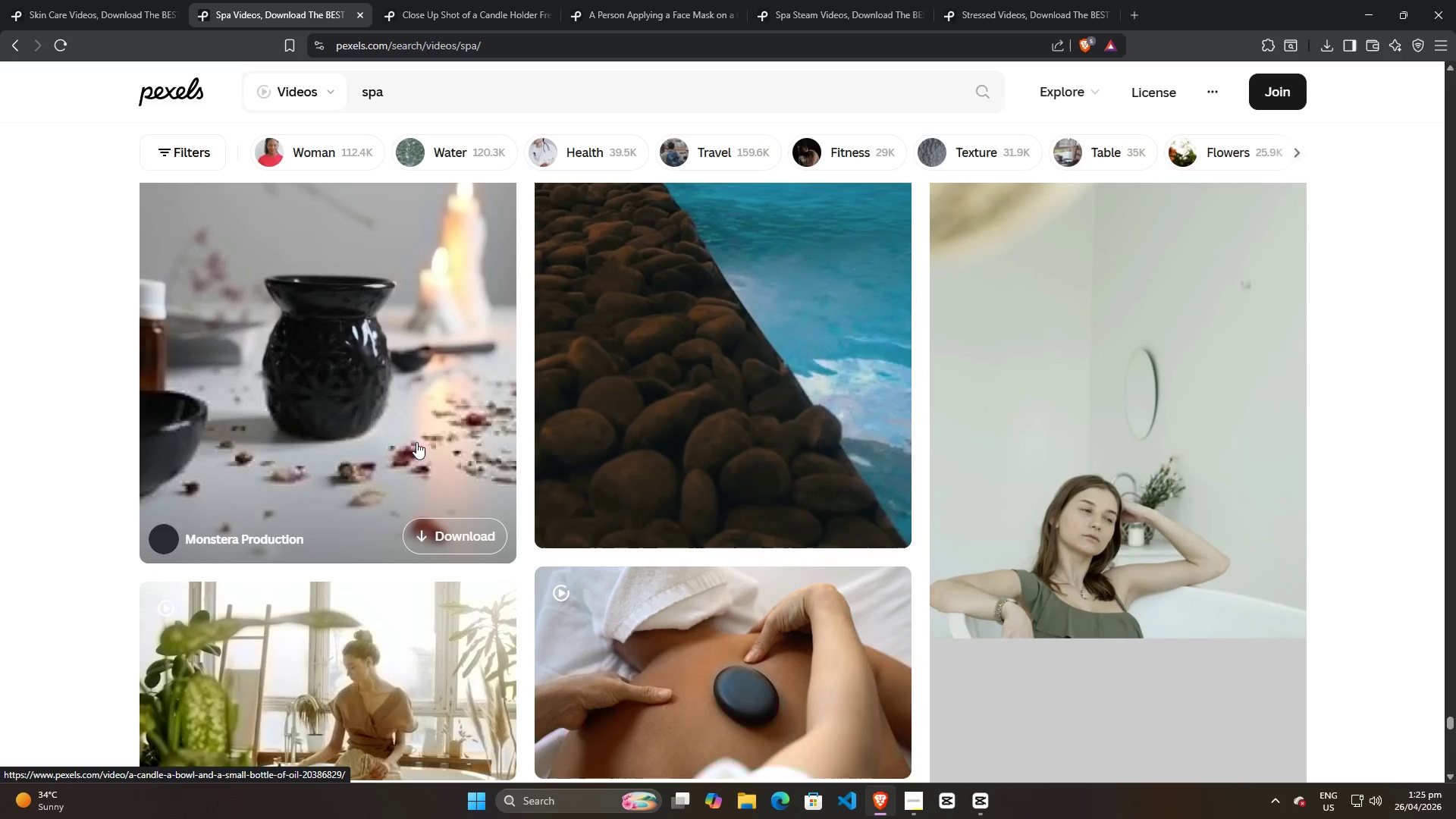 
key(Alt+AltLeft)
 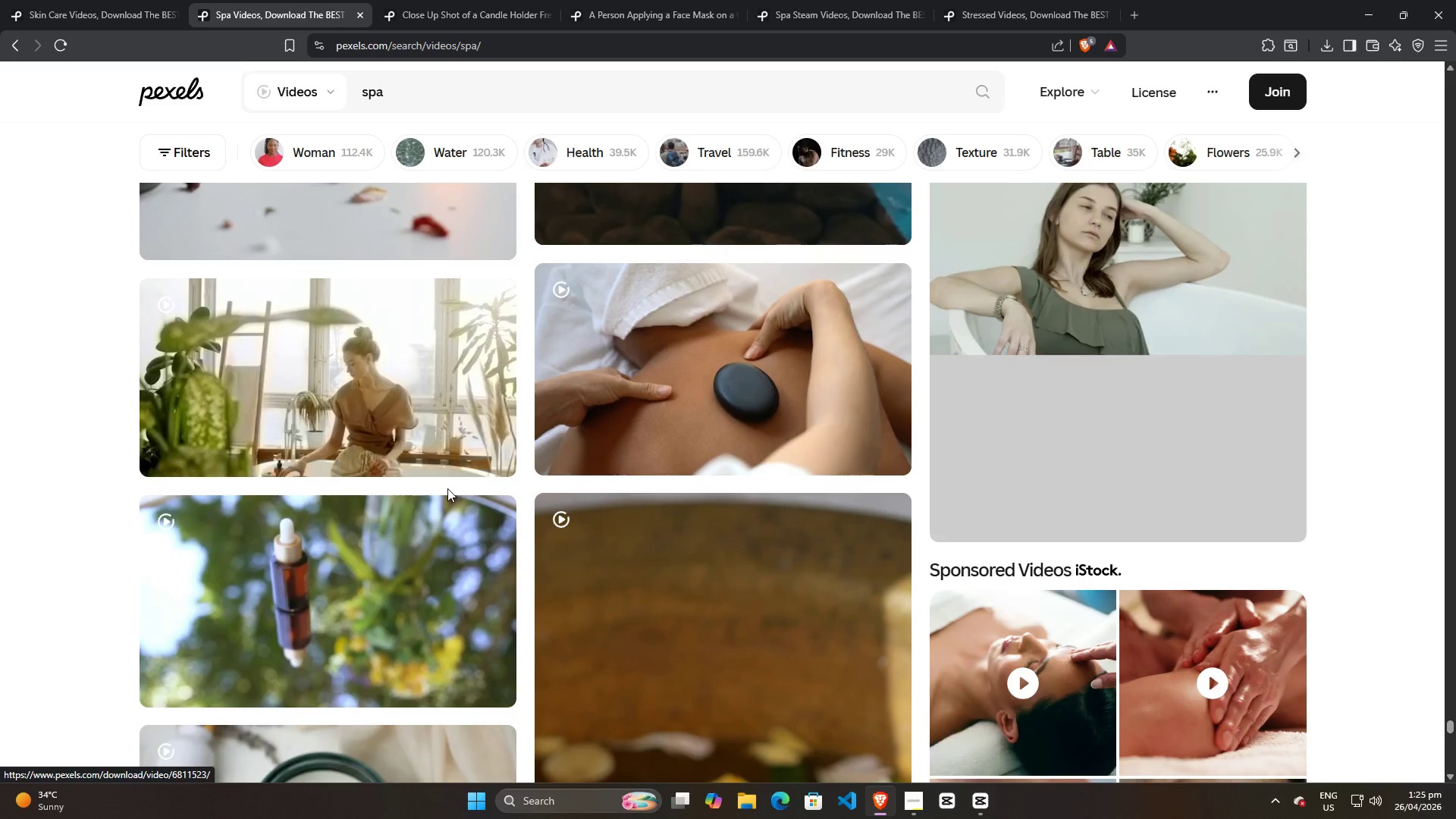 
key(Alt+Tab)
 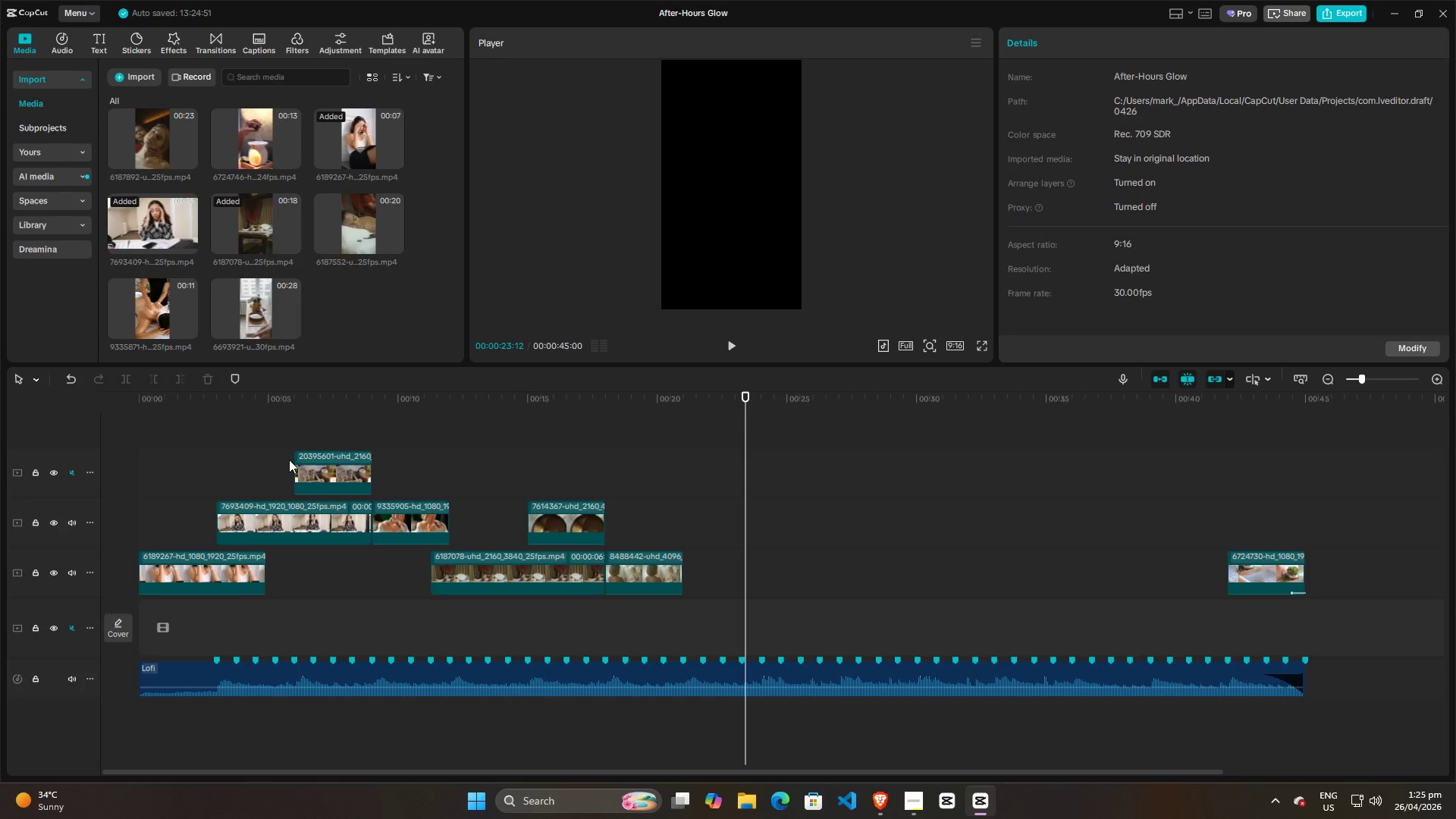 
scroll: coordinate [422, 494], scroll_direction: down, amount: 4.0
 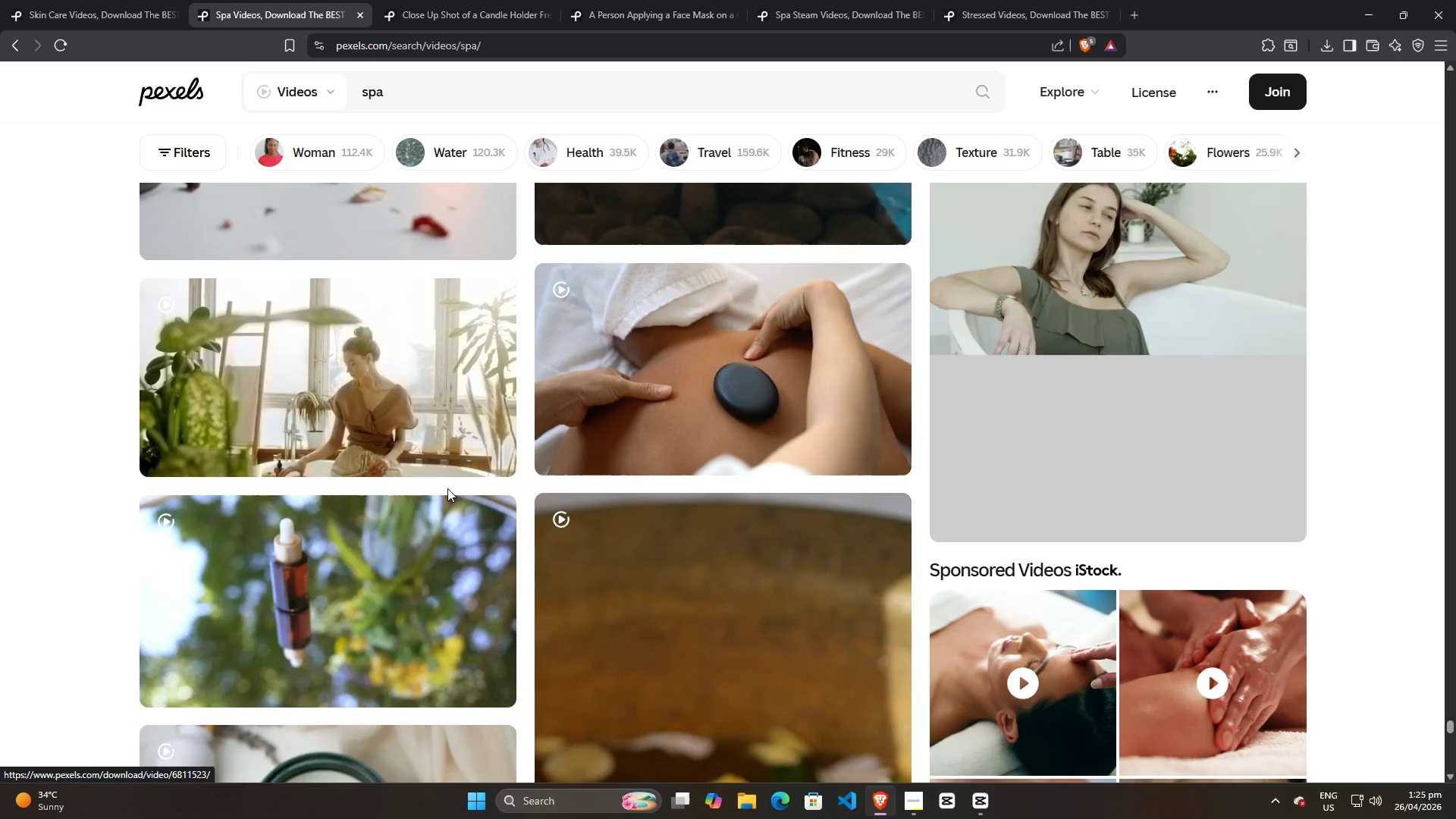 
left_click([252, 450])
 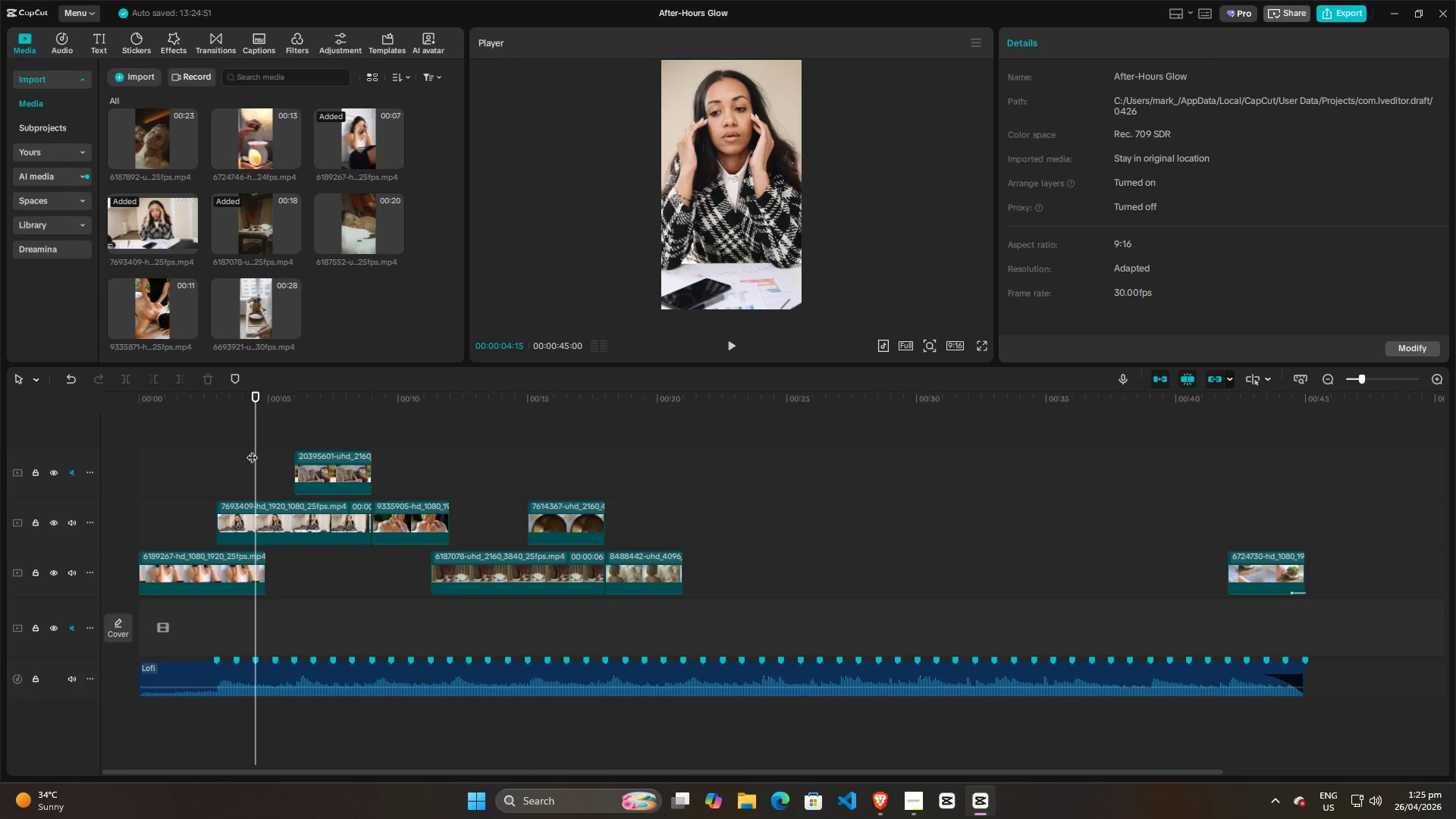 
key(Space)
 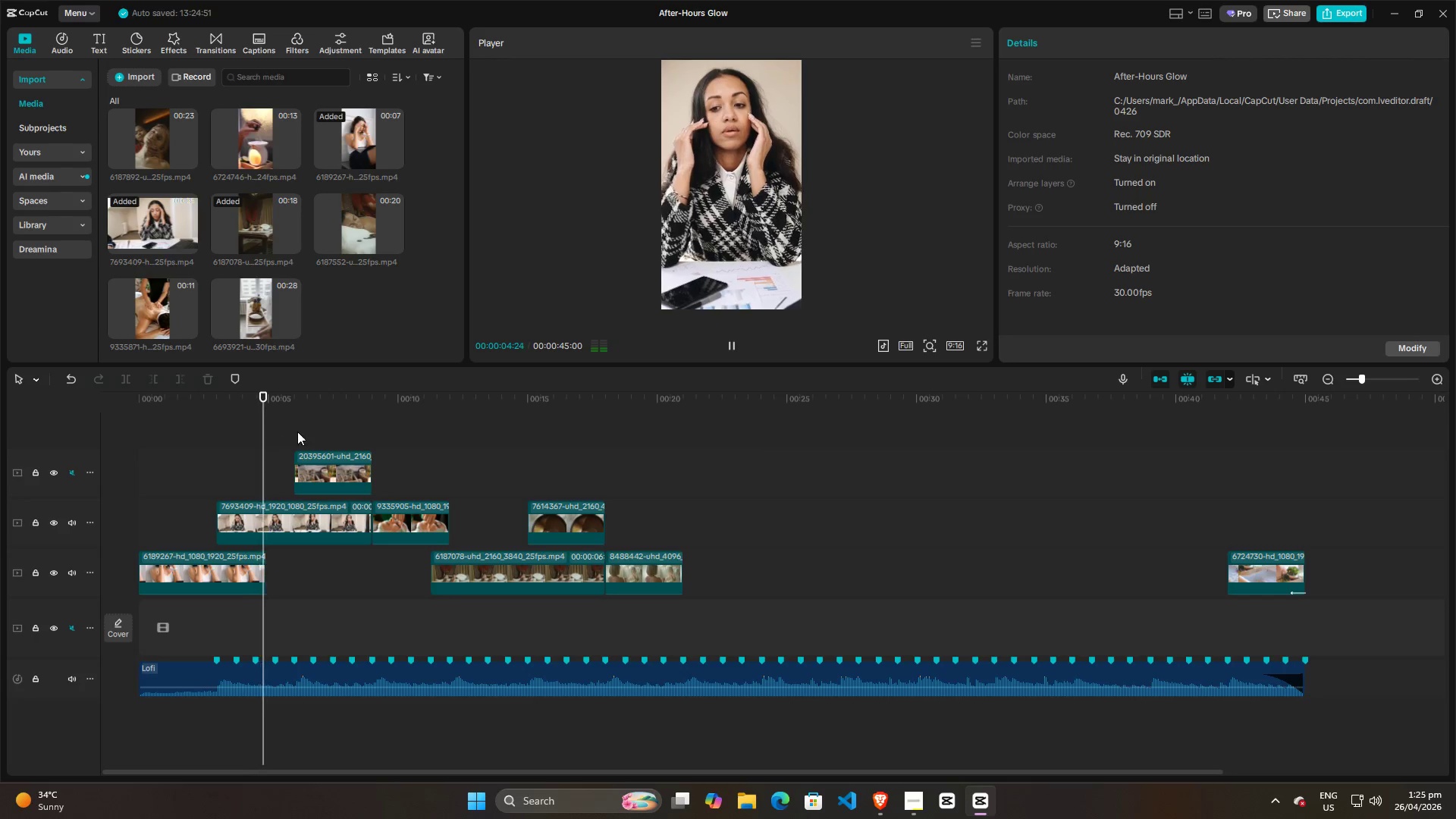 
left_click([315, 428])
 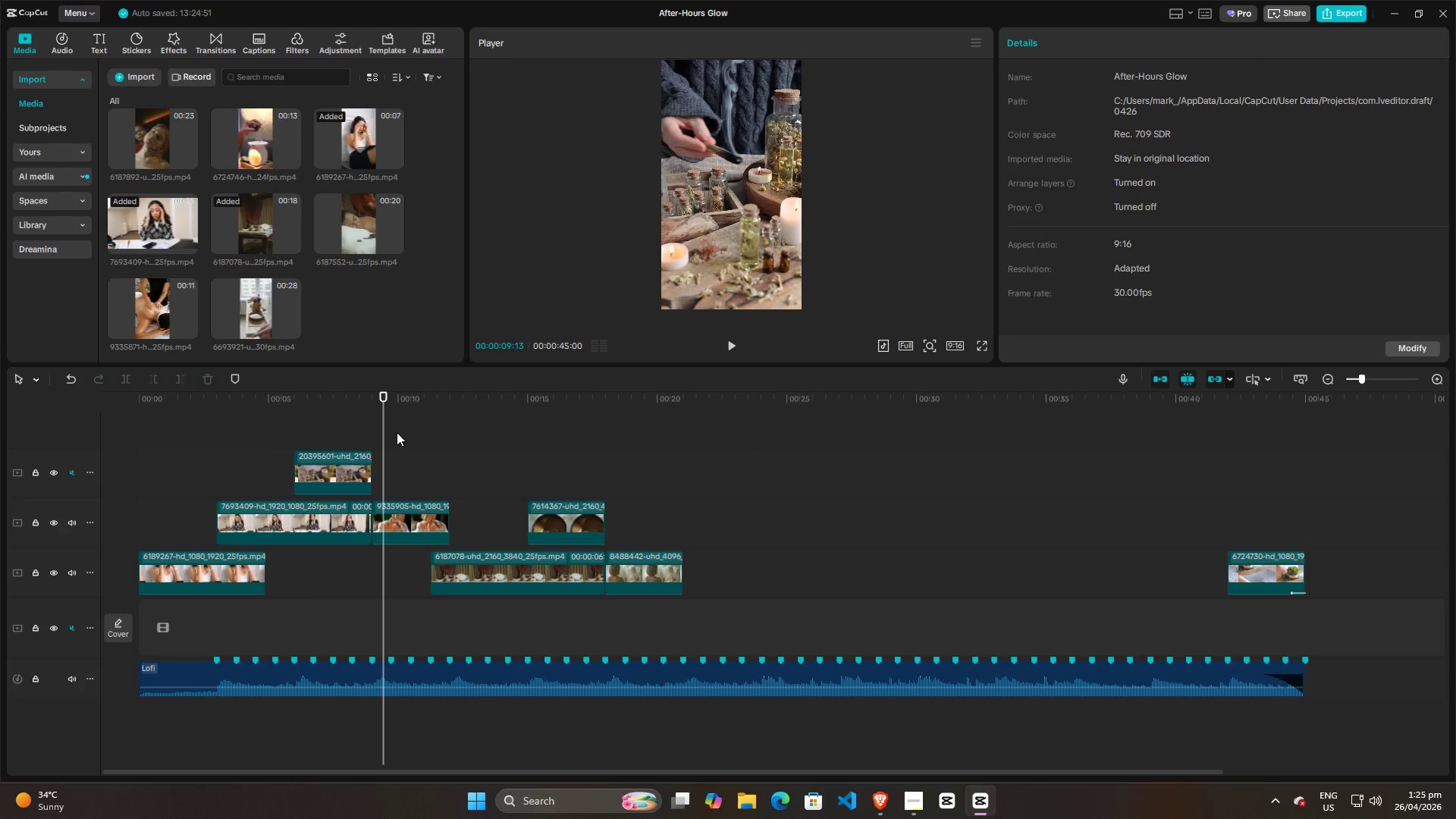 
double_click([417, 438])
 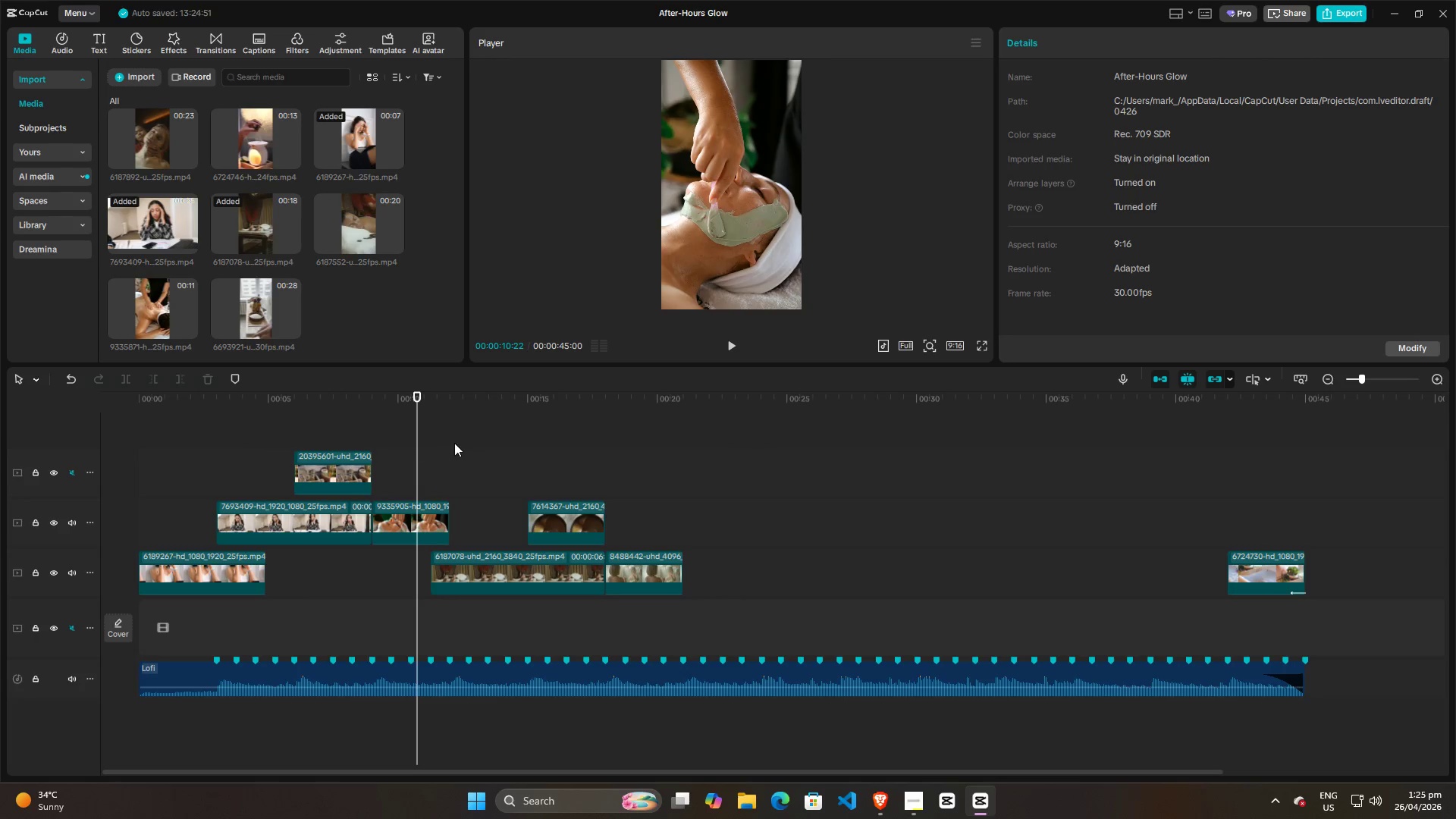 
triple_click([454, 443])
 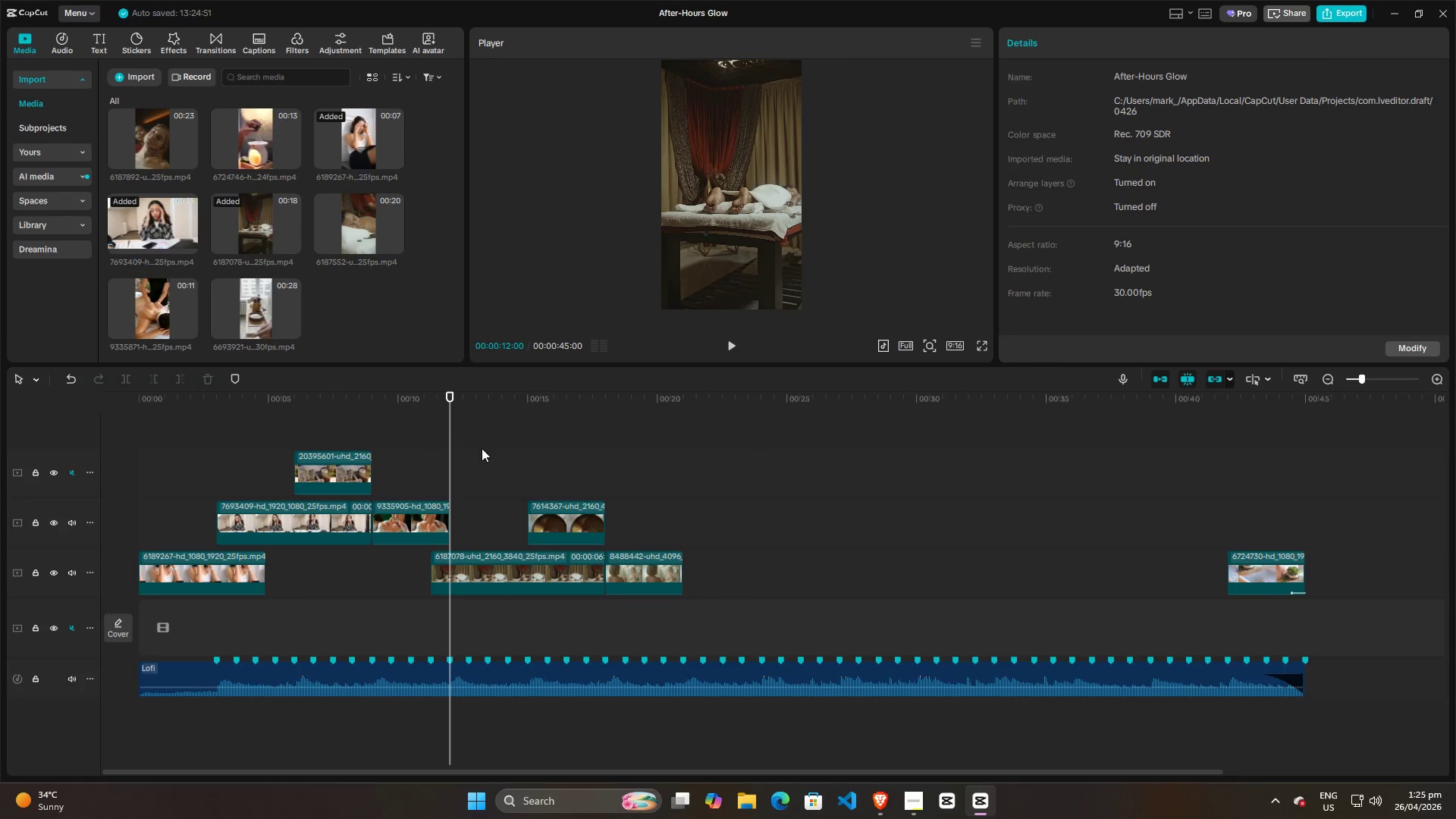 
triple_click([482, 448])
 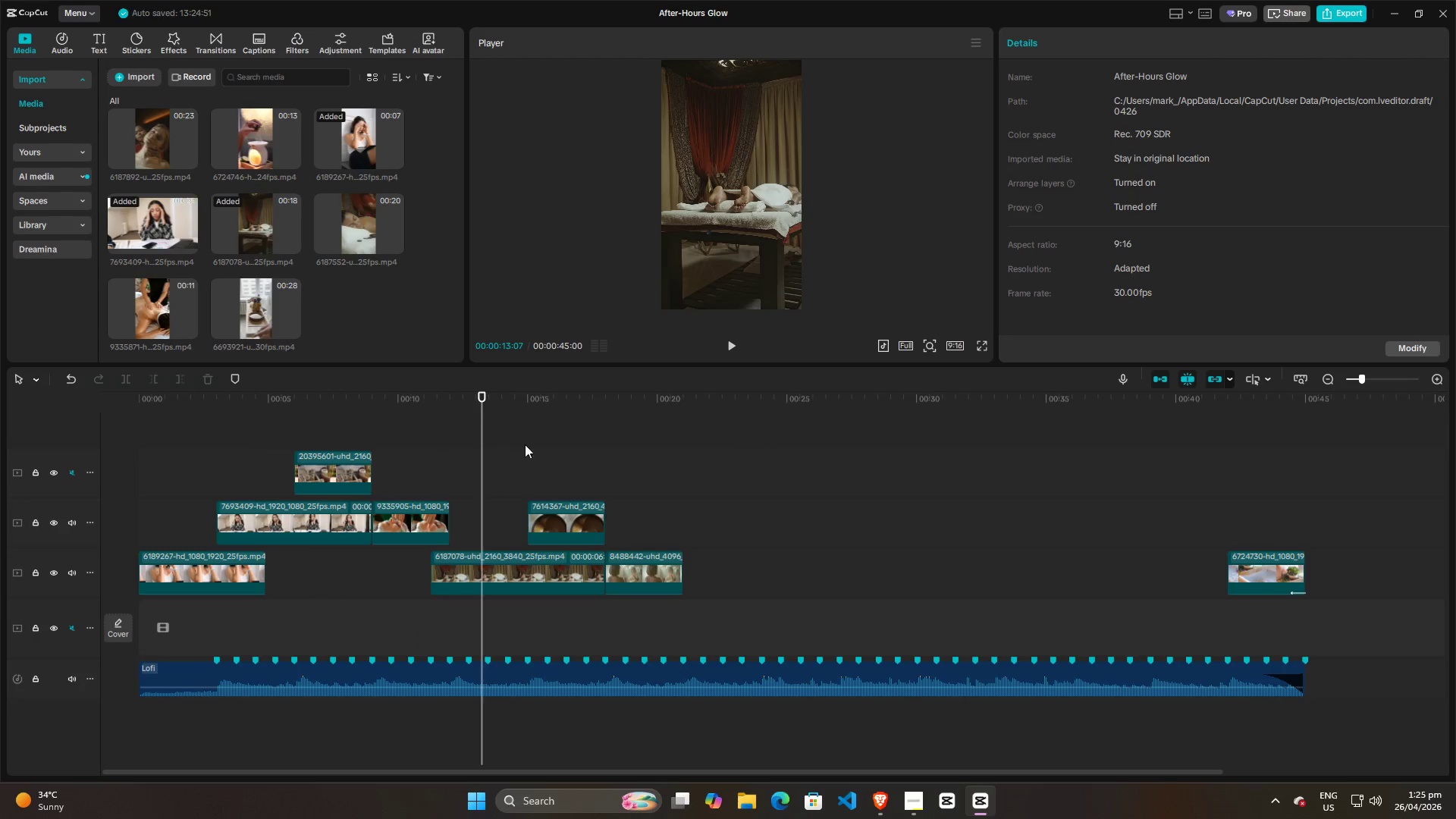 
triple_click([548, 446])
 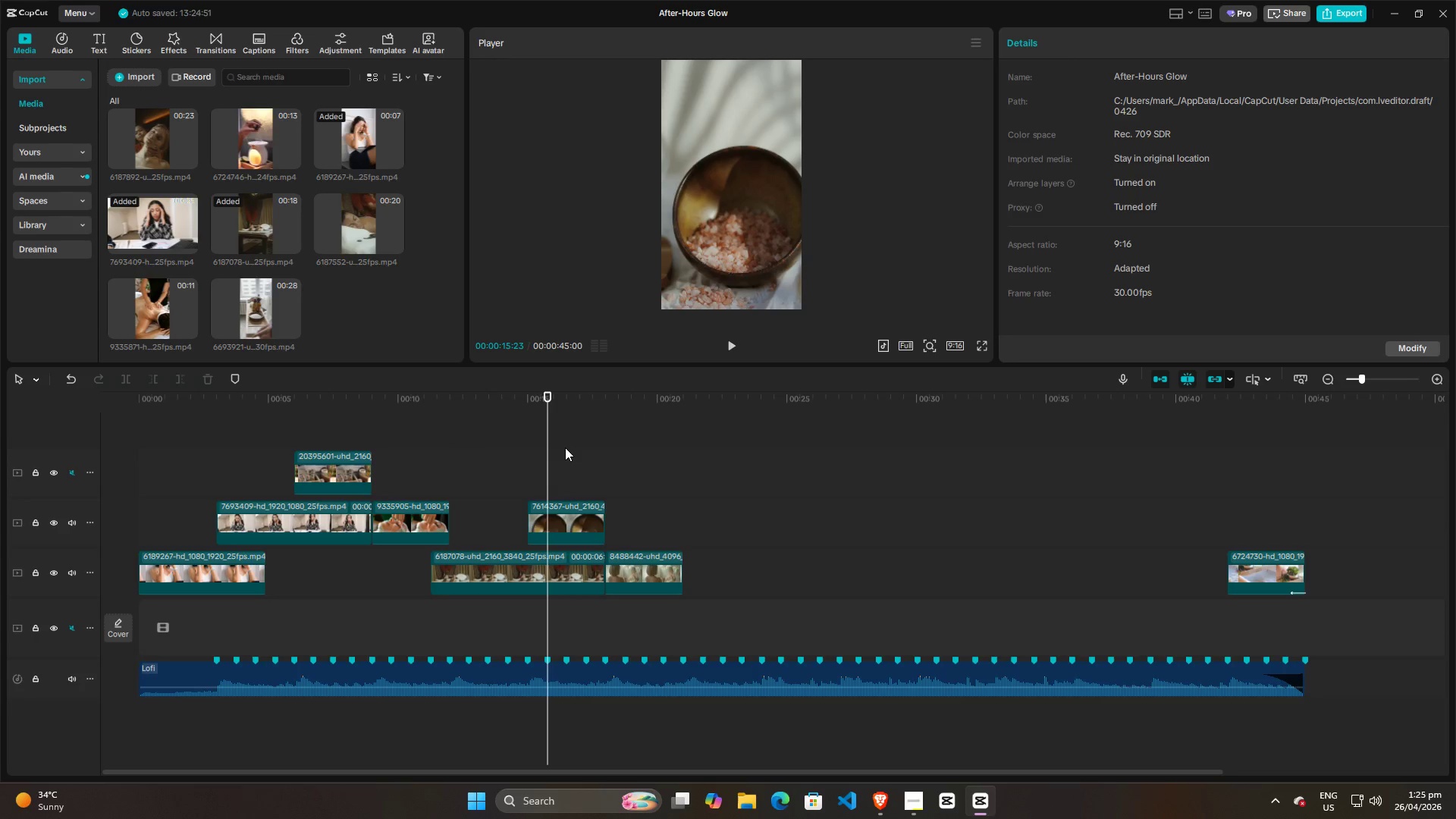 
triple_click([565, 447])
 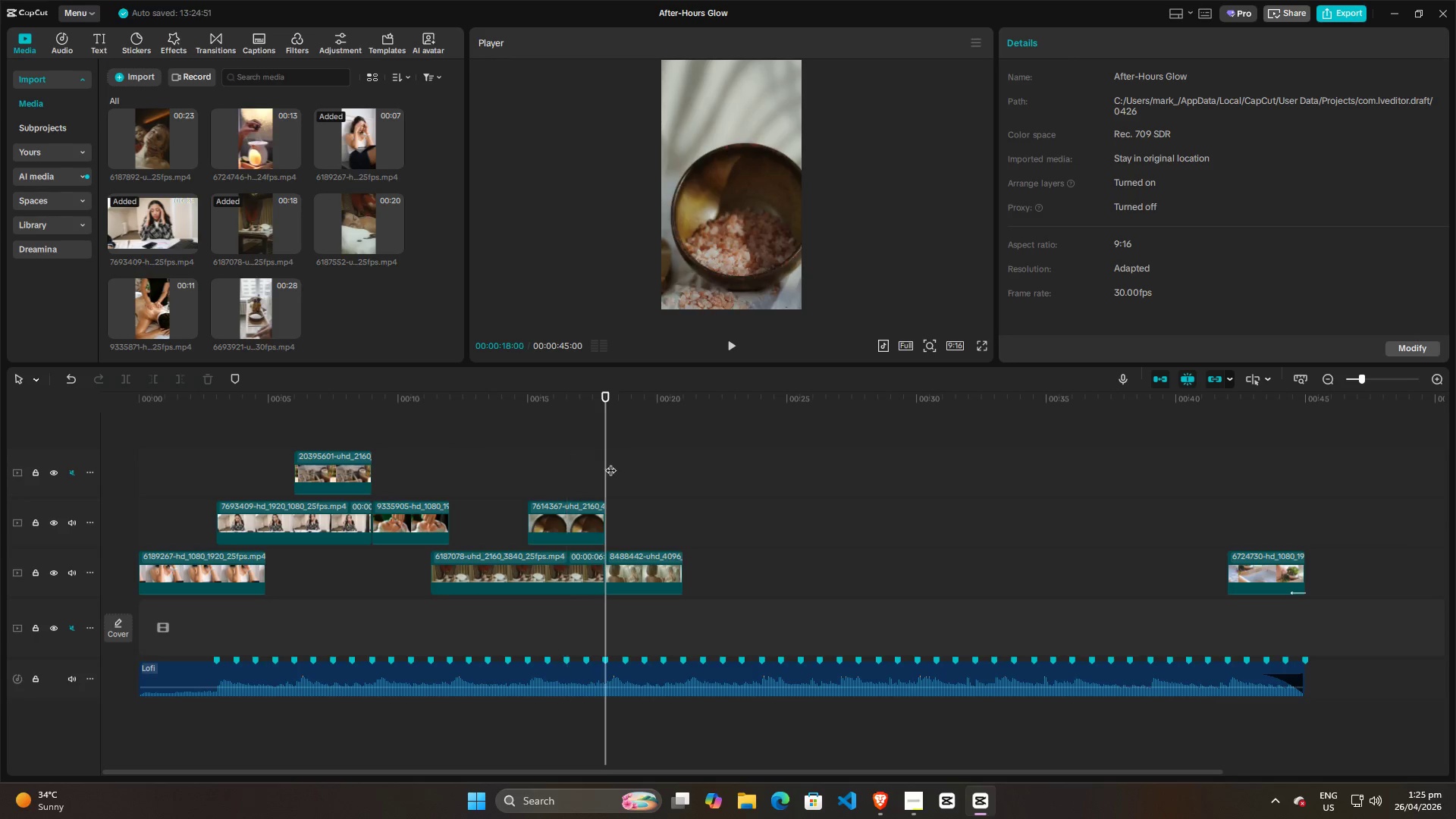 
double_click([643, 476])
 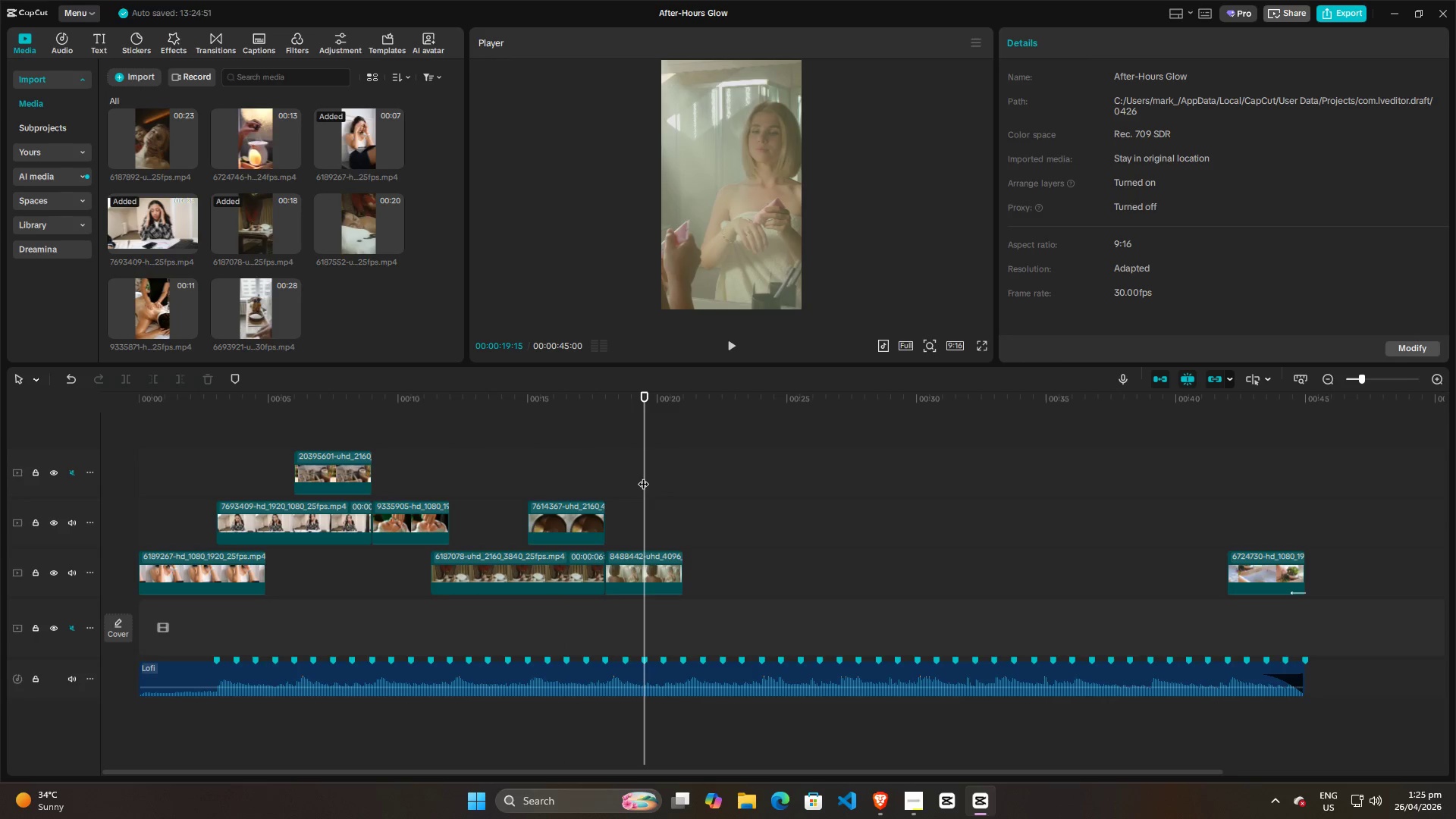 
key(Alt+AltLeft)
 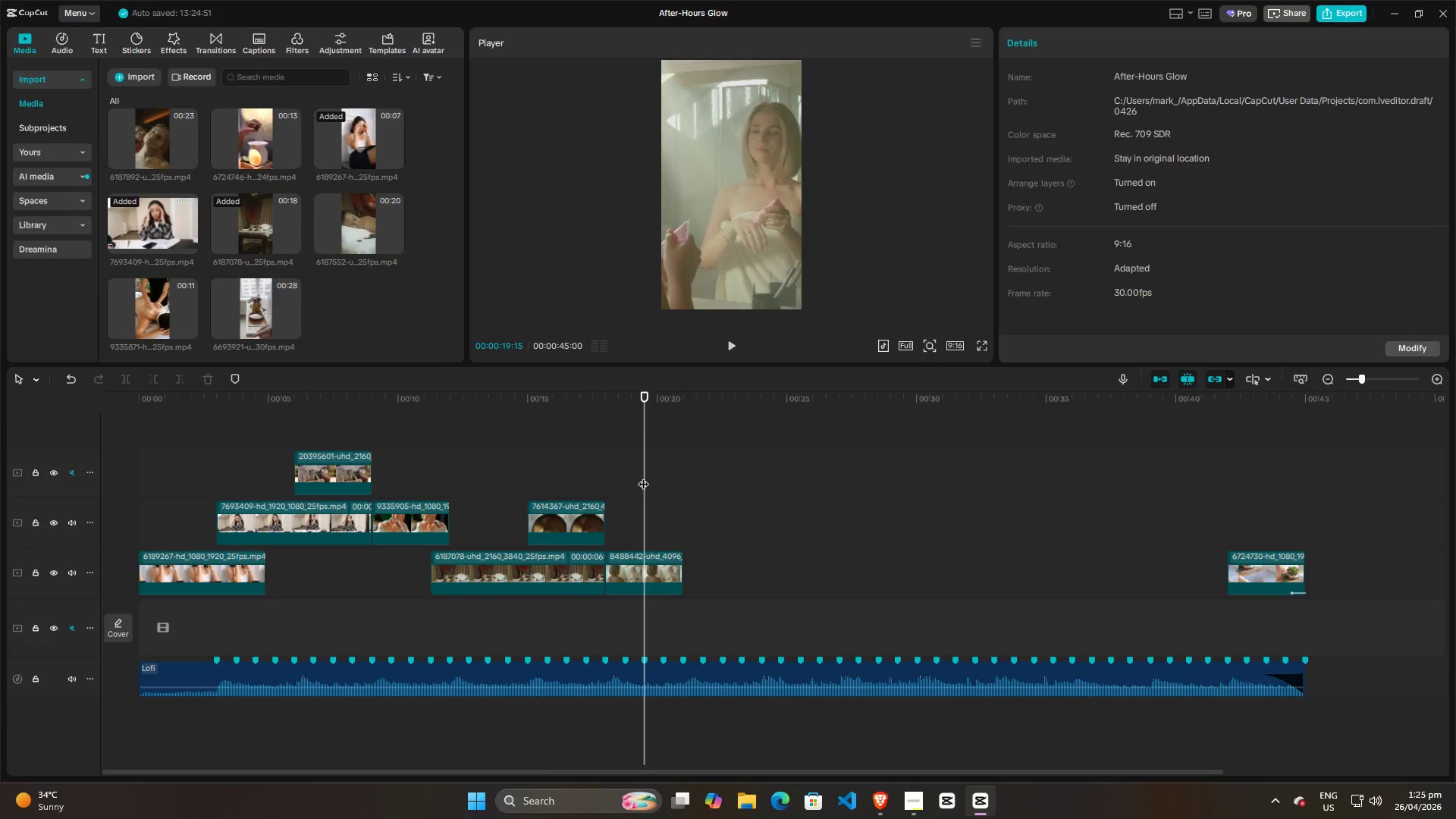 
key(Alt+Tab)
 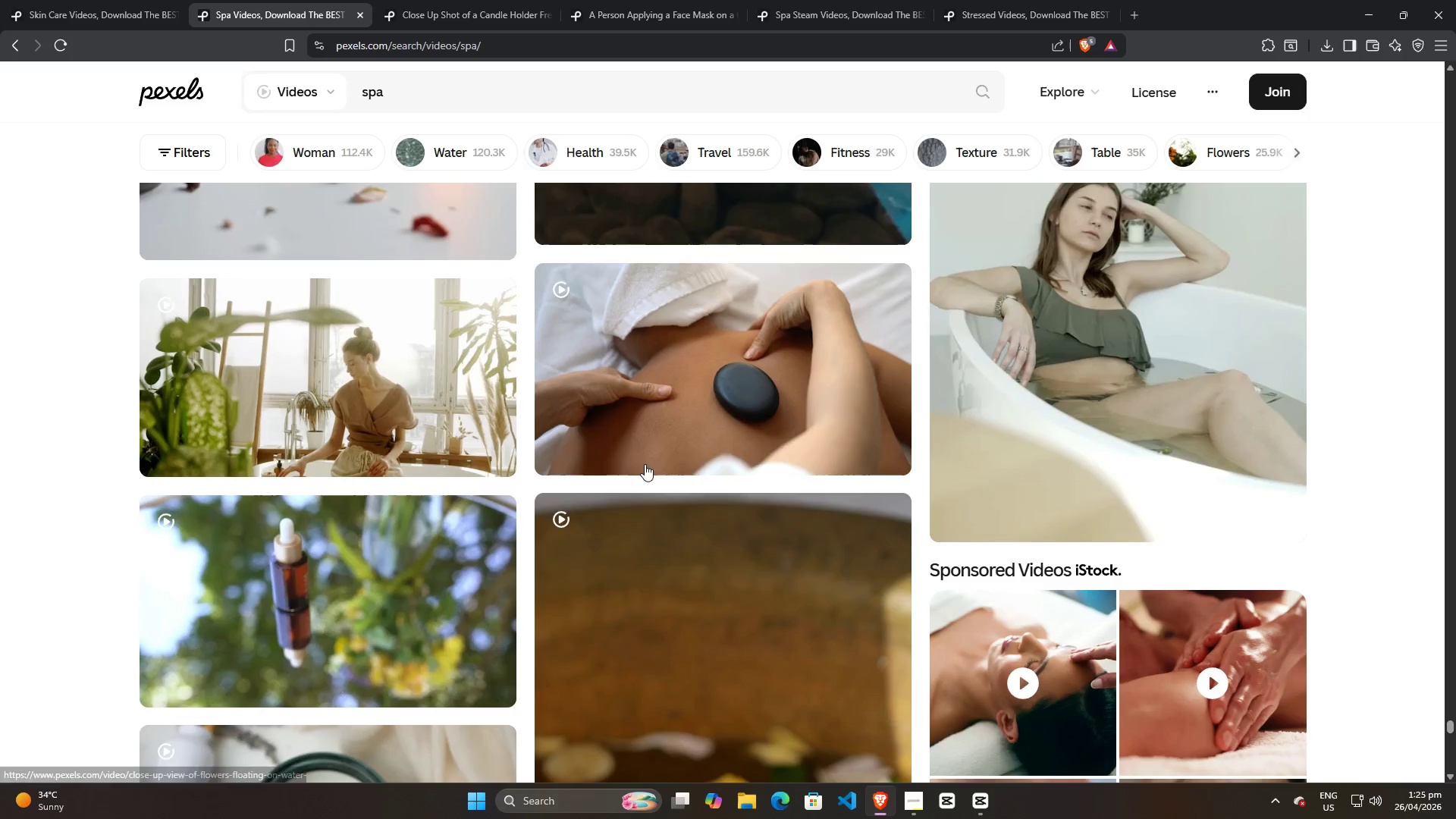 
scroll: coordinate [686, 467], scroll_direction: down, amount: 10.0
 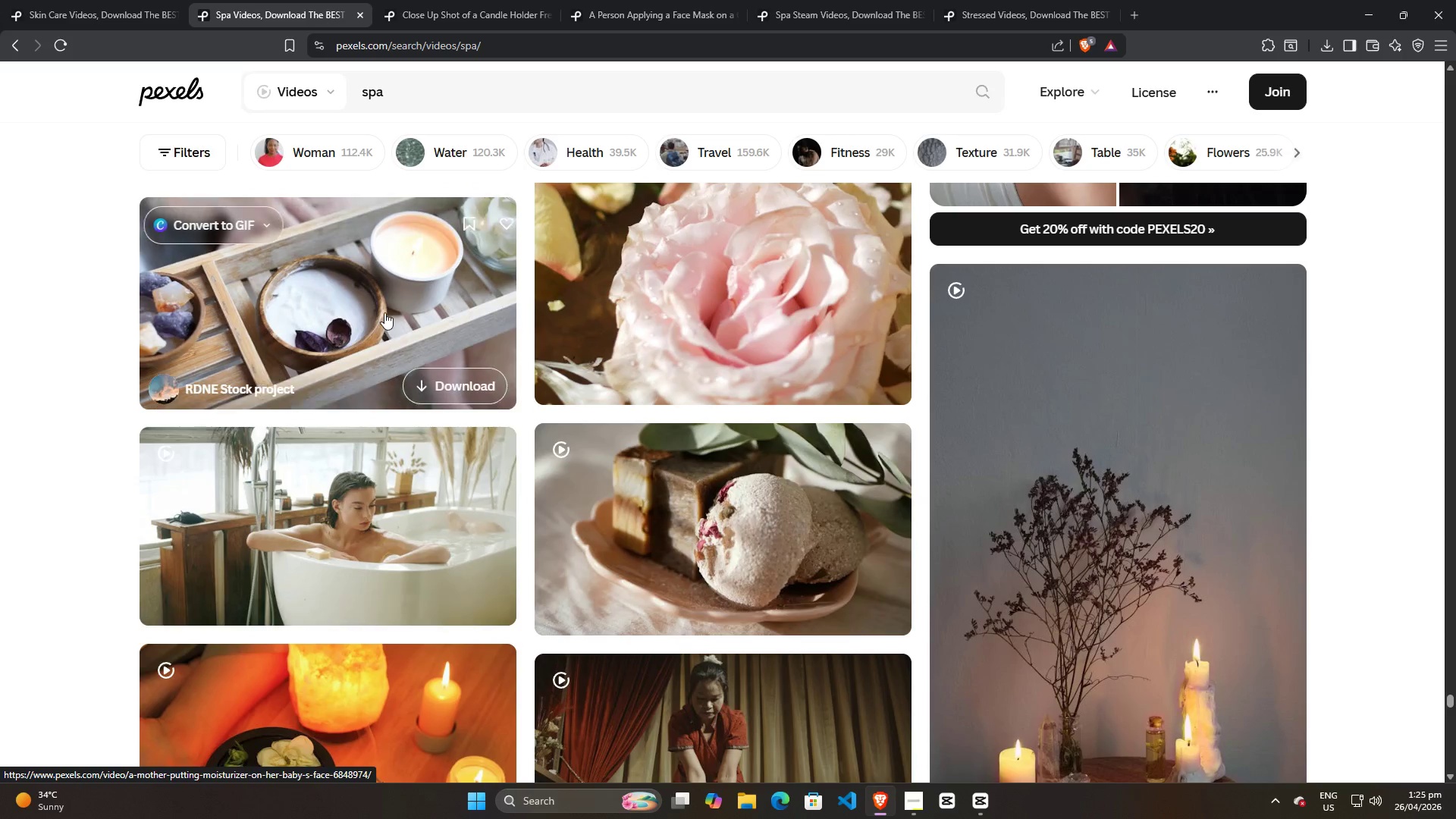 
scroll: coordinate [418, 318], scroll_direction: up, amount: 2.0
 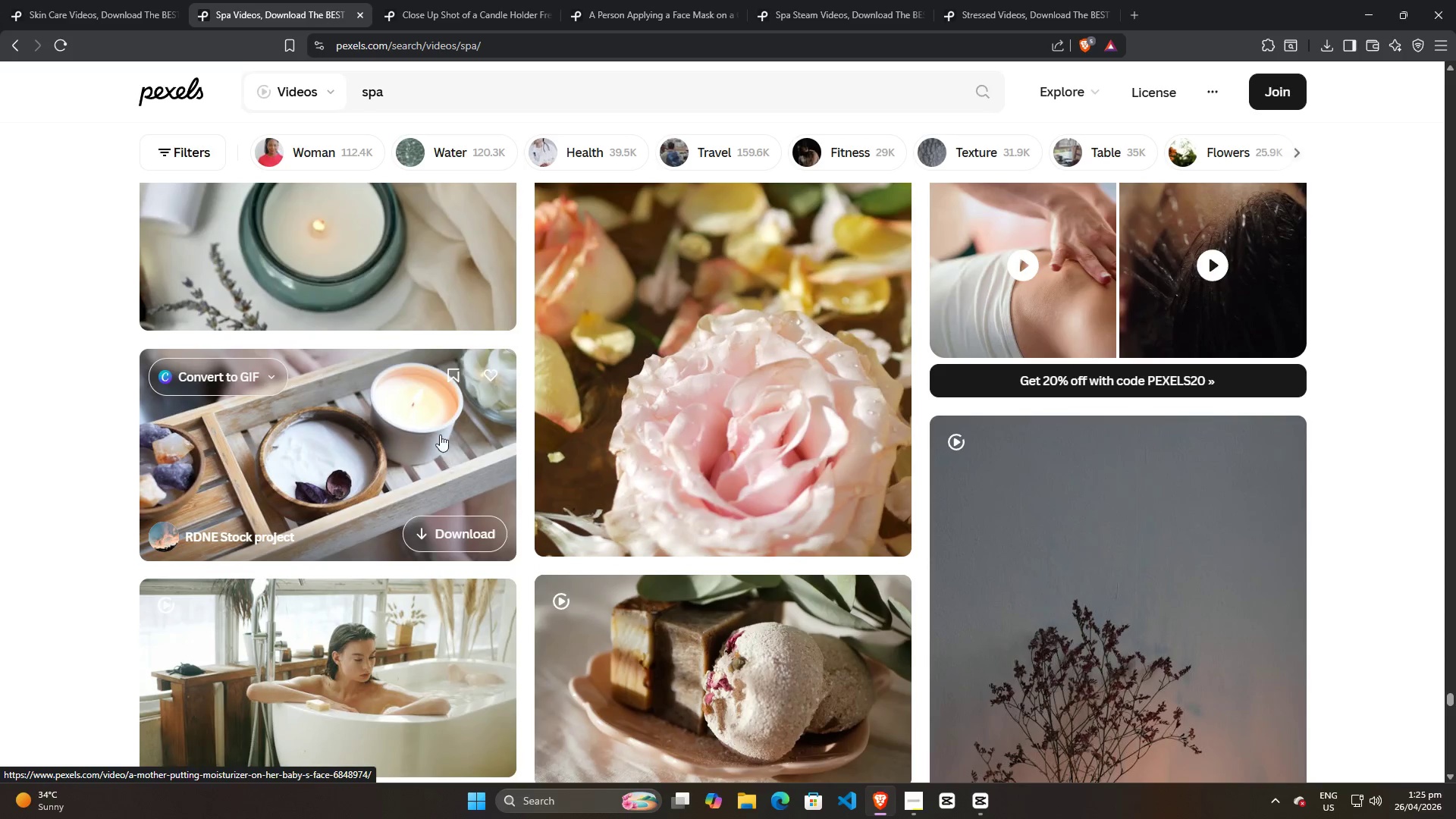 
scroll: coordinate [368, 574], scroll_direction: down, amount: 6.0
 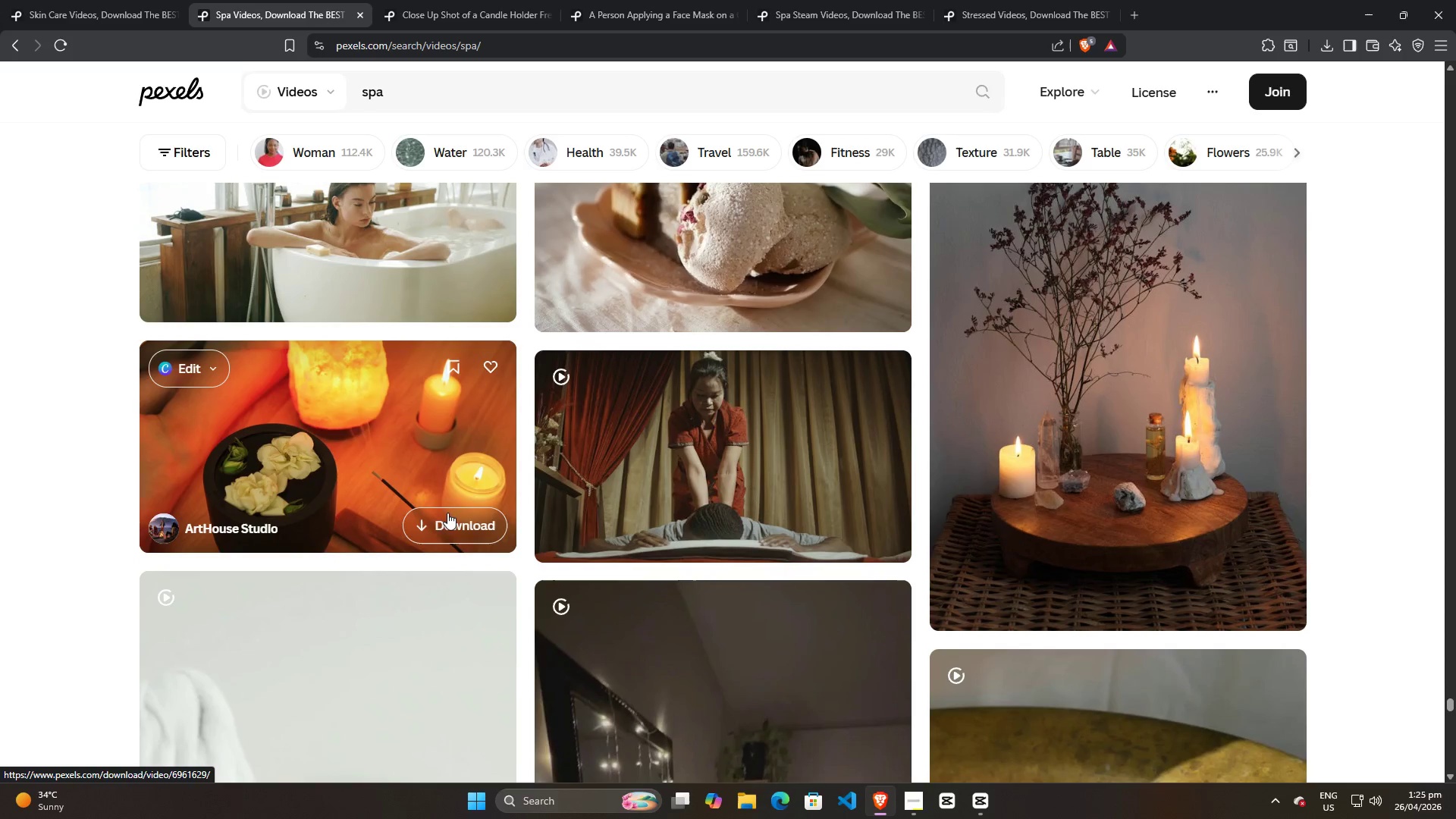 
left_click([450, 519])
 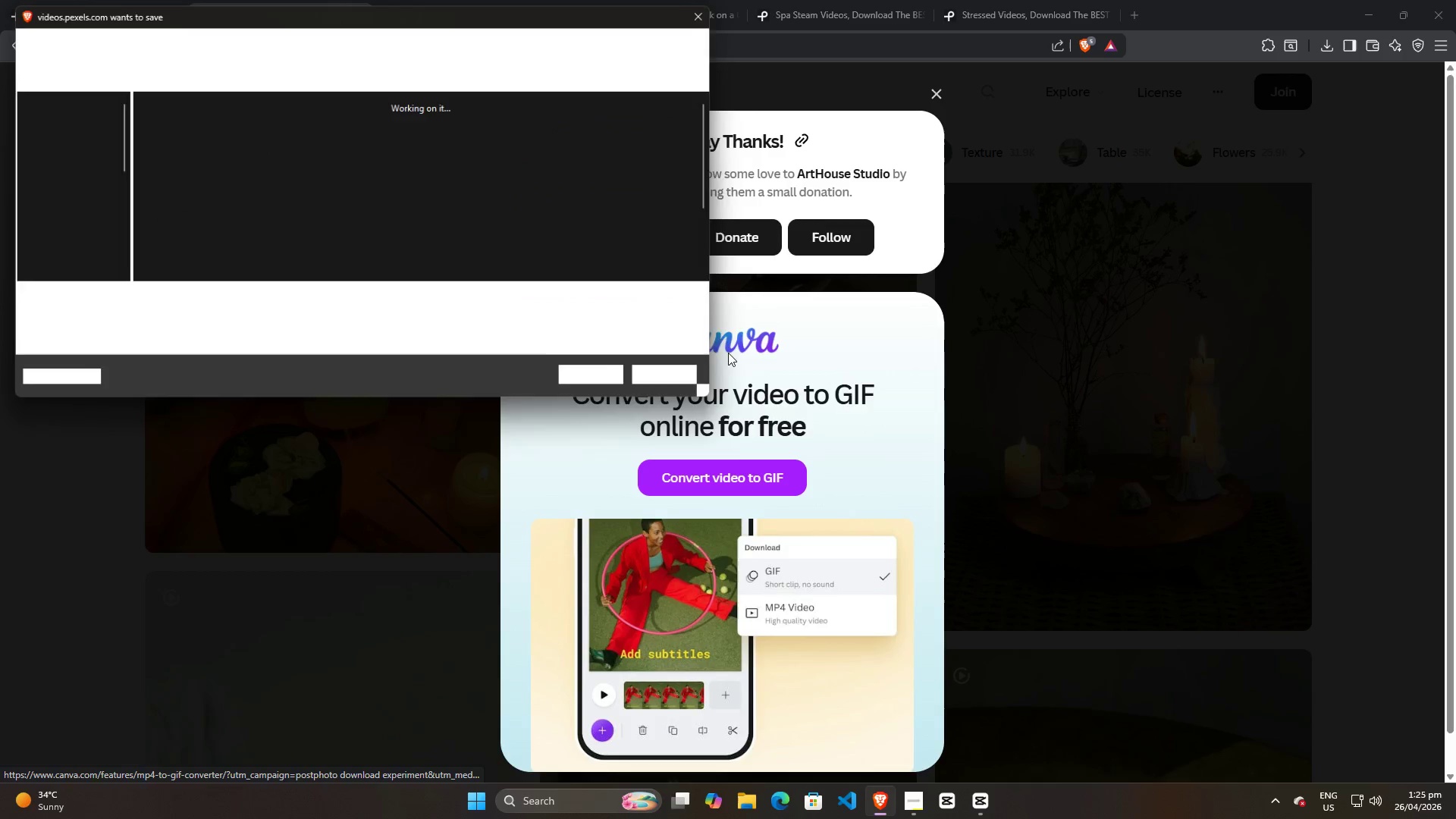 
left_click([615, 379])
 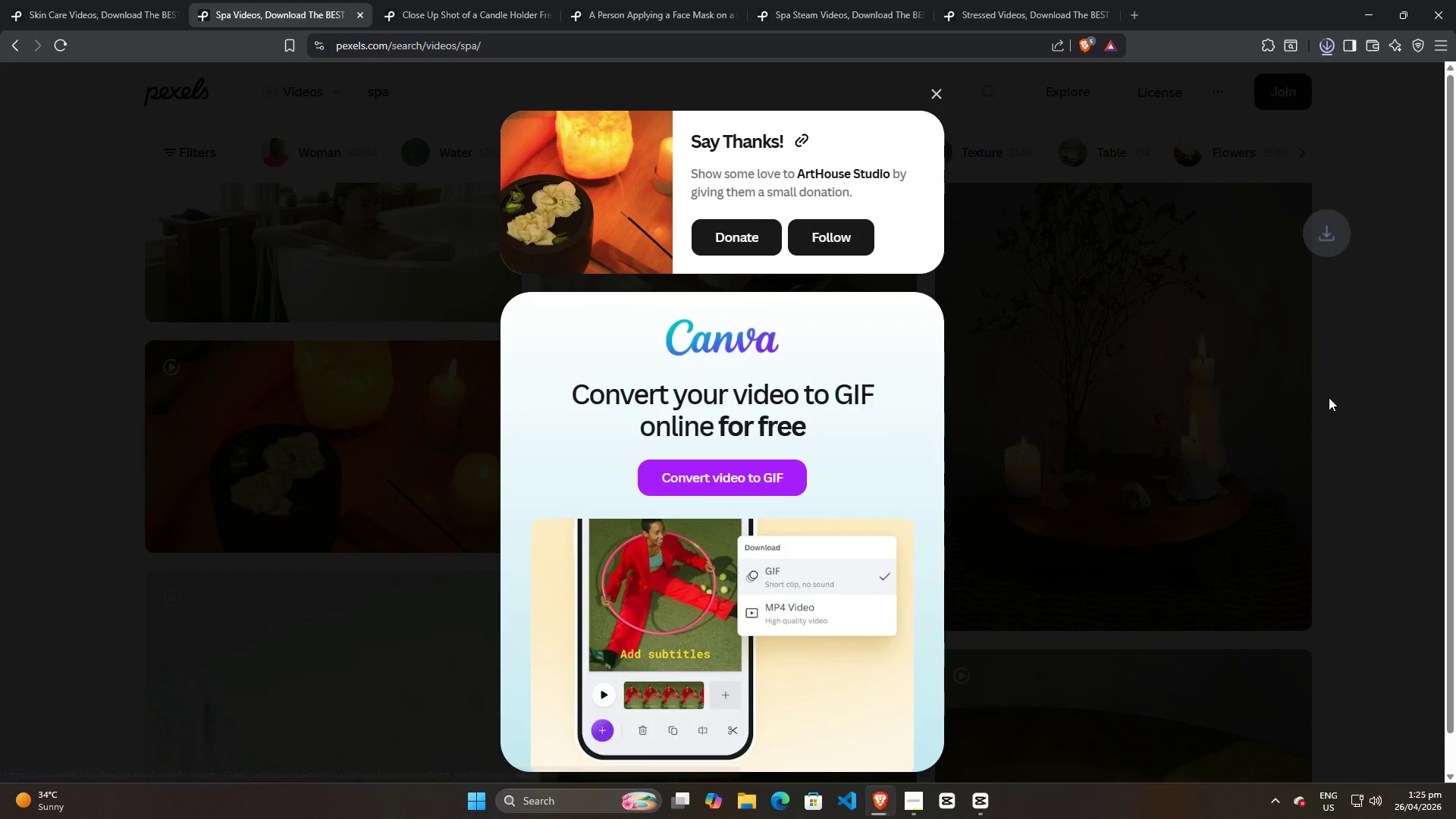 
left_click([1345, 403])
 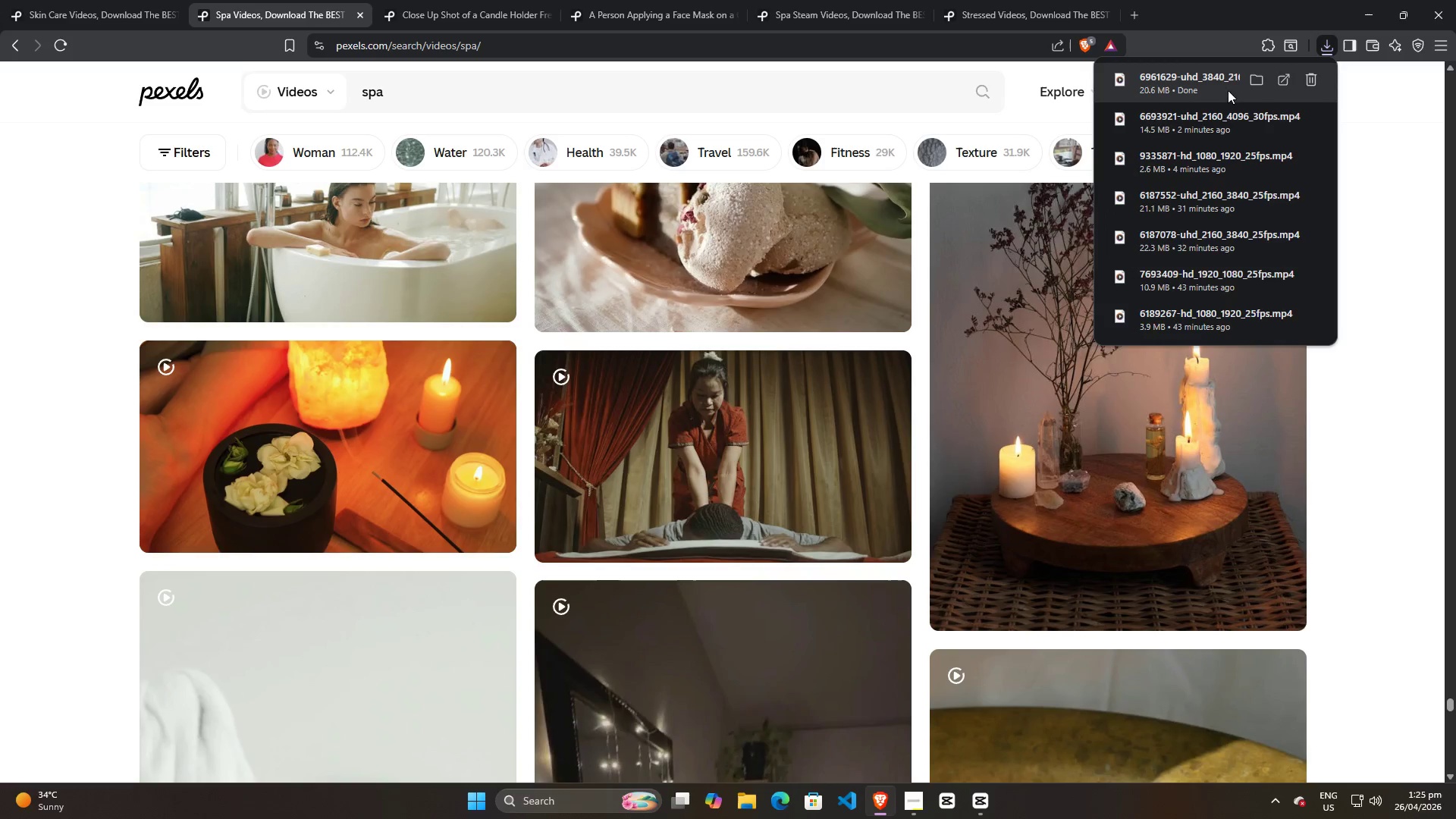 
left_click_drag(start_coordinate=[1167, 93], to_coordinate=[422, 349])
 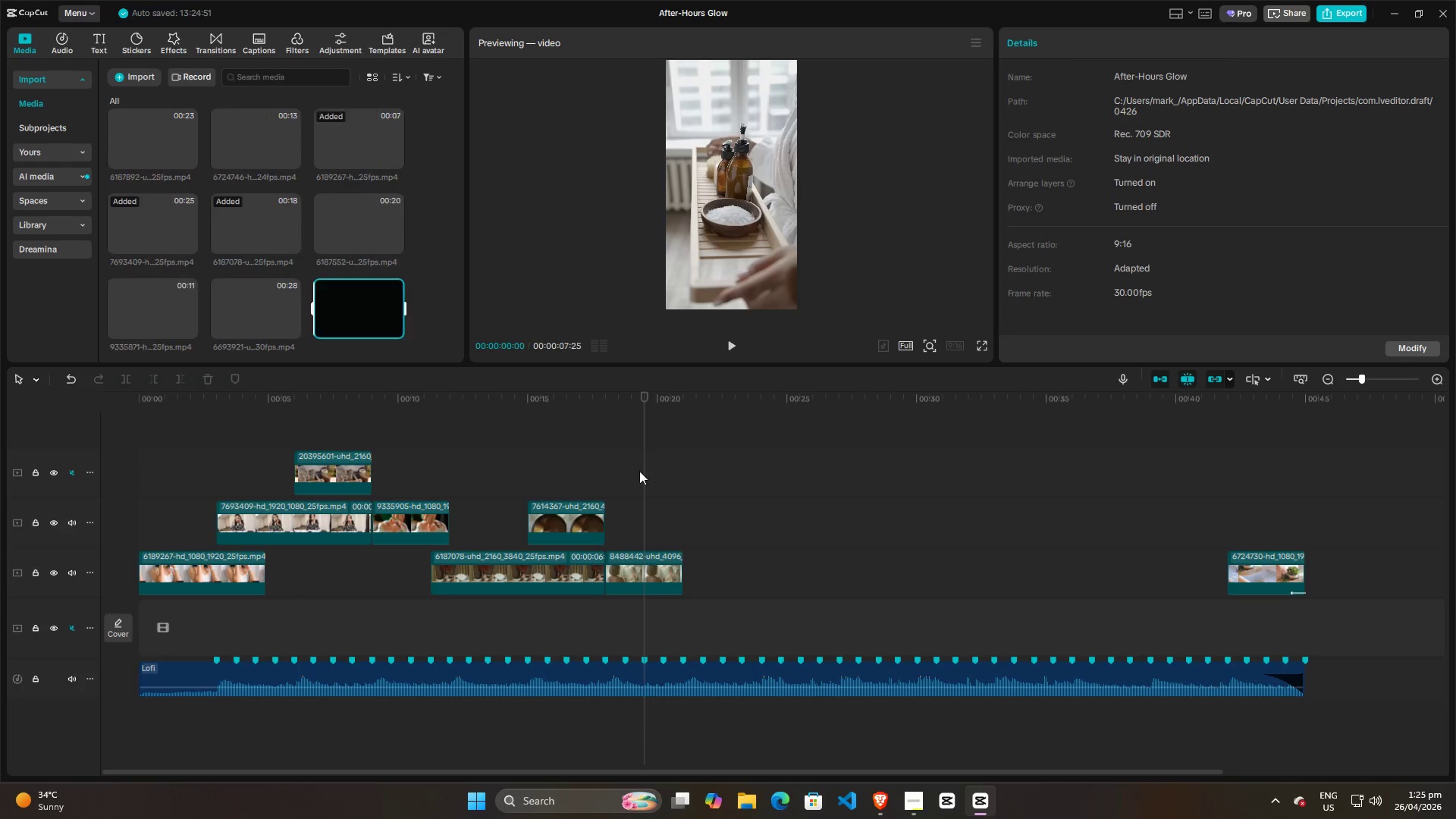 
key(Alt+AltLeft)
 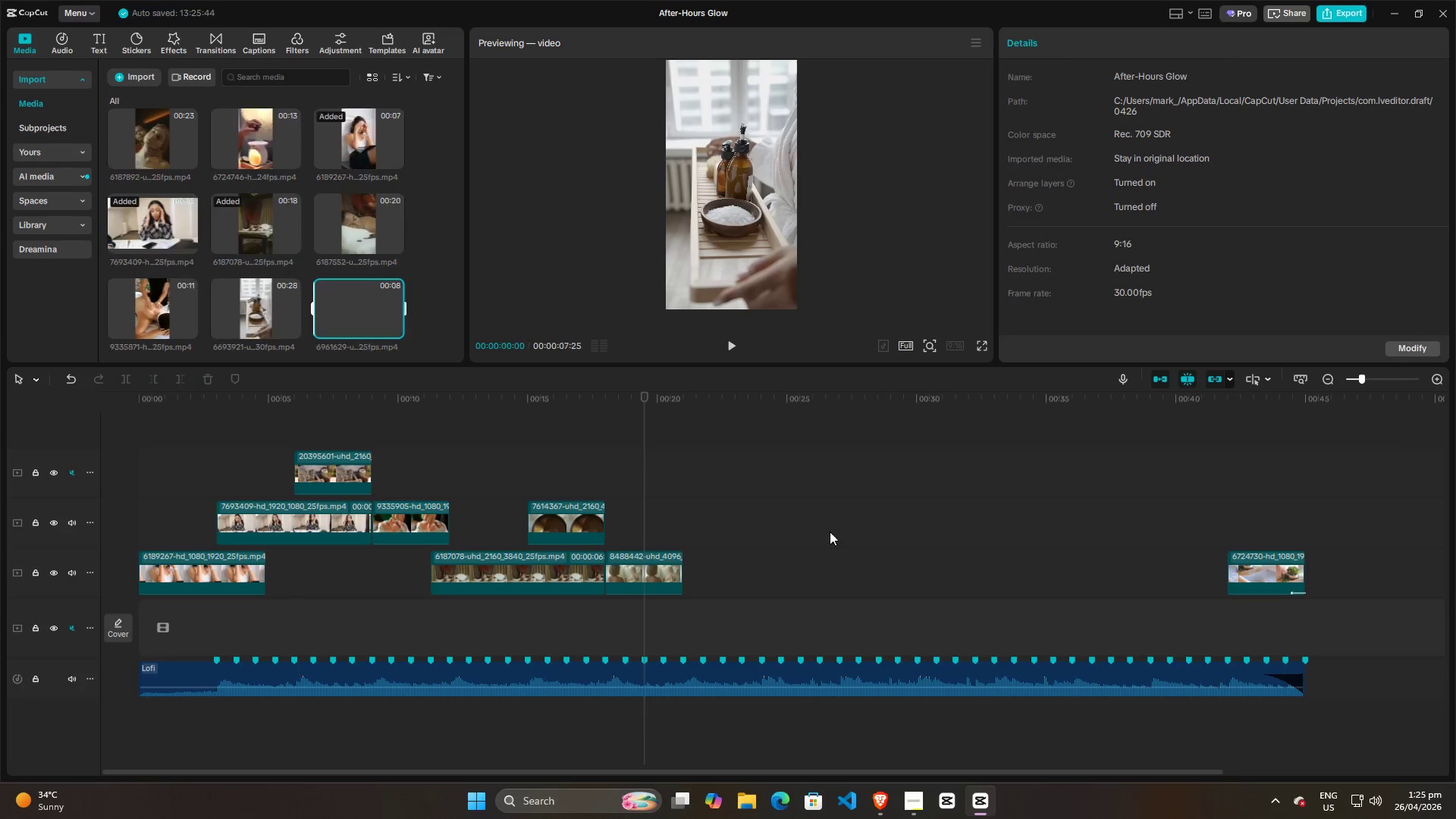 
key(Alt+Tab)
 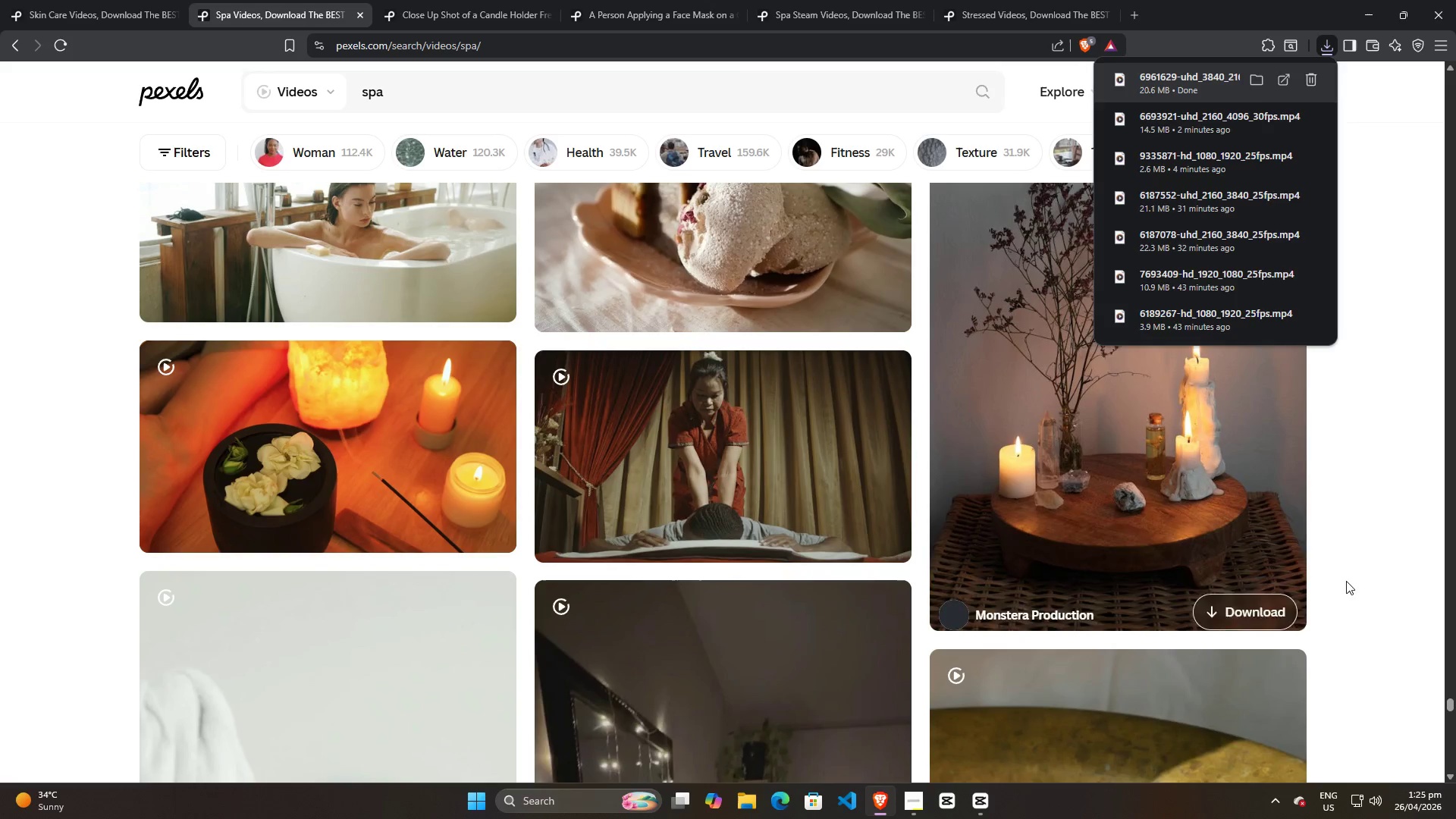 
left_click([1394, 581])
 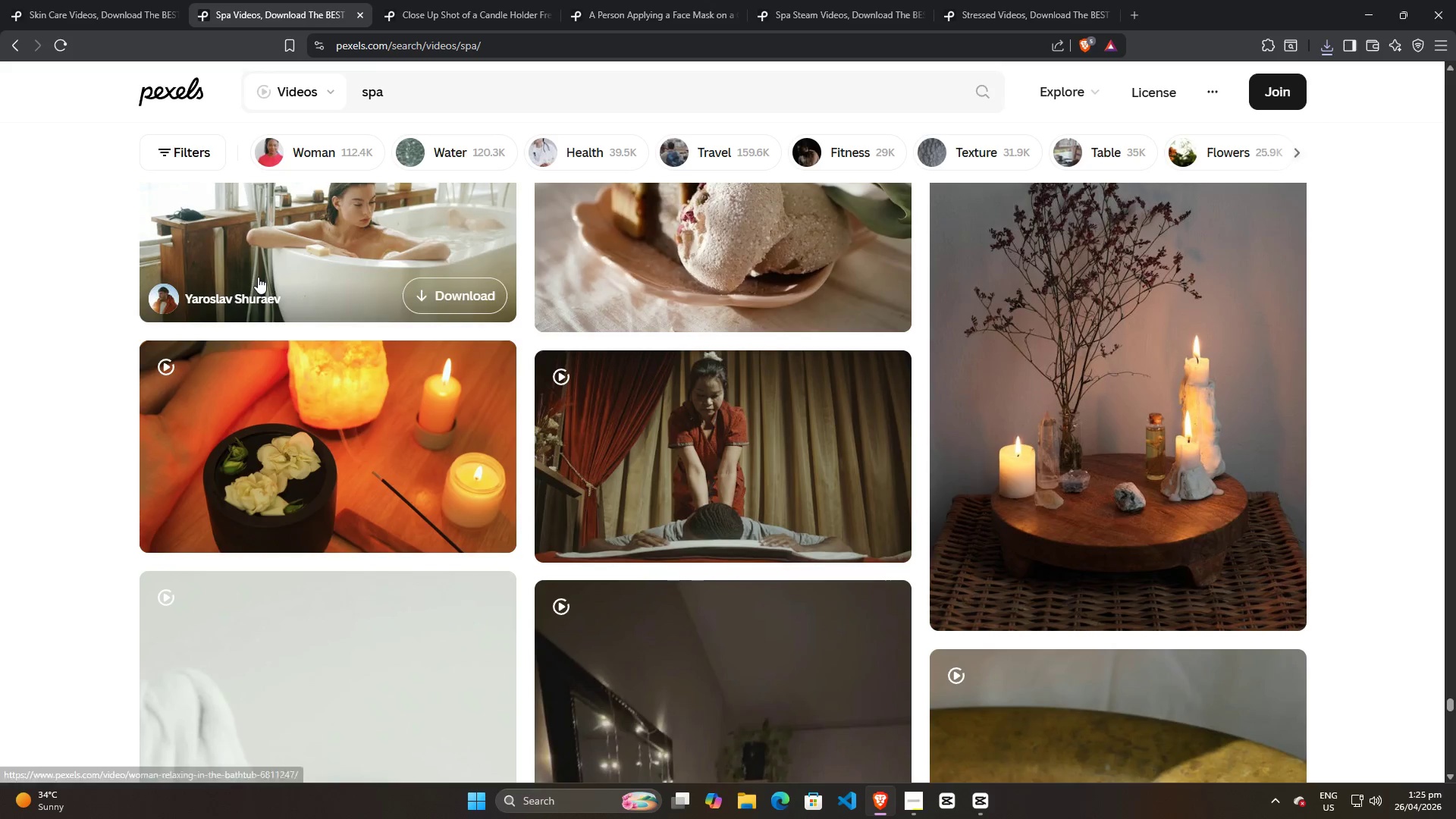 
right_click([396, 447])
 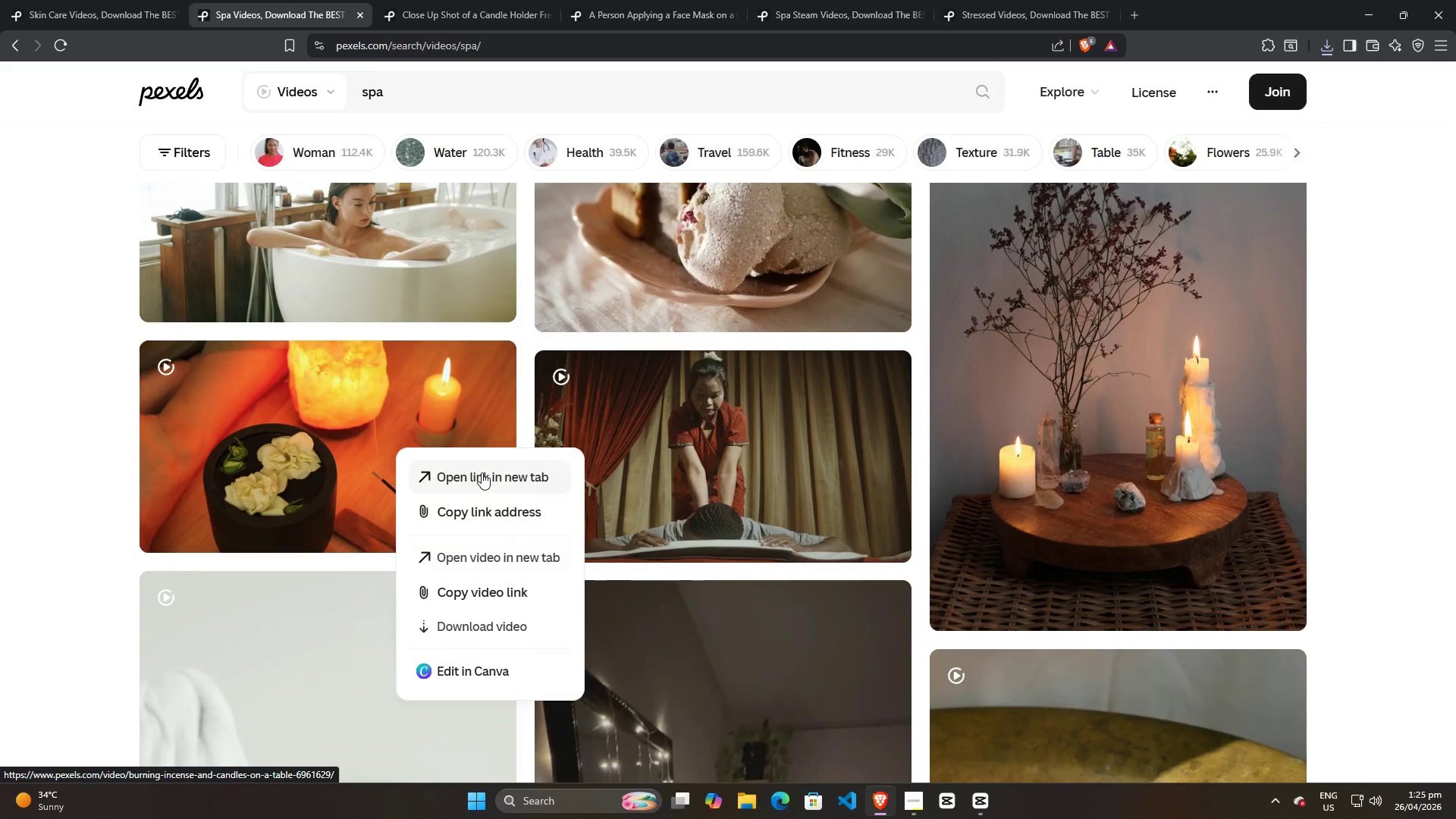 
left_click([482, 472])
 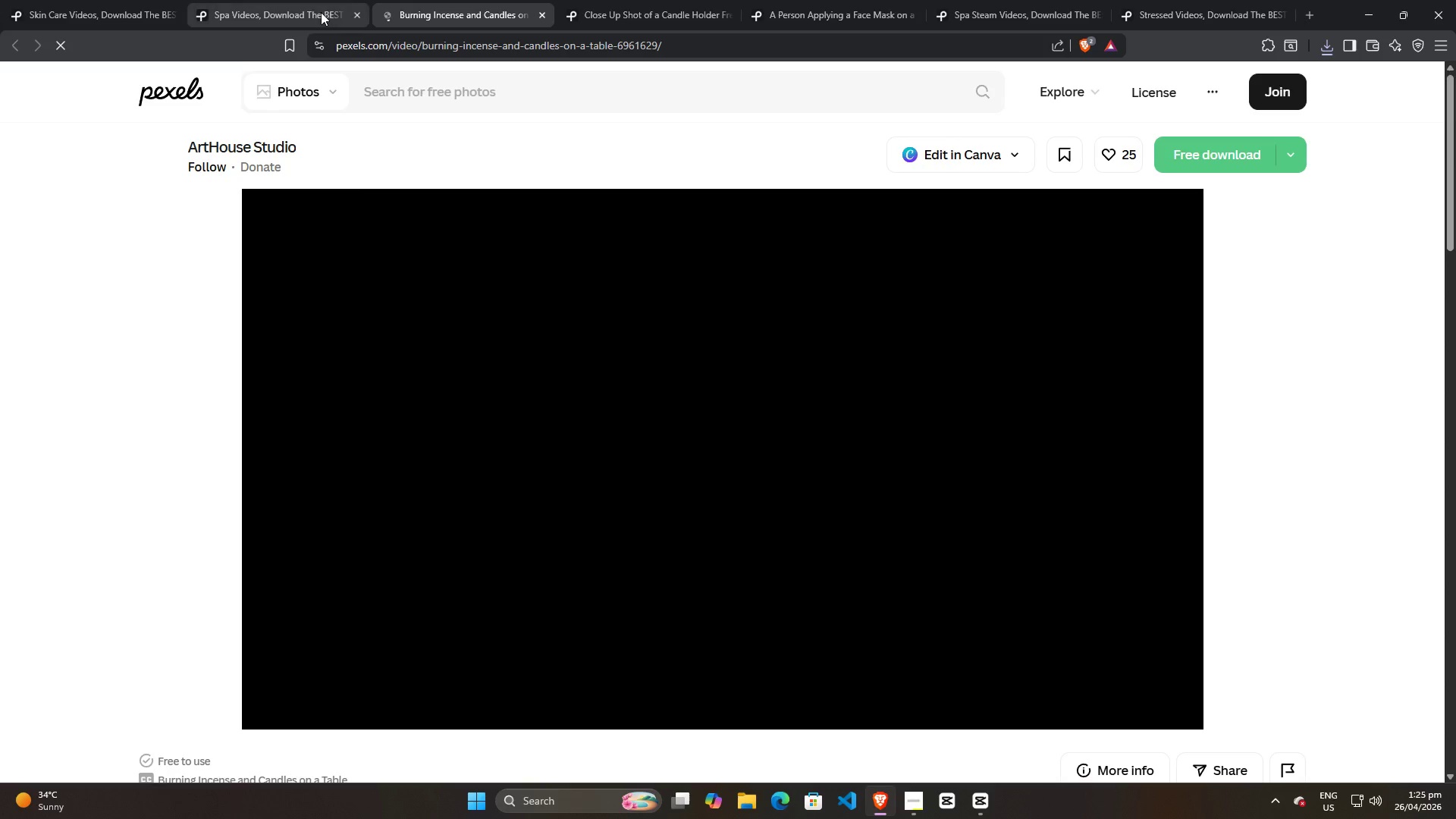 
scroll: coordinate [728, 536], scroll_direction: down, amount: 1.0
 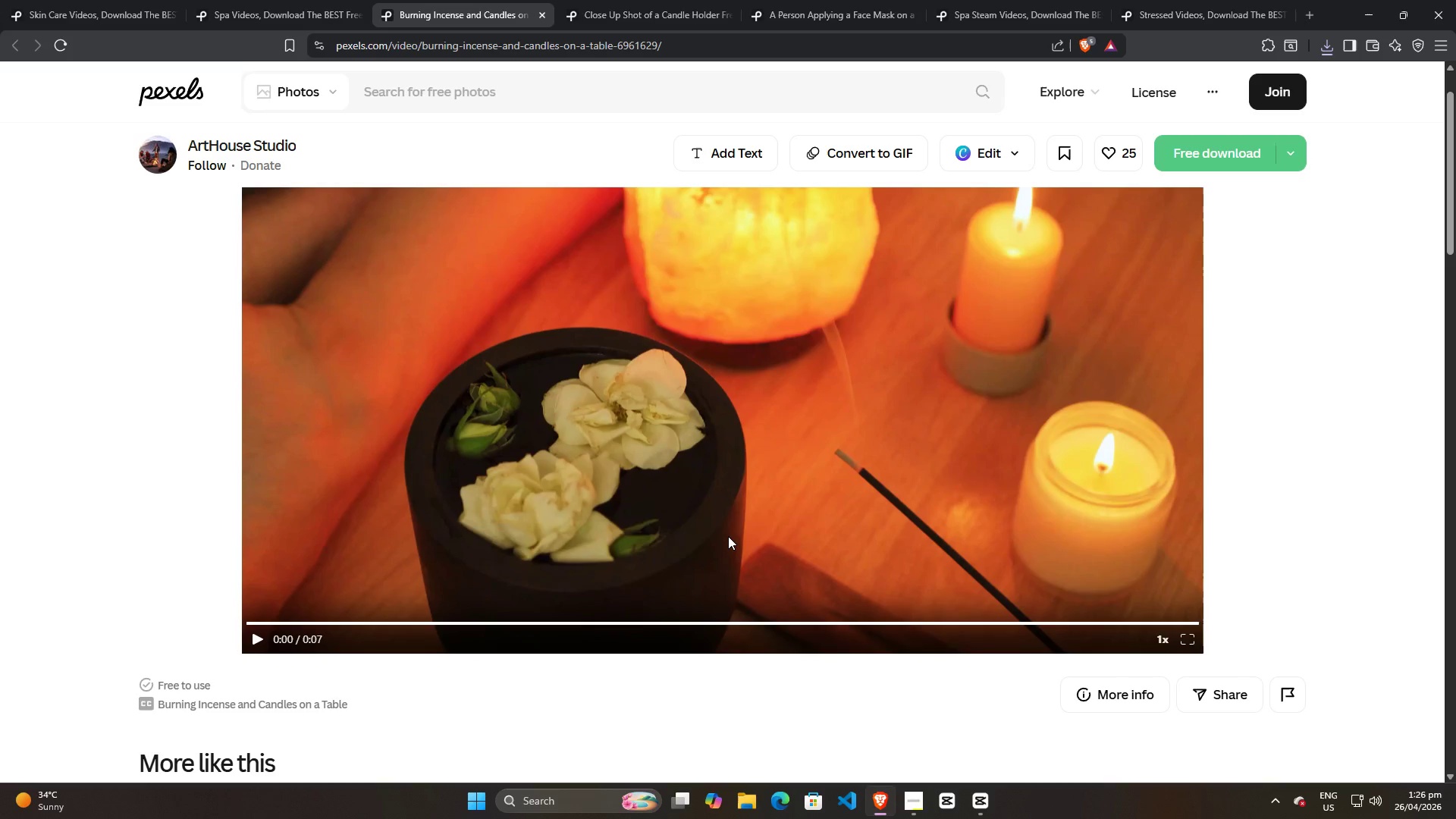 
wait(17.74)
 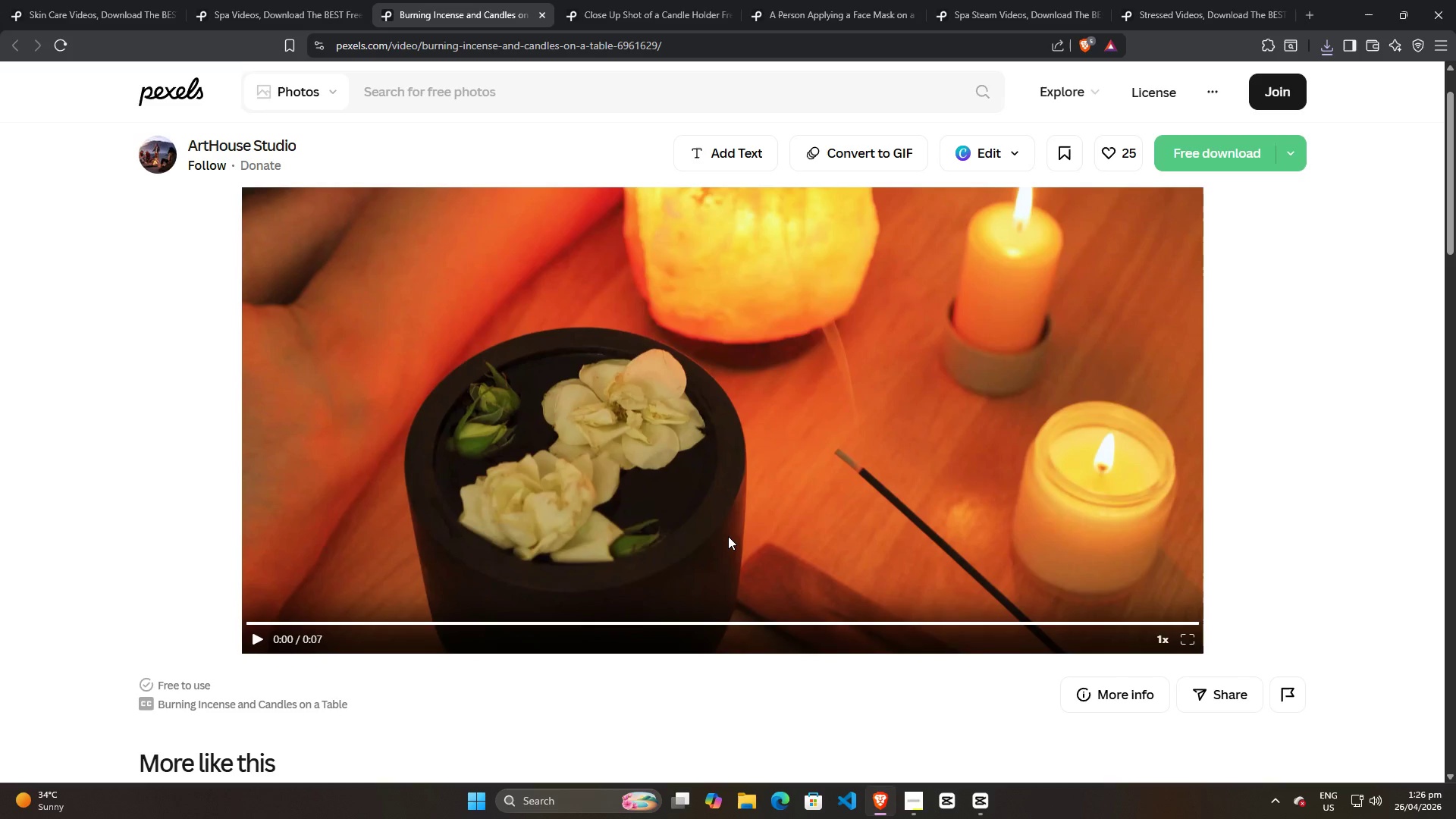 
scroll: coordinate [396, 555], scroll_direction: down, amount: 19.0
 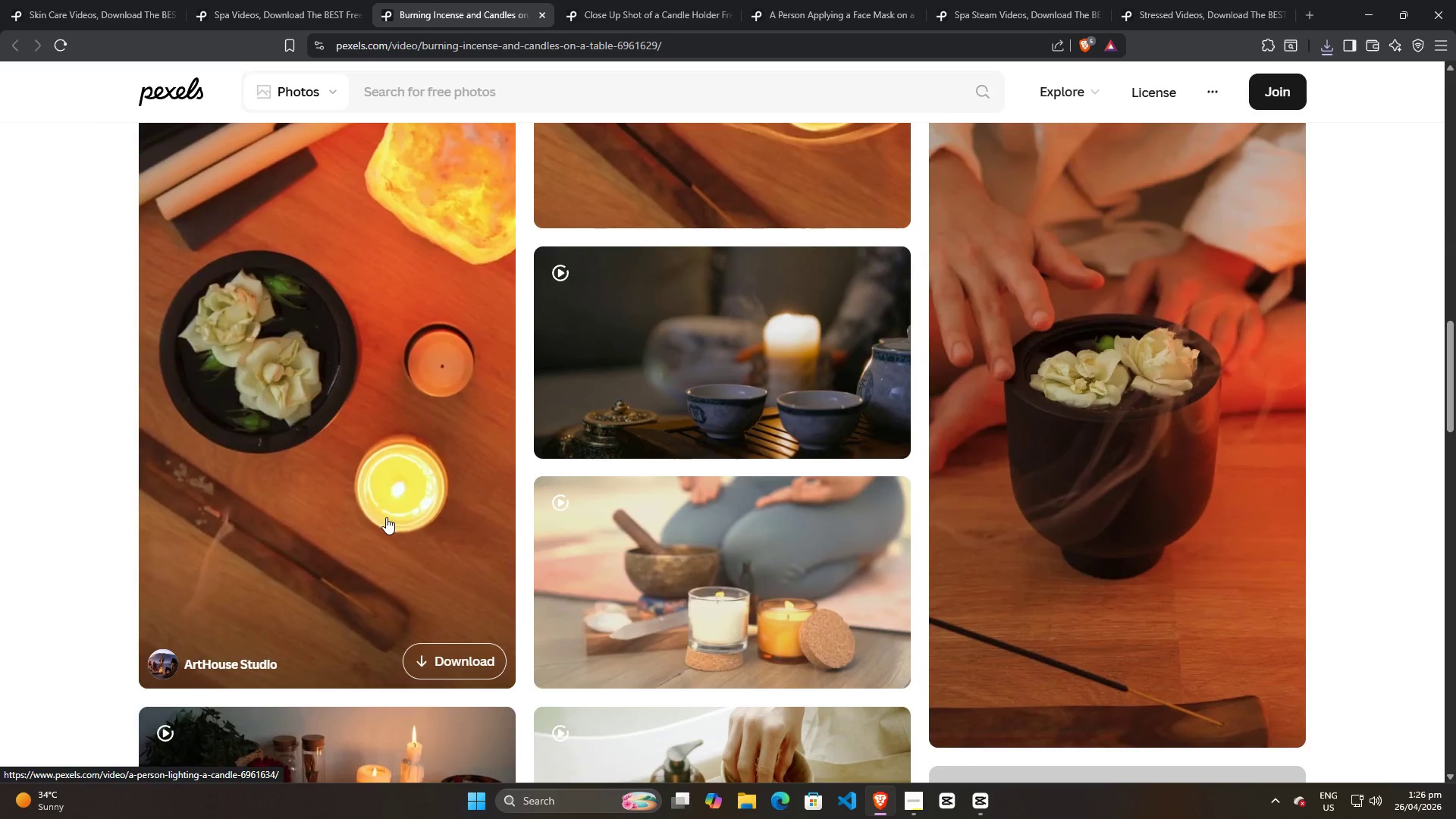 
scroll: coordinate [386, 517], scroll_direction: up, amount: 5.0
 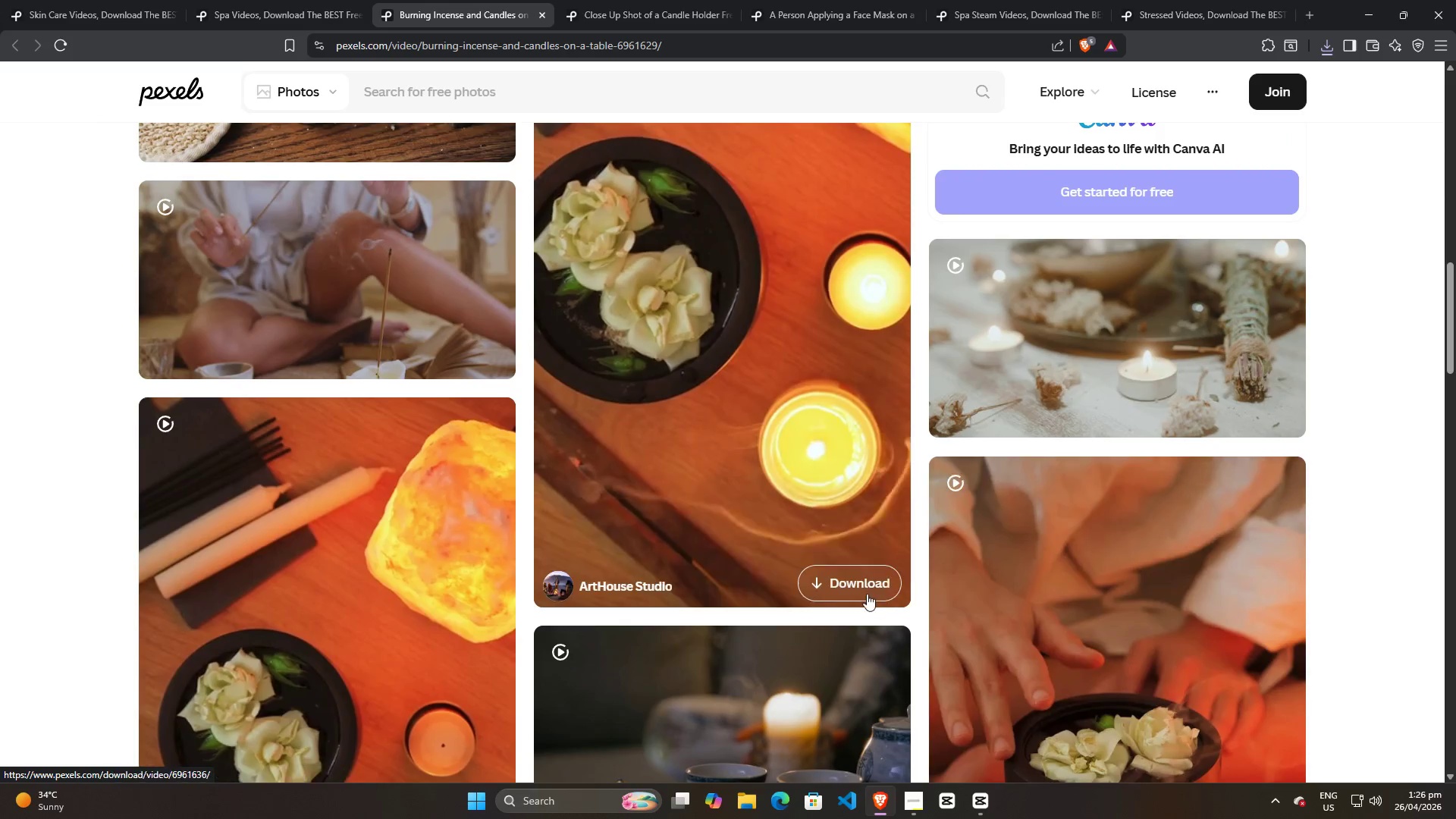 
left_click([854, 576])
 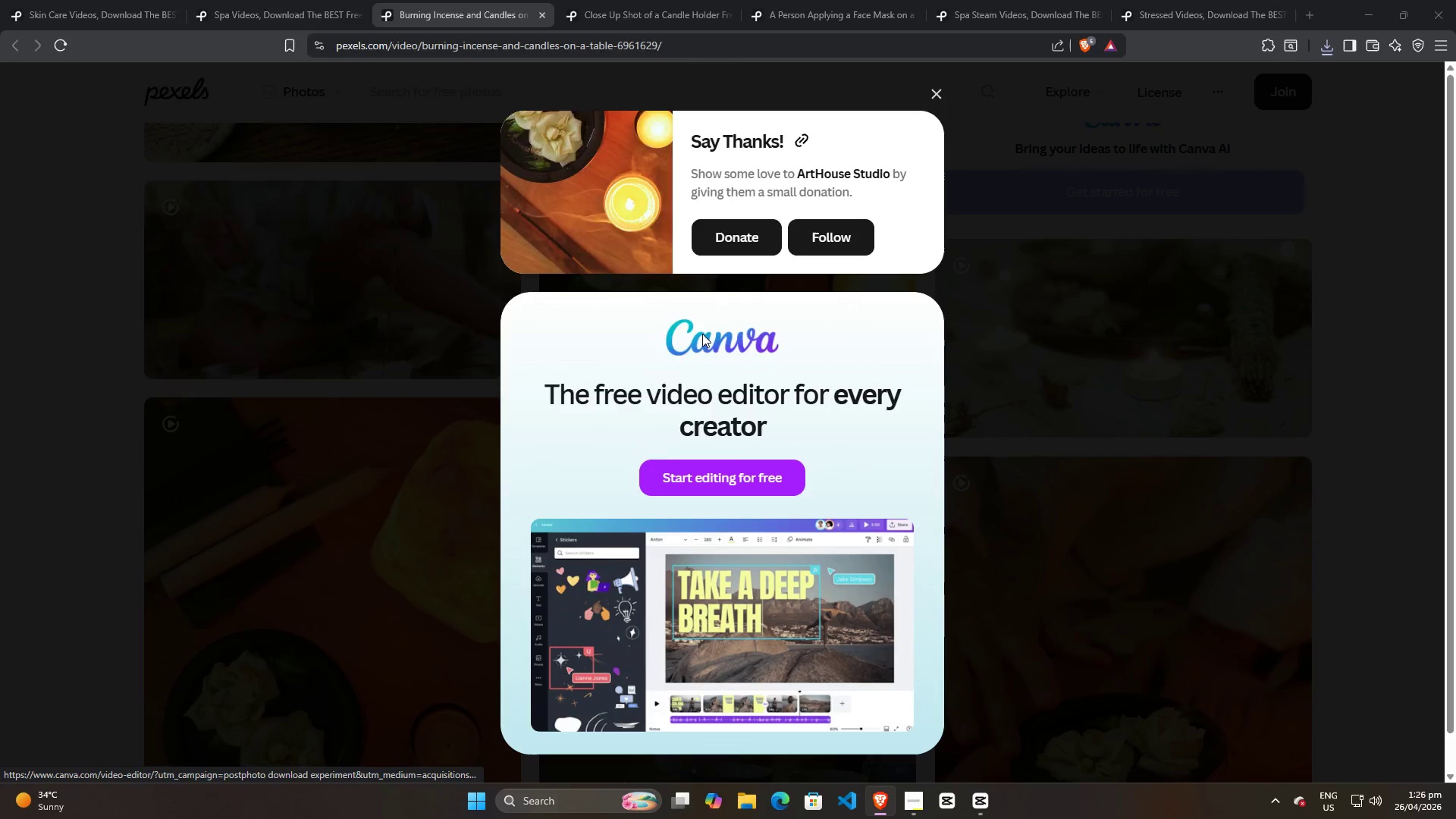 
left_click([612, 375])
 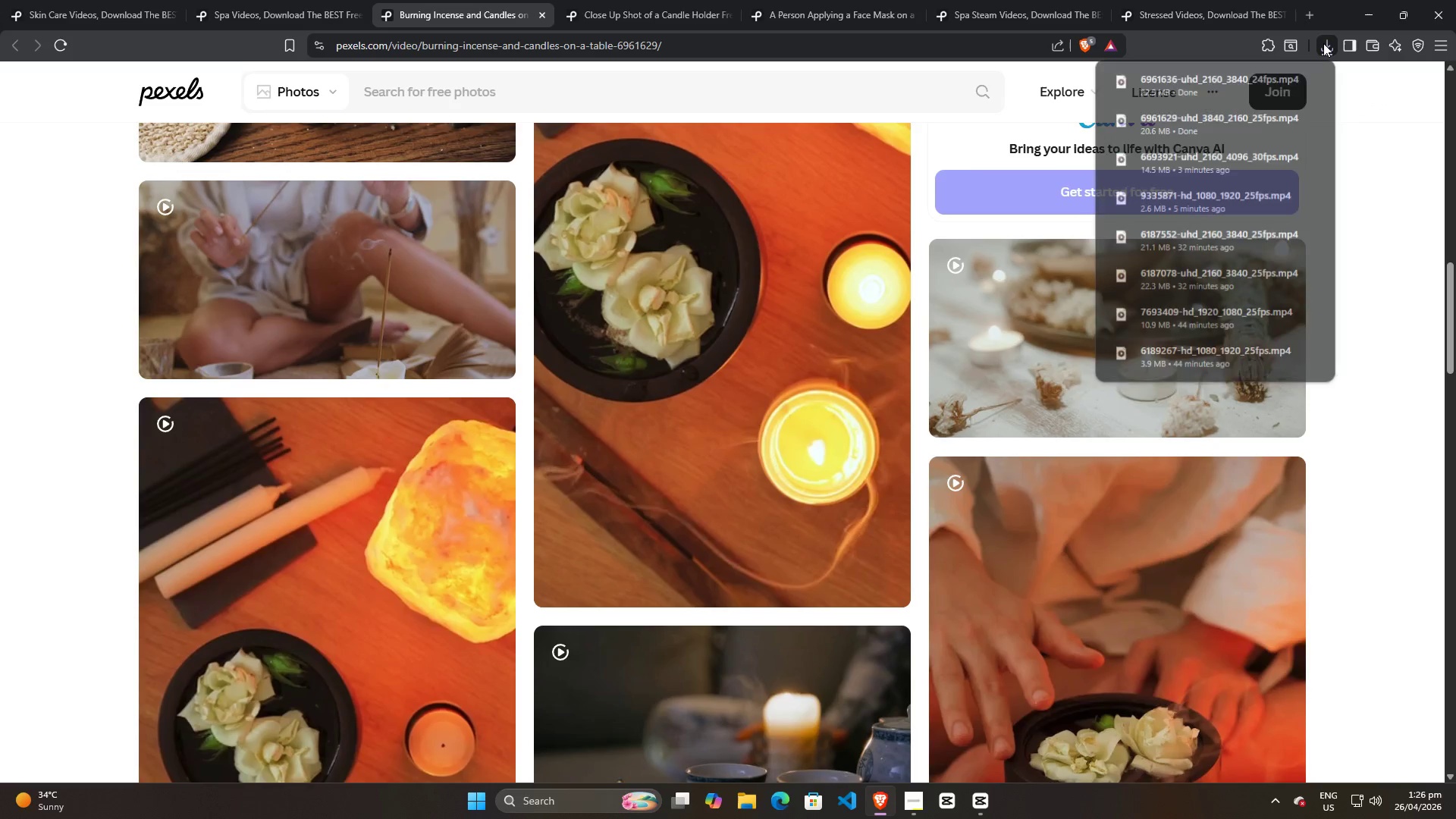 
left_click_drag(start_coordinate=[1187, 80], to_coordinate=[421, 300])
 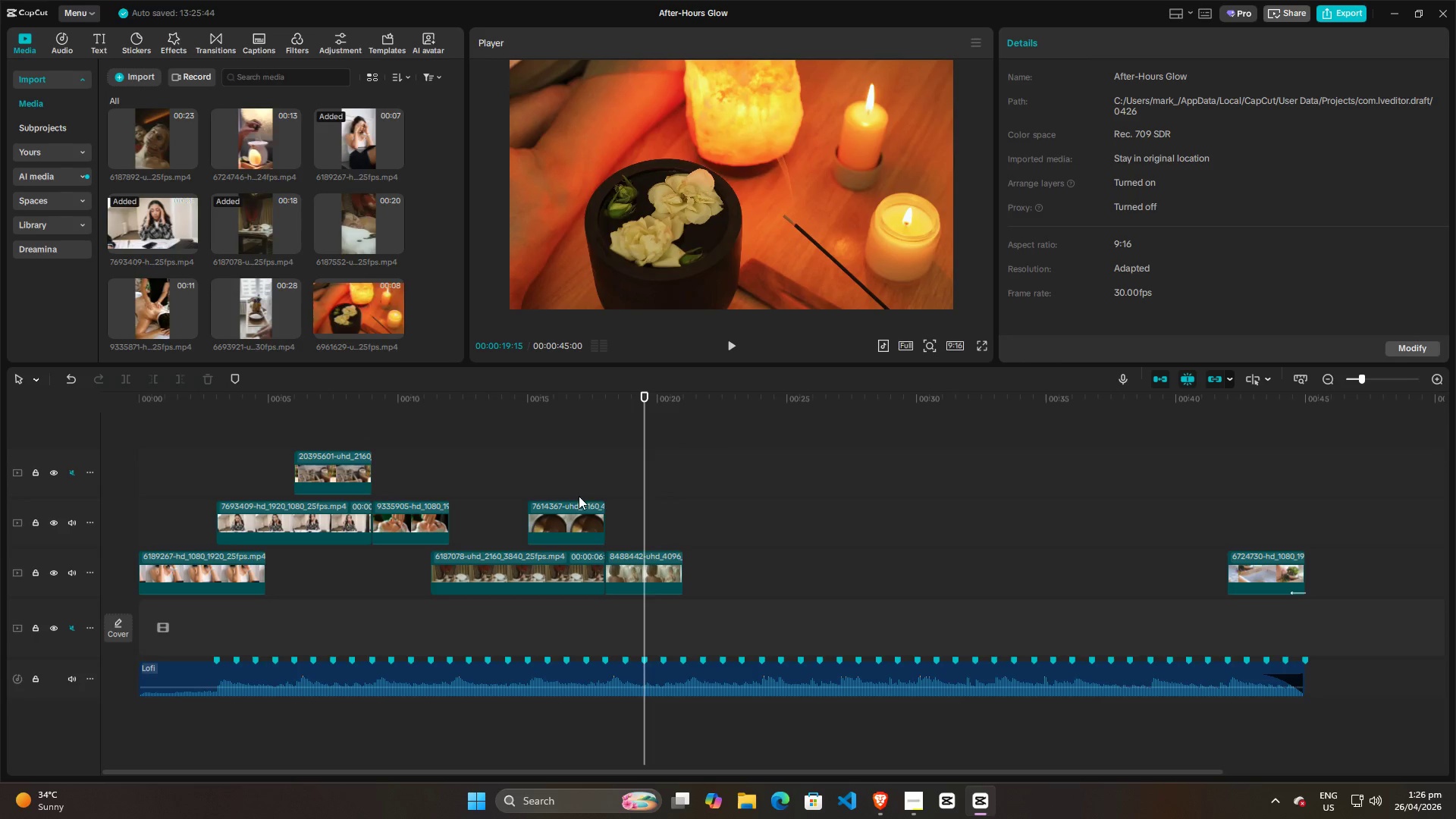 
key(Alt+AltLeft)
 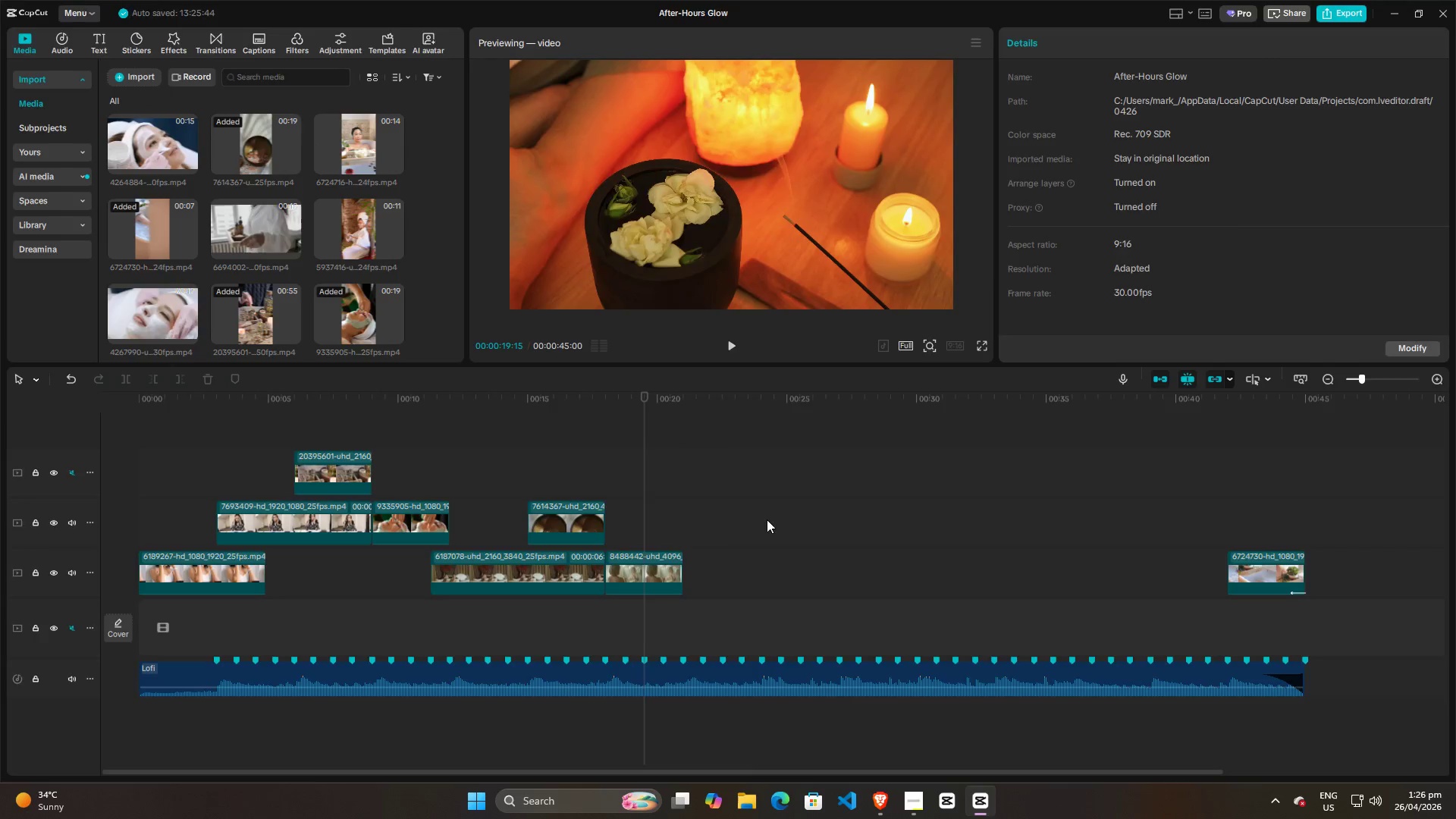 
key(Alt+Tab)
 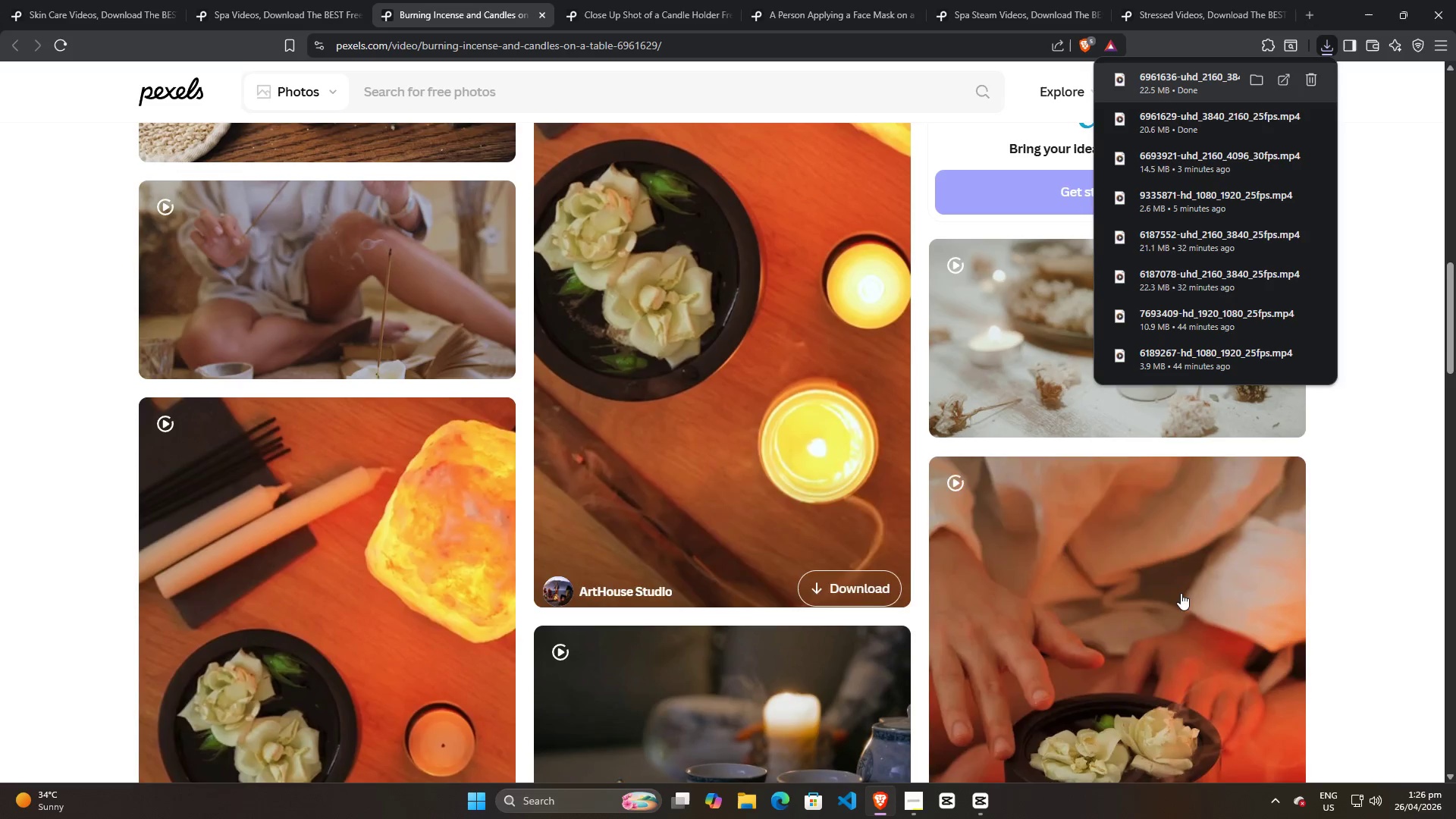 
left_click([1334, 551])
 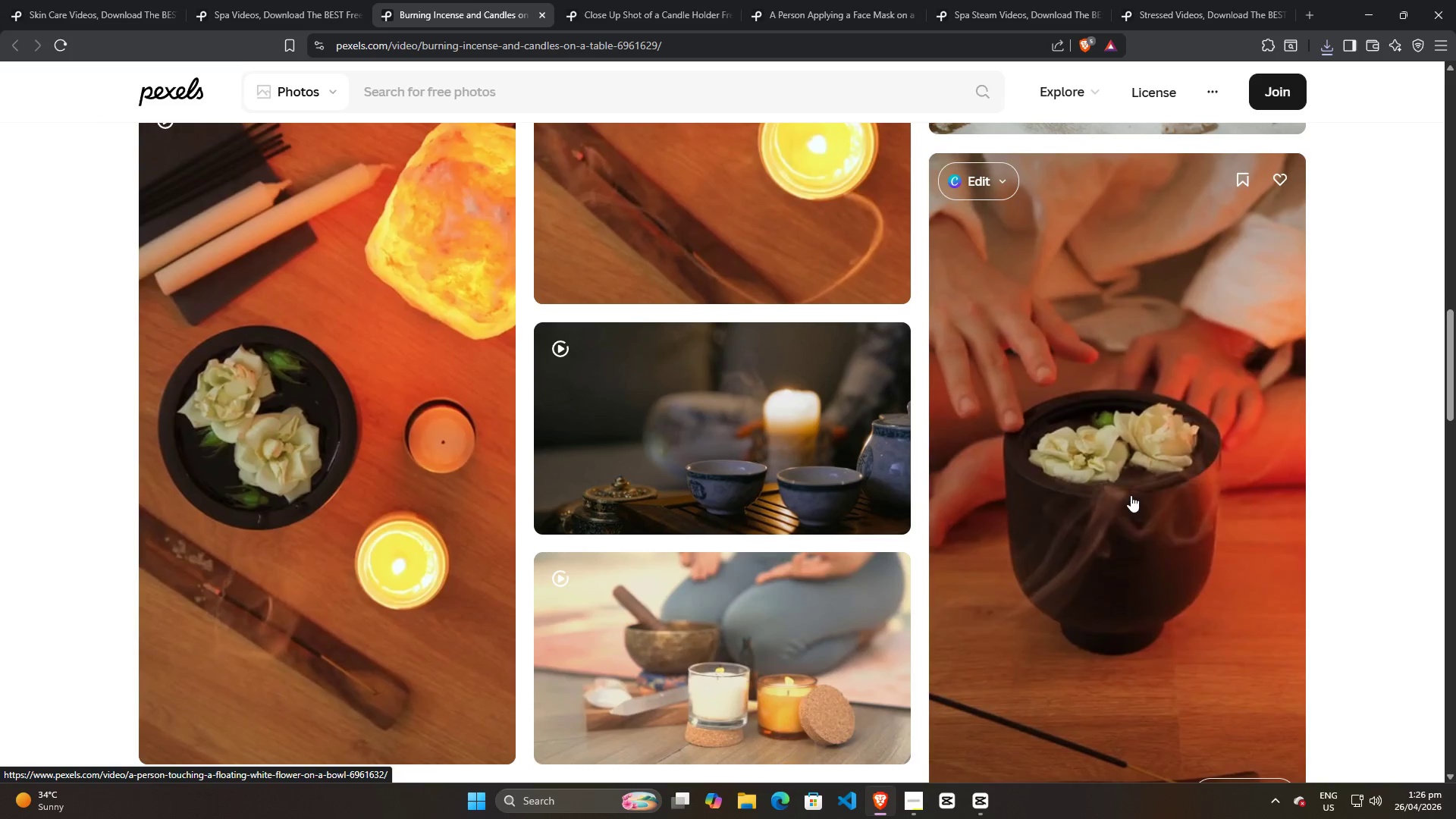 
scroll: coordinate [1125, 479], scroll_direction: down, amount: 20.0
 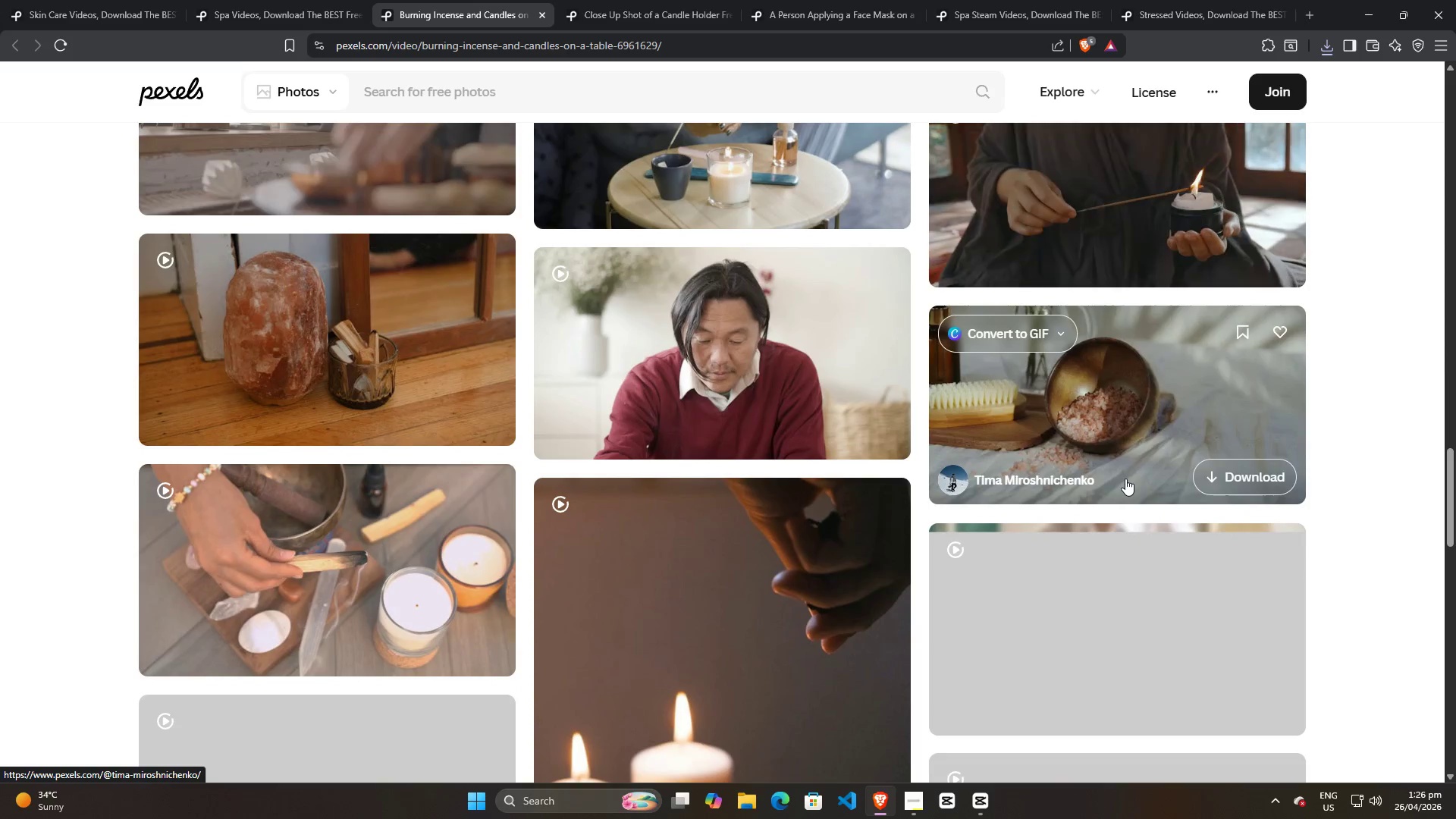 
scroll: coordinate [956, 525], scroll_direction: up, amount: 7.0
 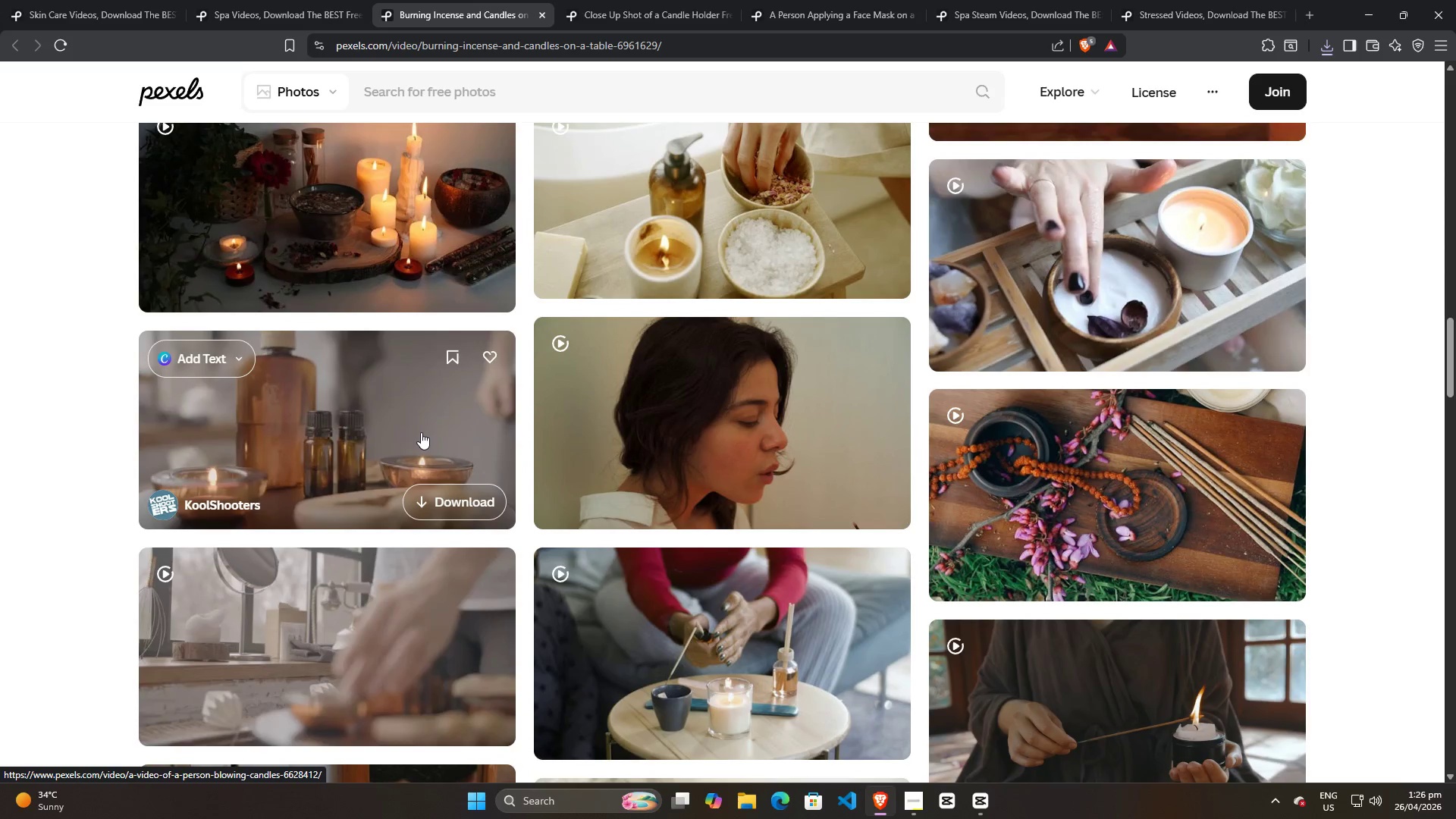 
key(Alt+Tab)
 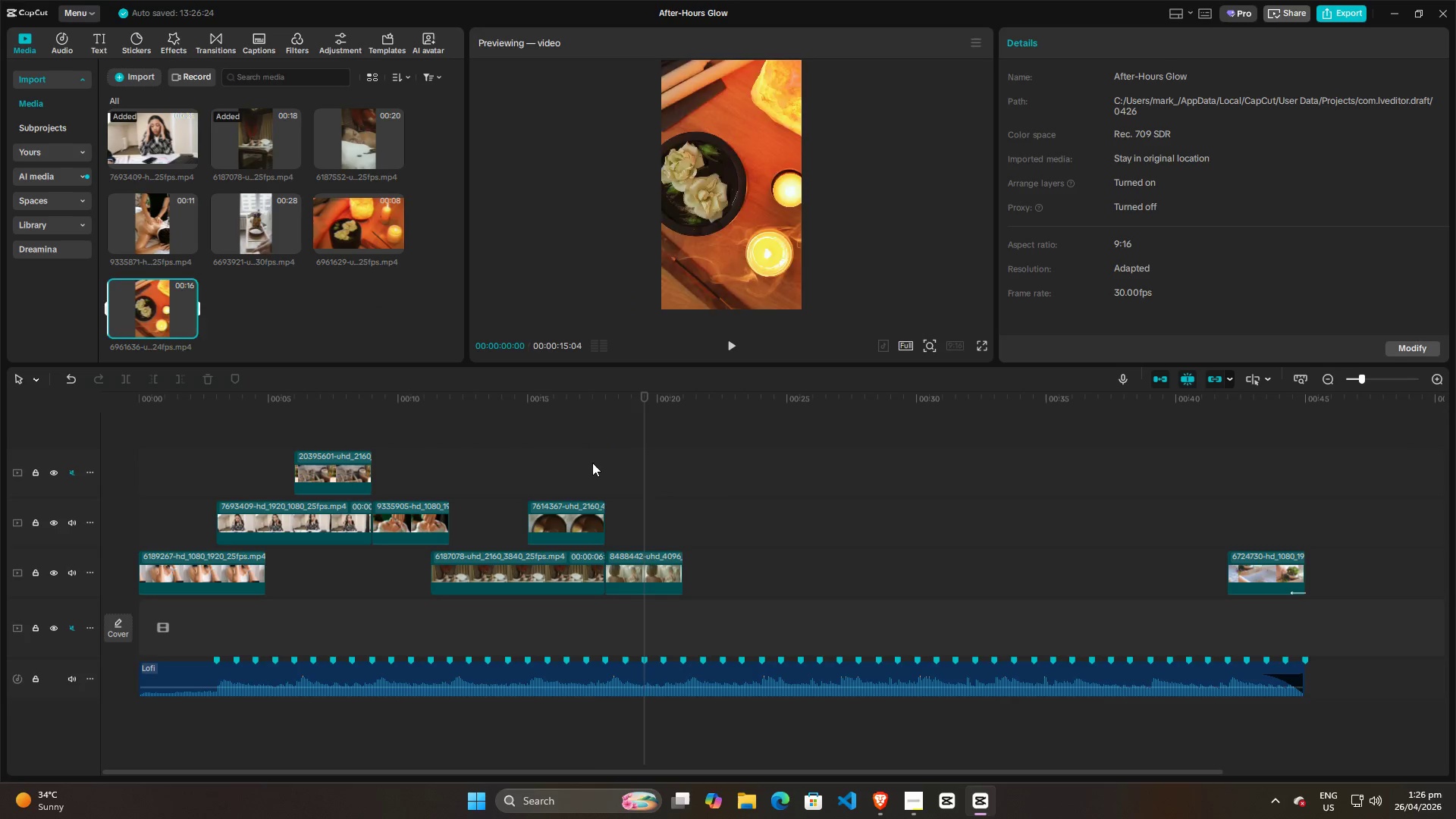 
double_click([610, 457])
 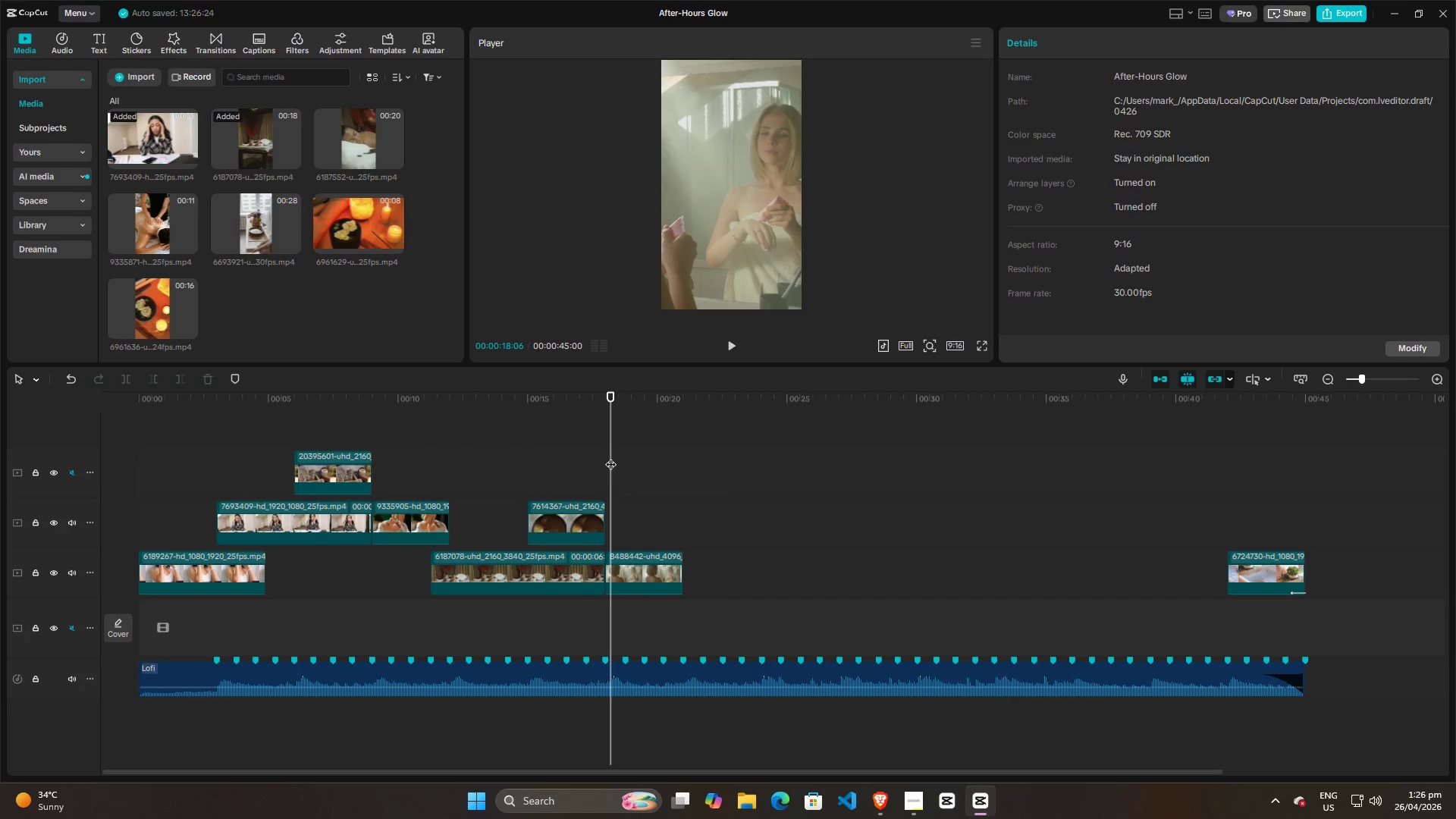 
key(Space)
 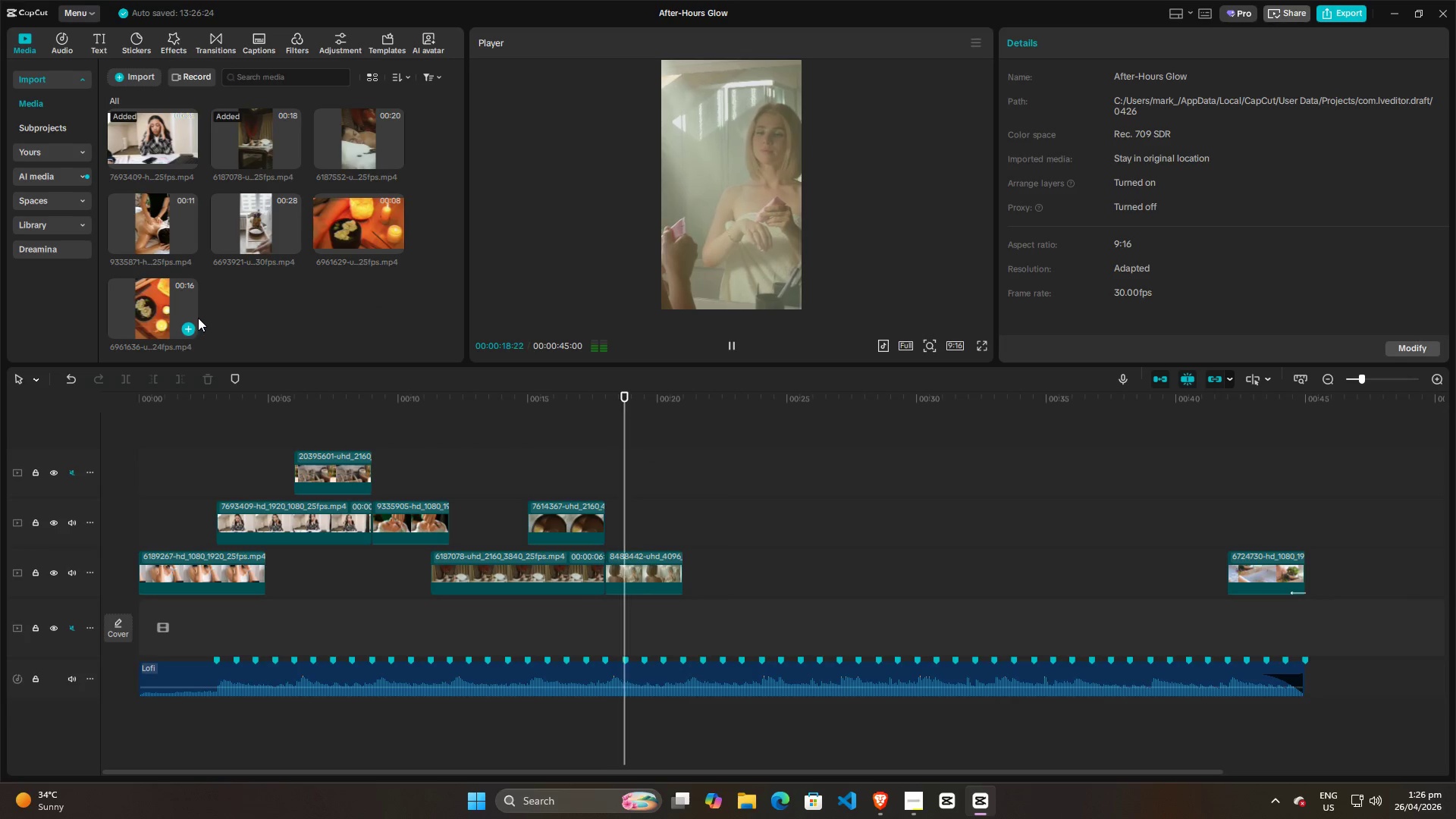 
key(Space)
 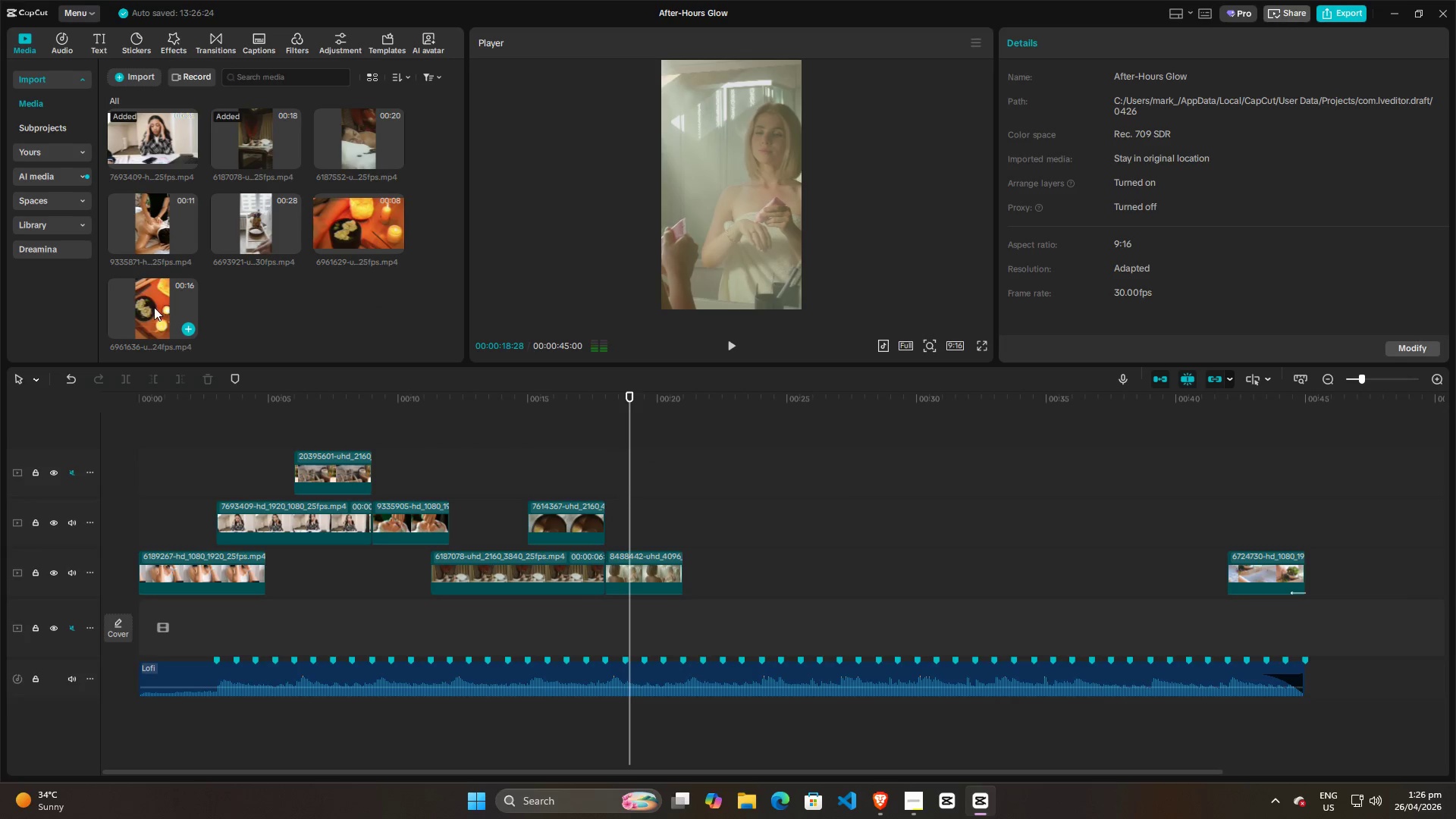 
left_click_drag(start_coordinate=[154, 307], to_coordinate=[681, 574])
 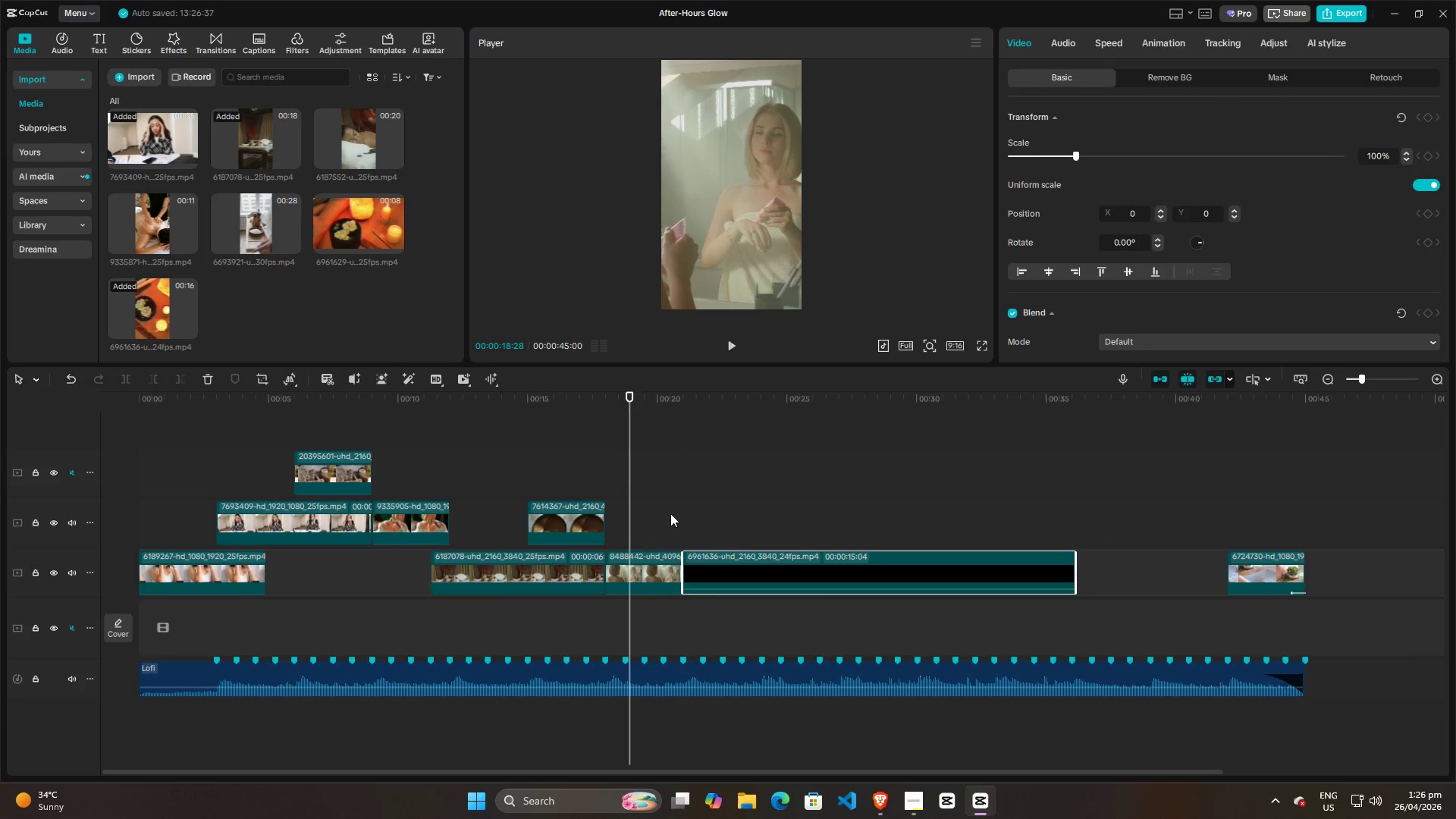 
left_click([670, 508])
 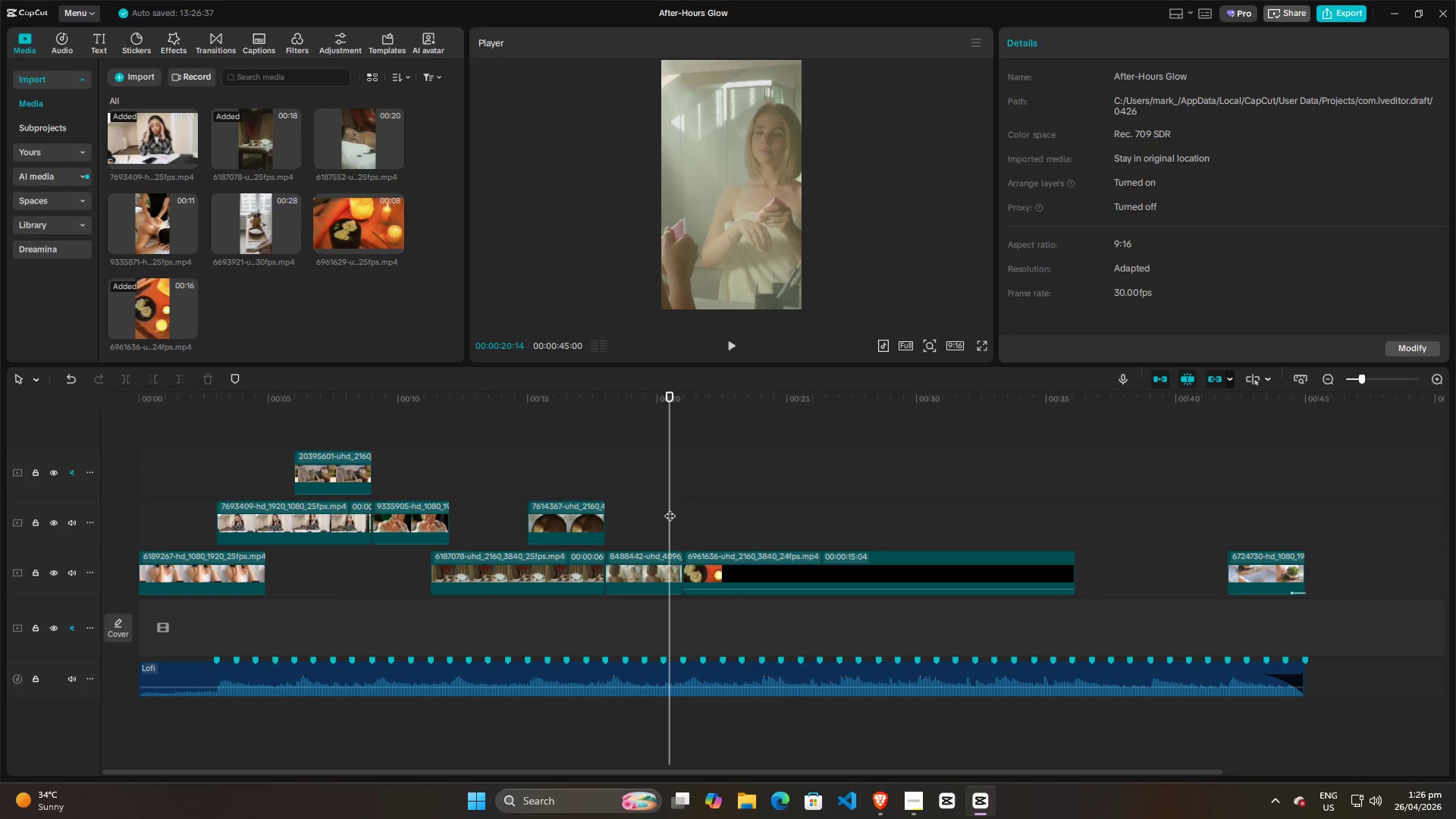 
key(Space)
 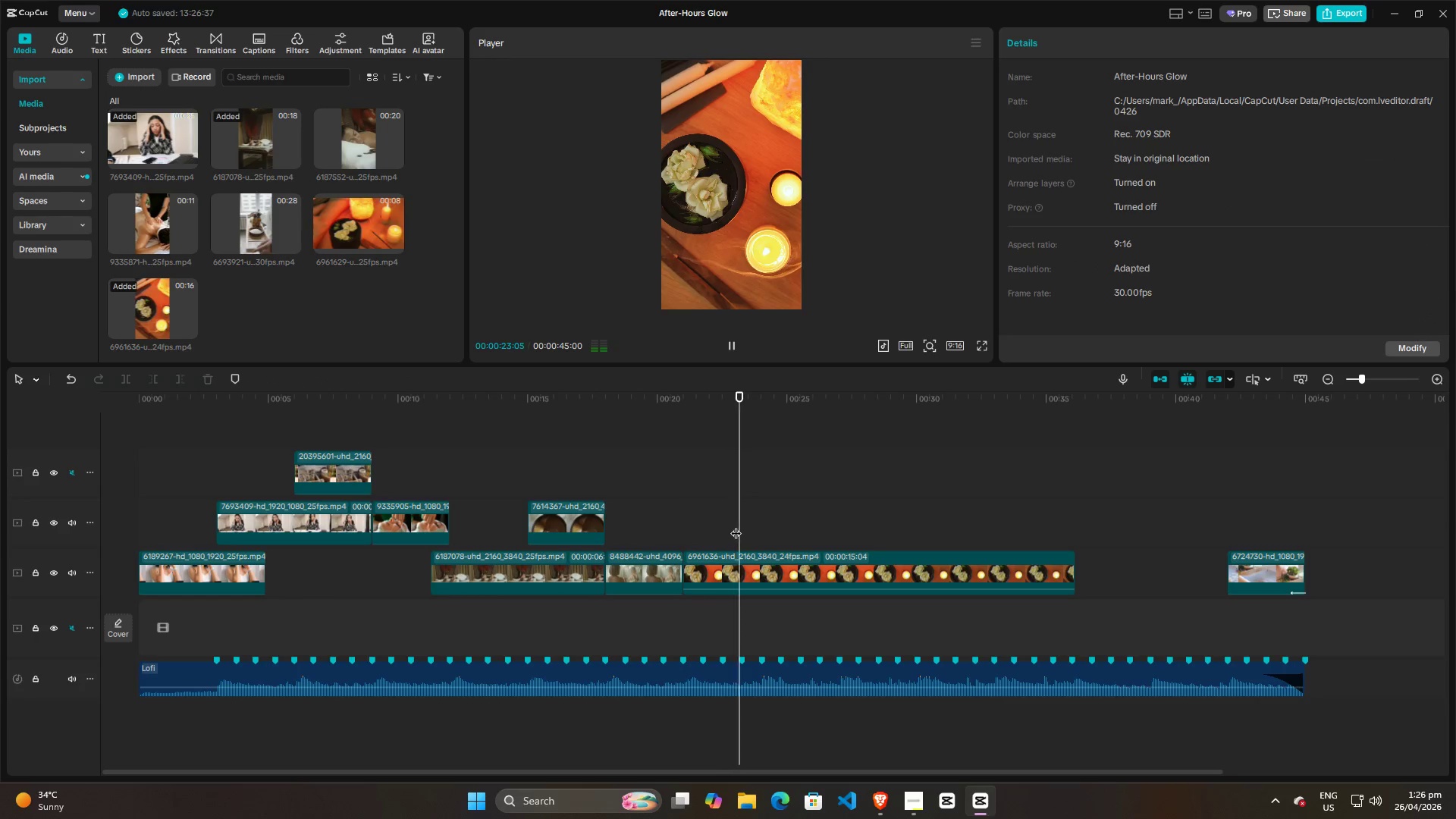 
key(Space)
 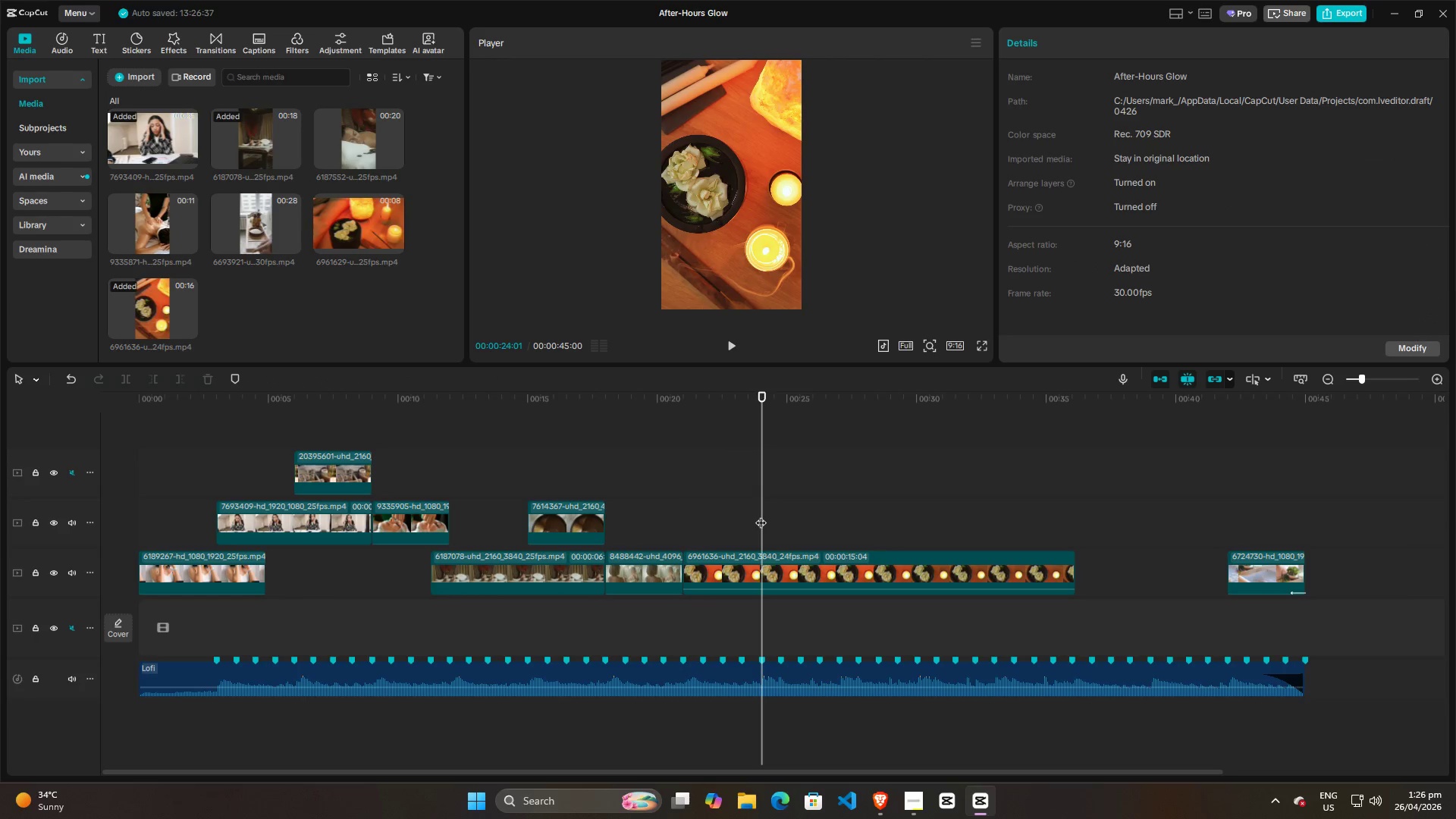 
left_click([740, 567])
 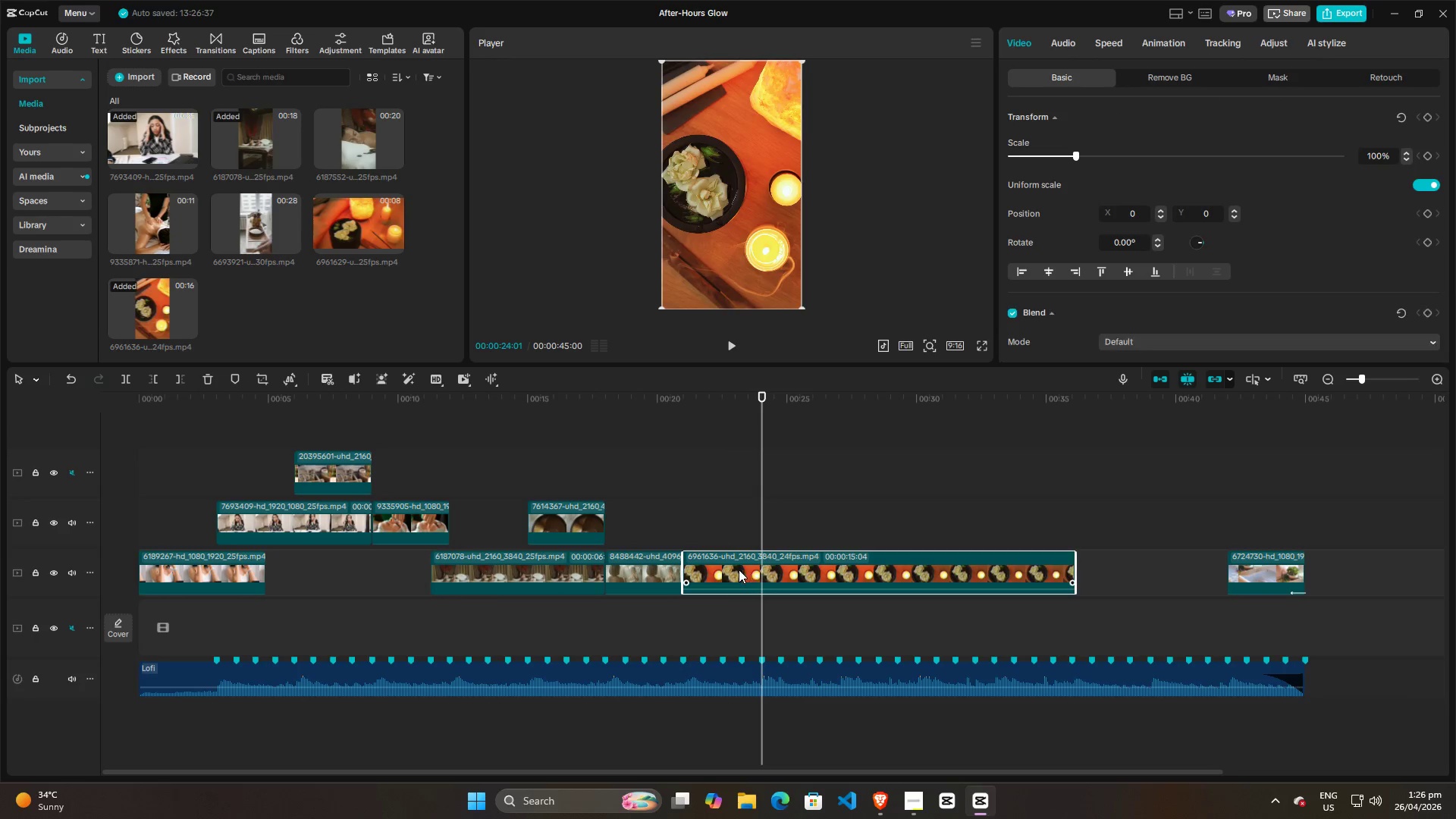 
key(W)
 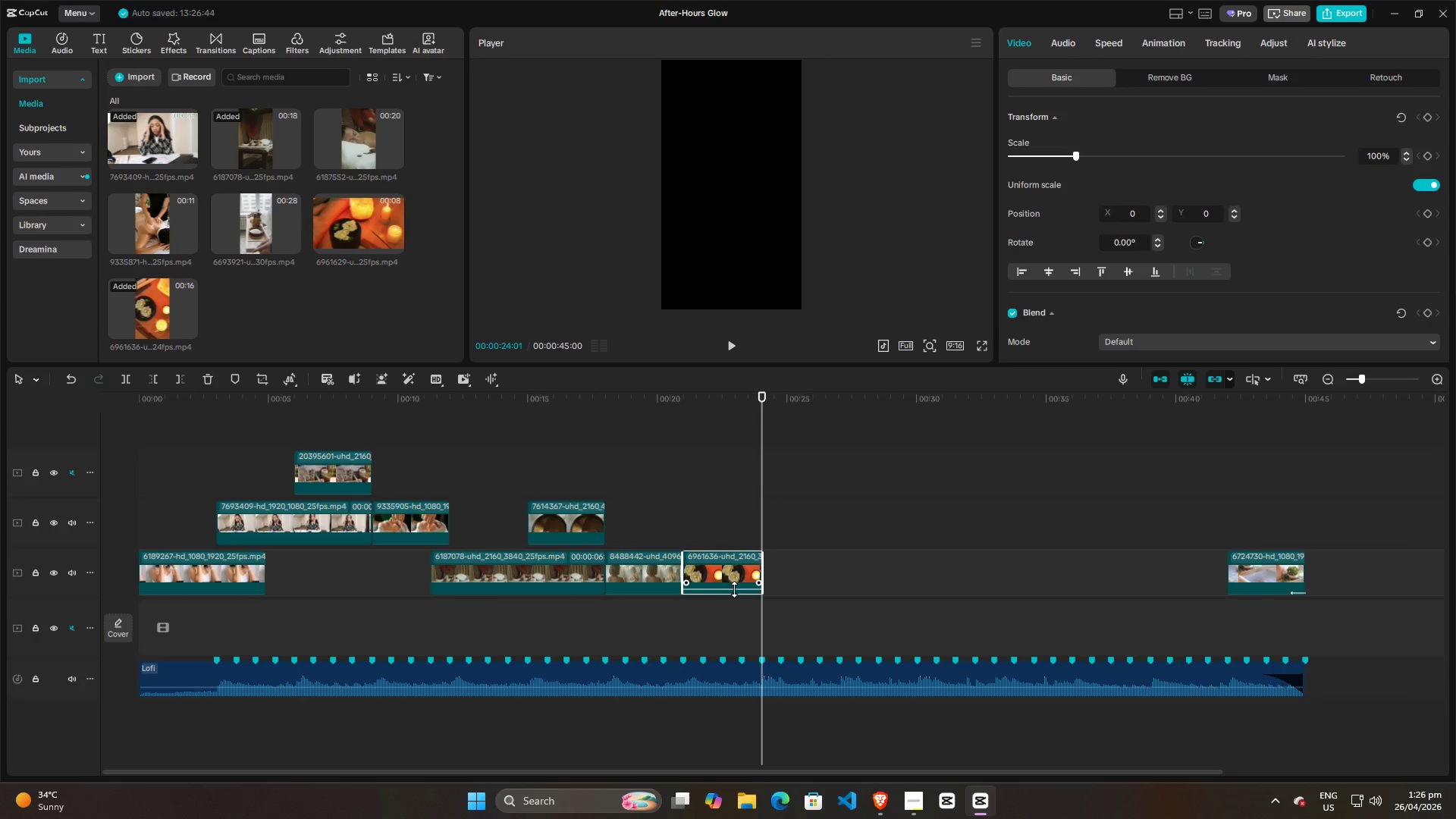 
left_click_drag(start_coordinate=[734, 589], to_coordinate=[734, 601])
 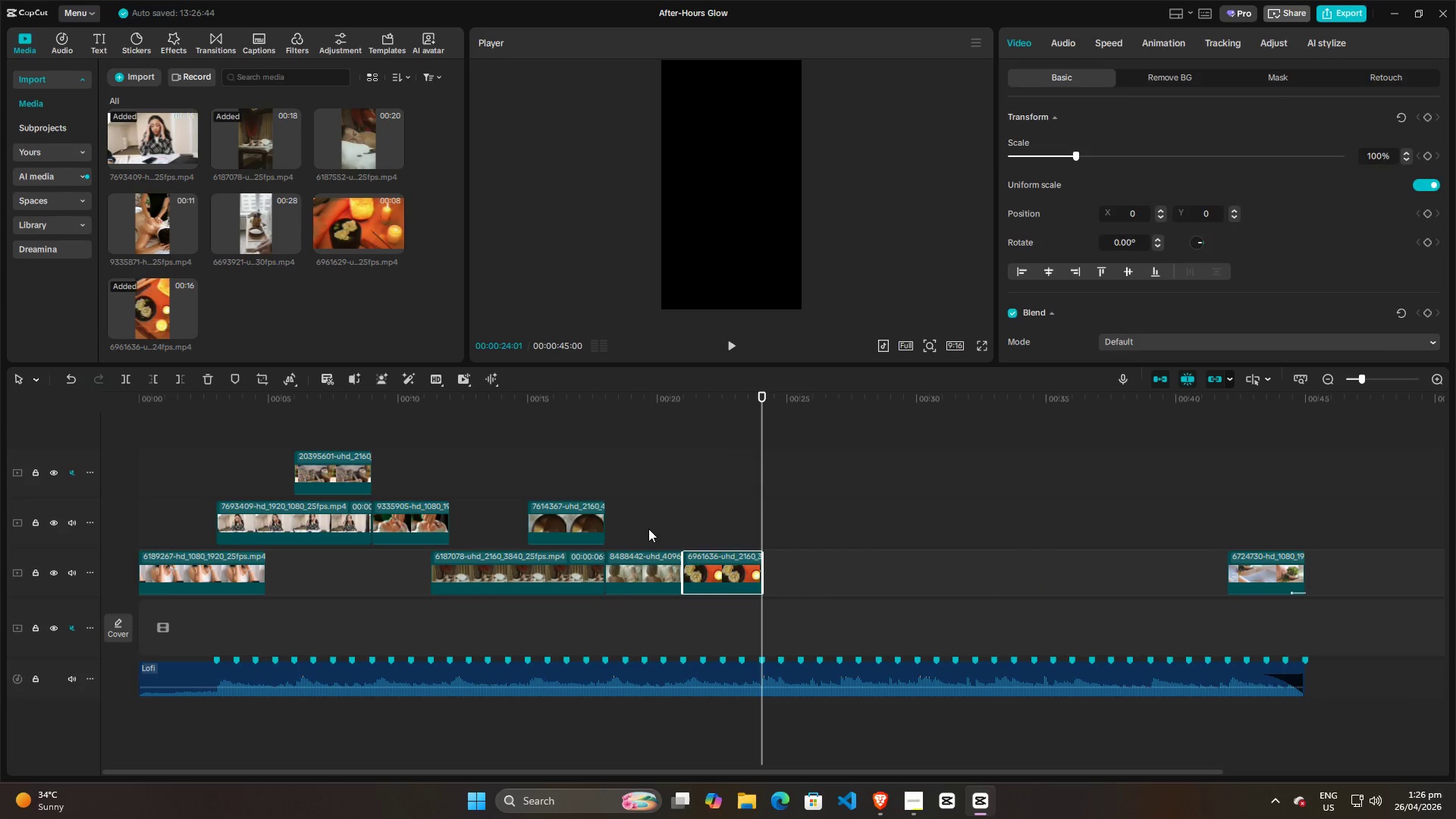 
double_click([648, 529])
 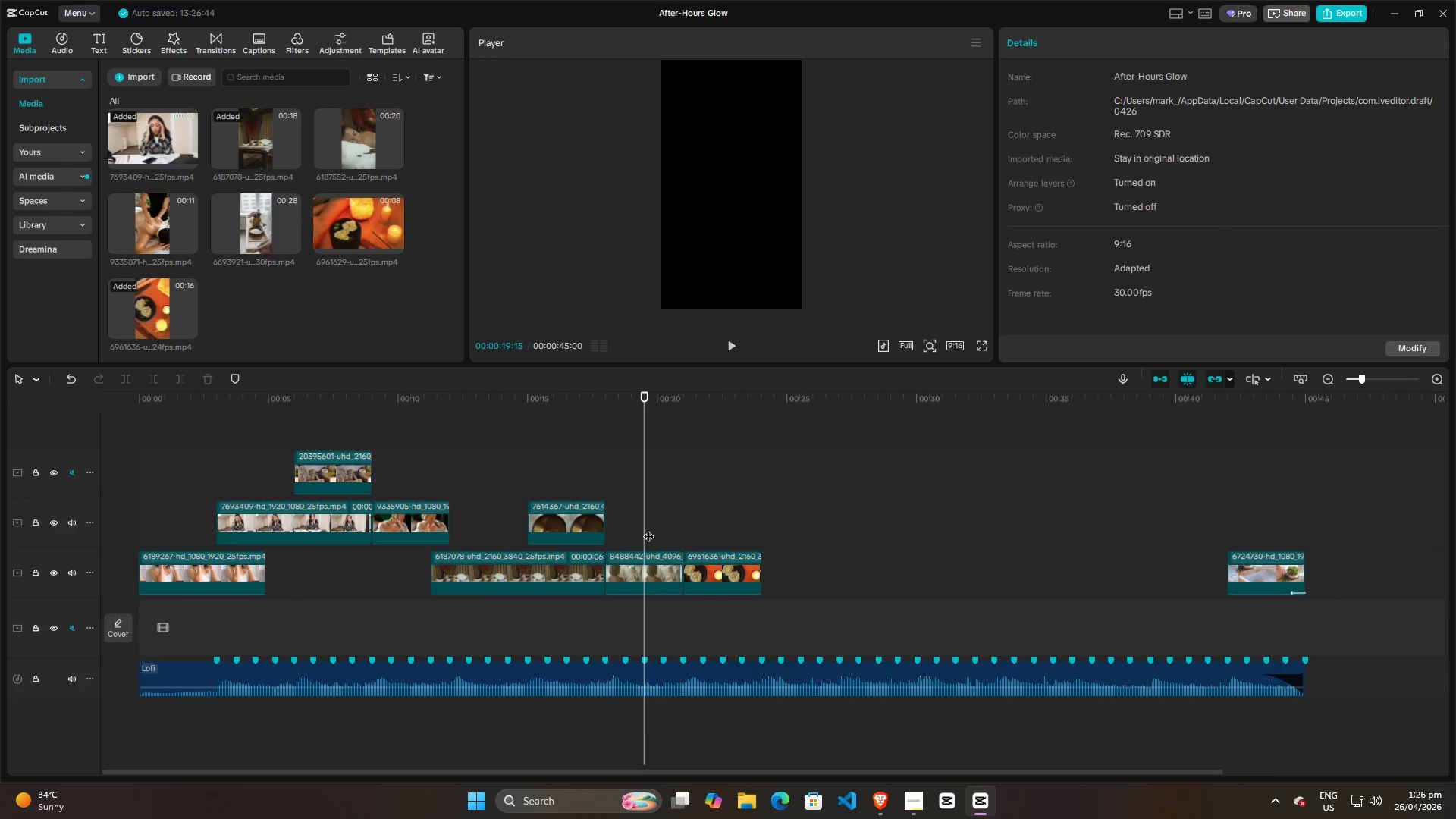 
key(Space)
 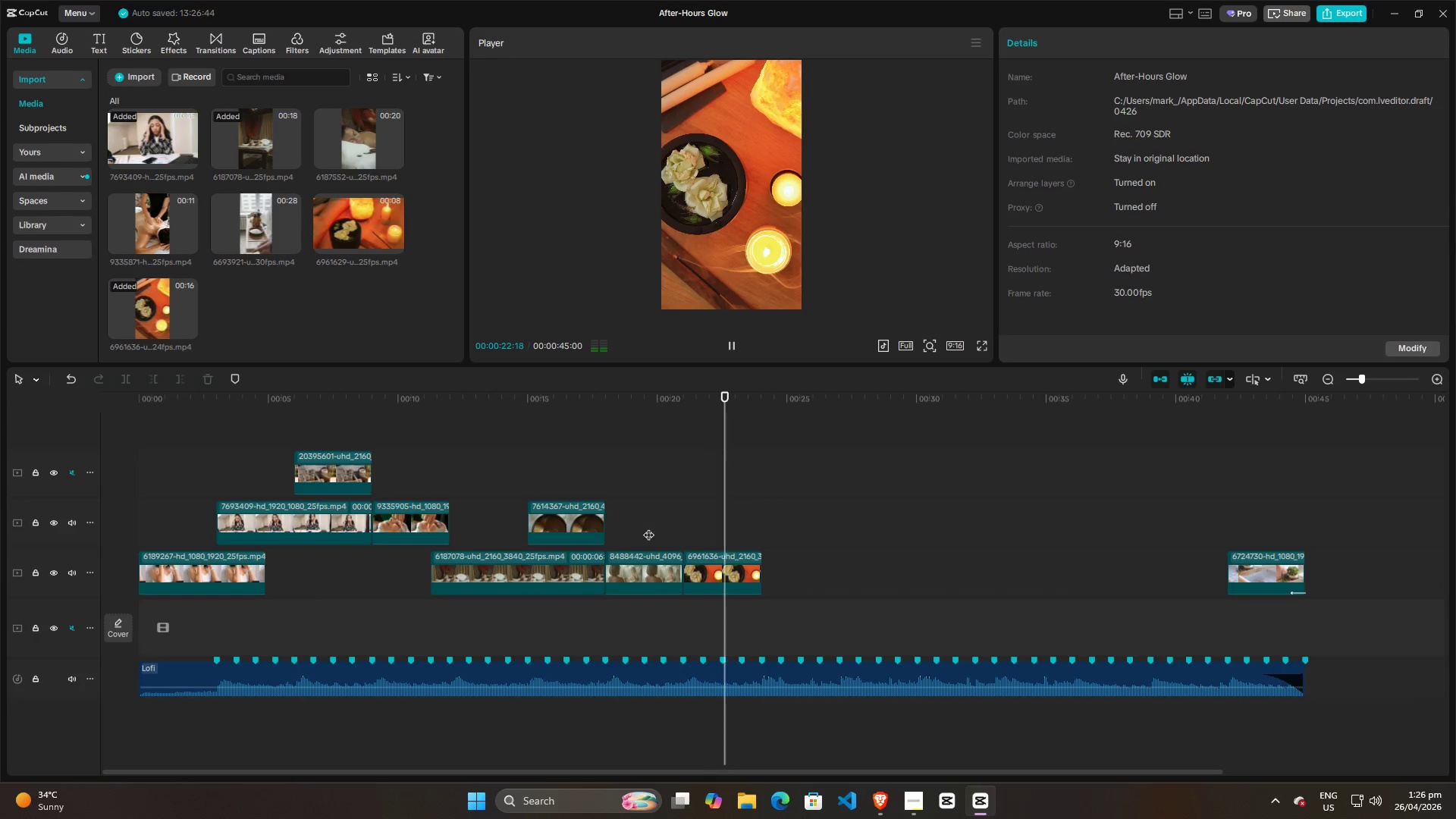 
key(Space)
 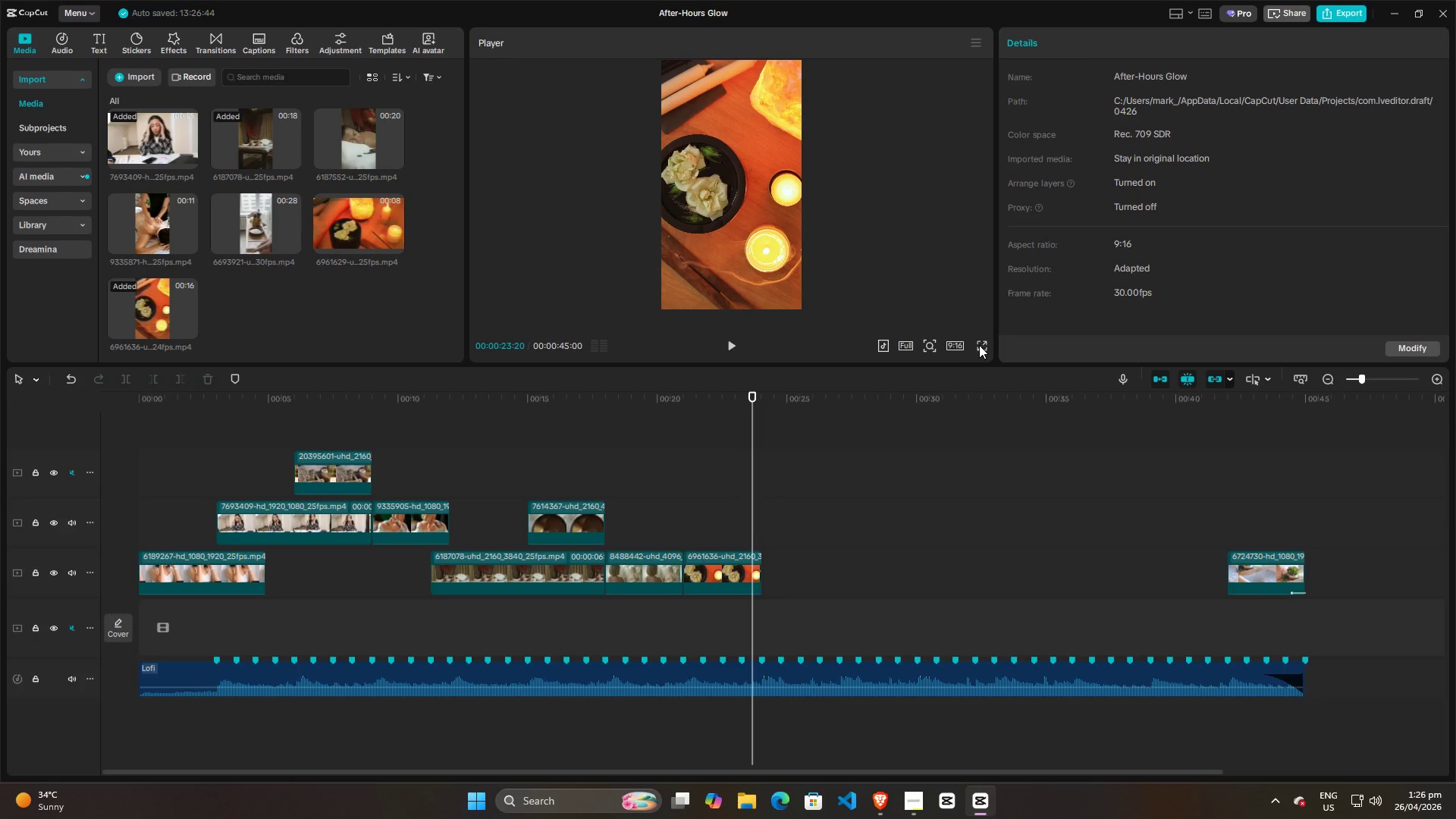 
left_click([165, 449])
 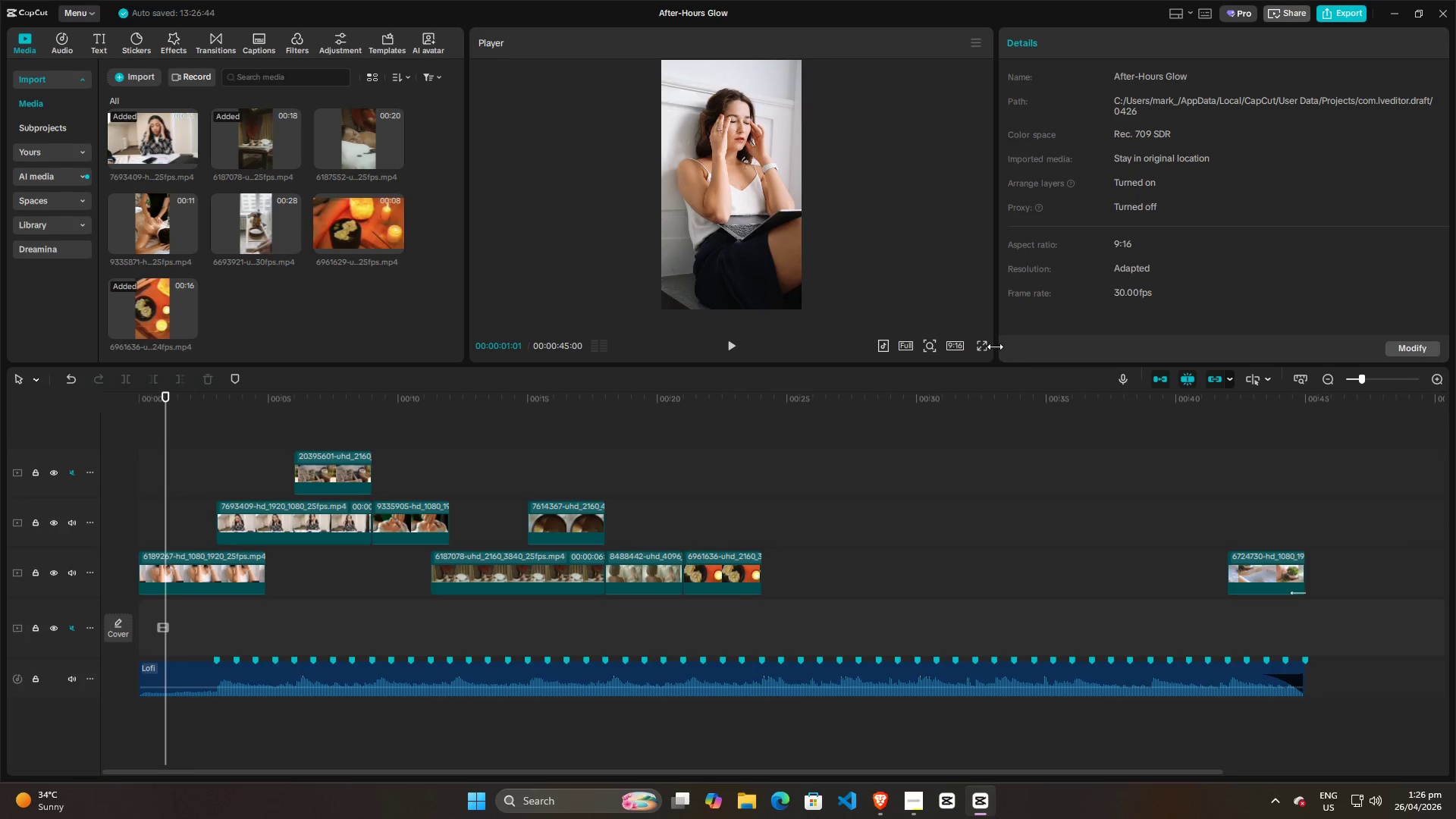 
left_click([985, 346])
 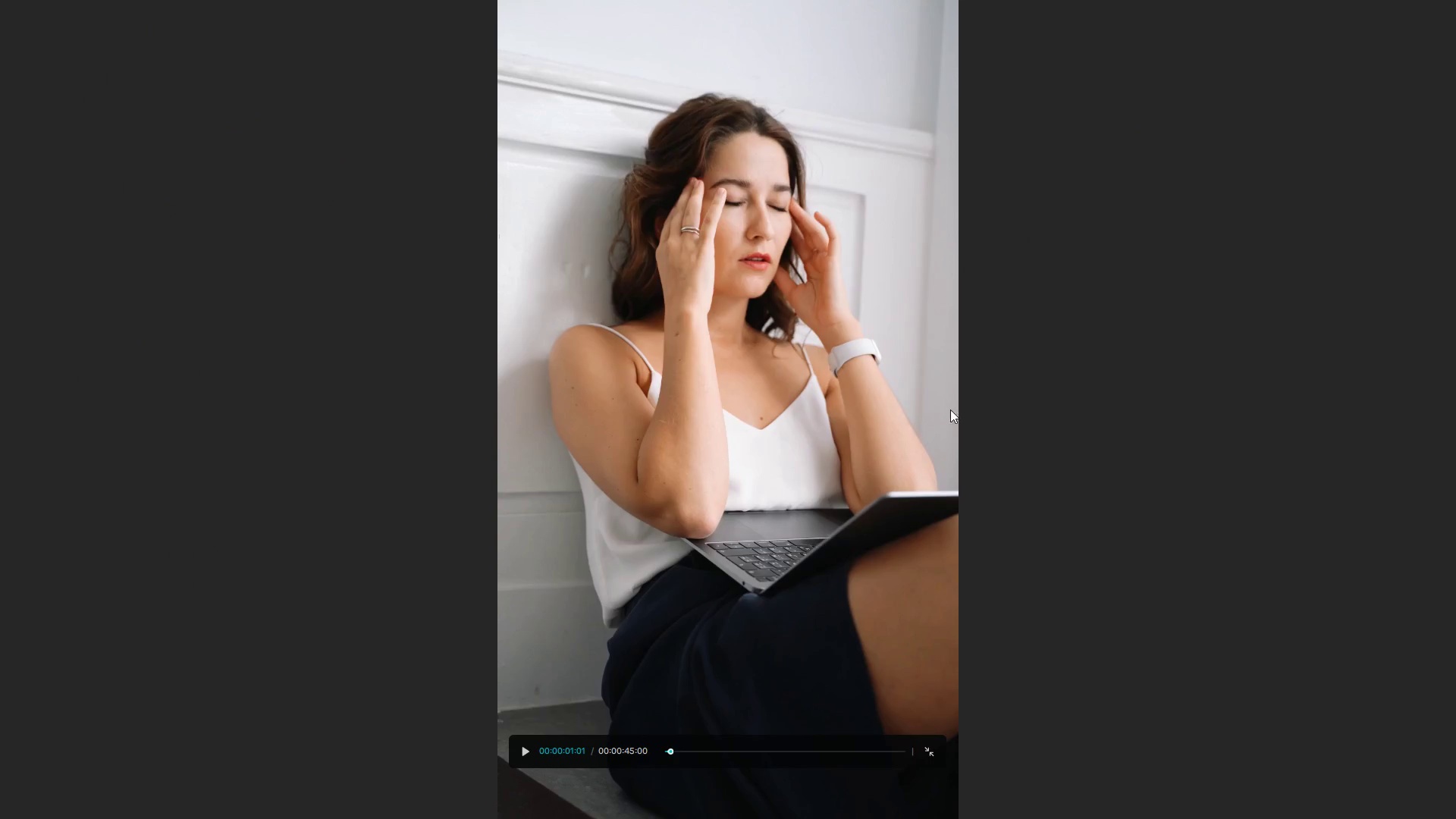 
key(Space)
 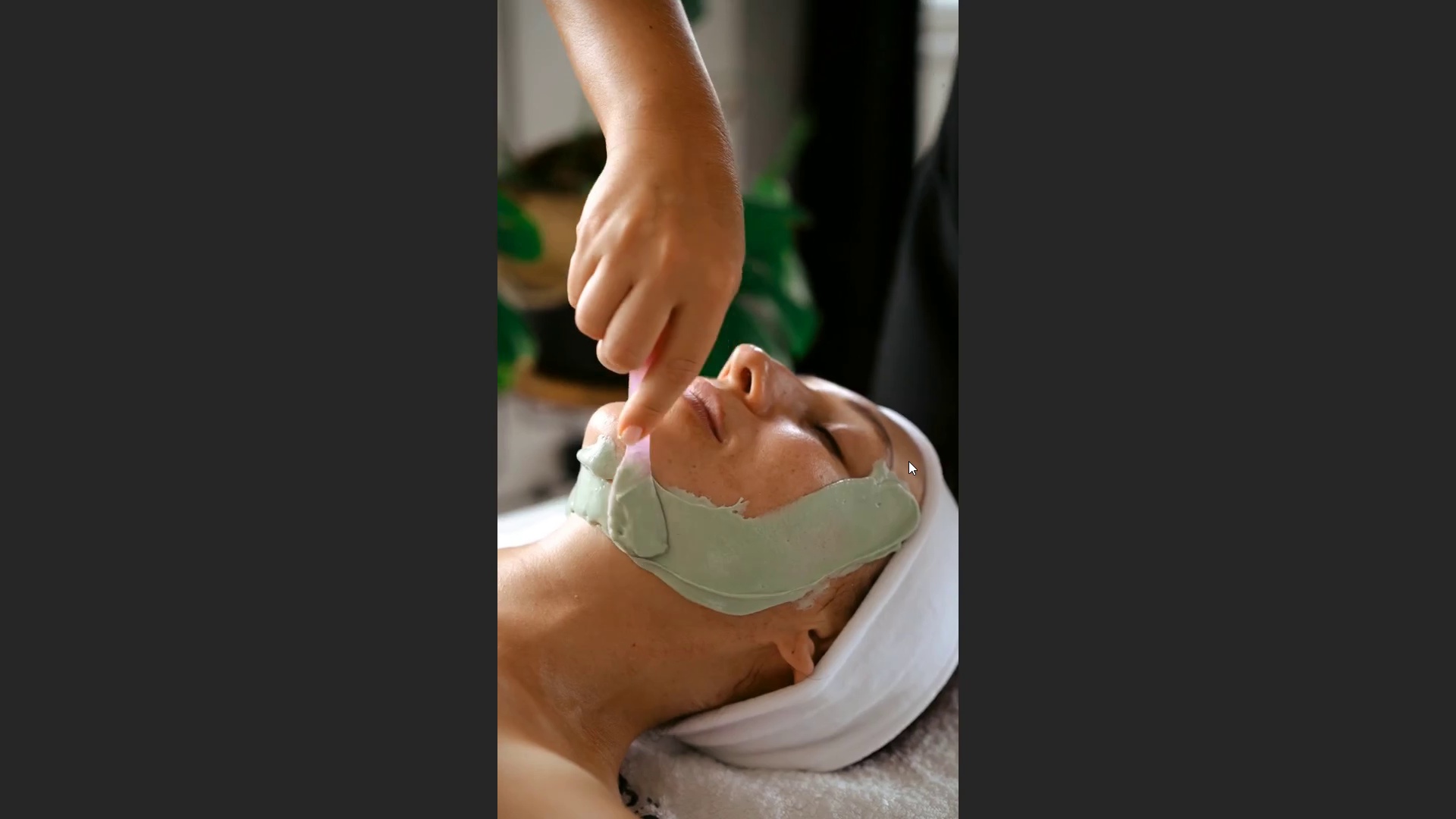 
wait(15.06)
 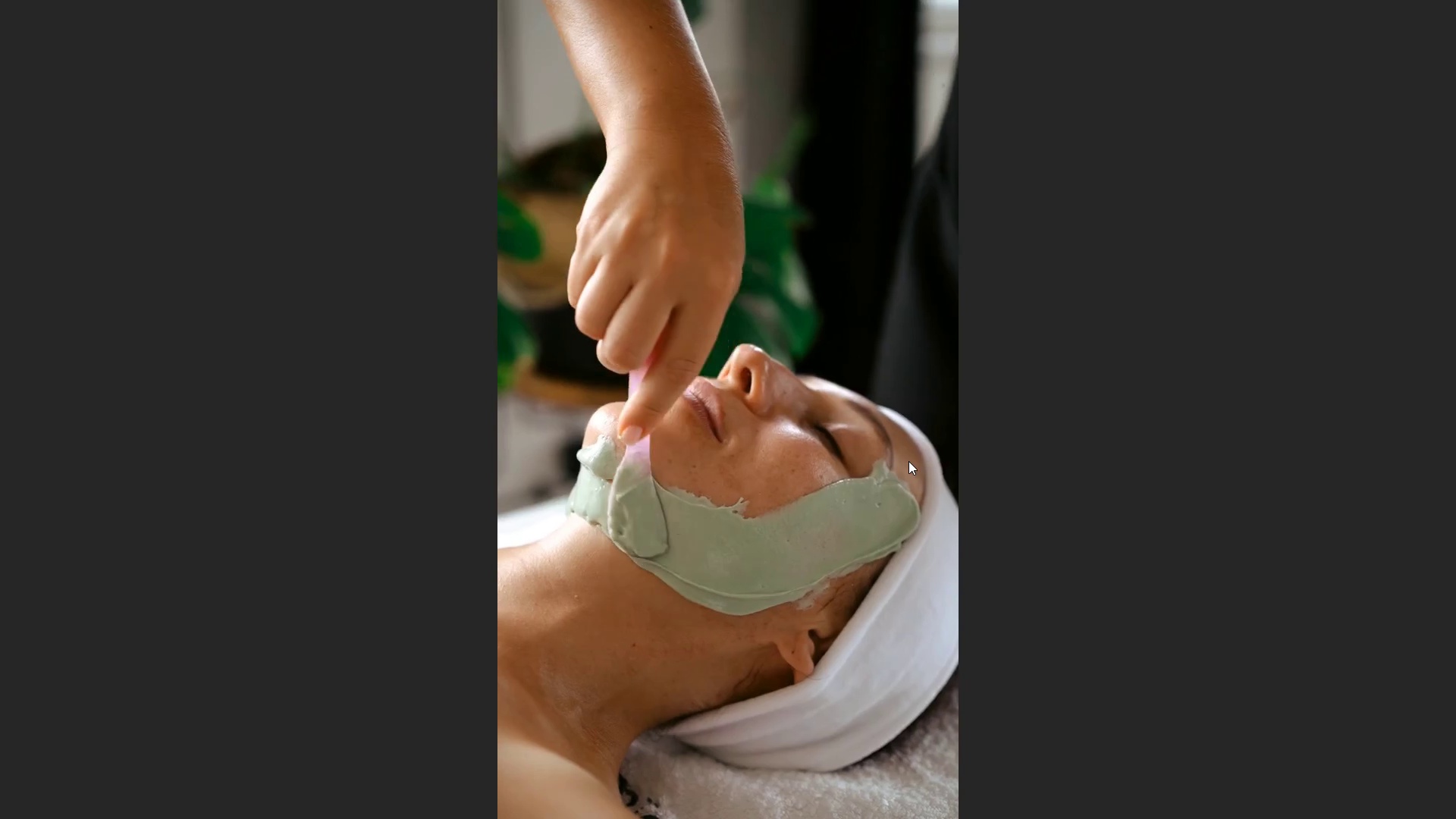 
left_click([728, 658])
 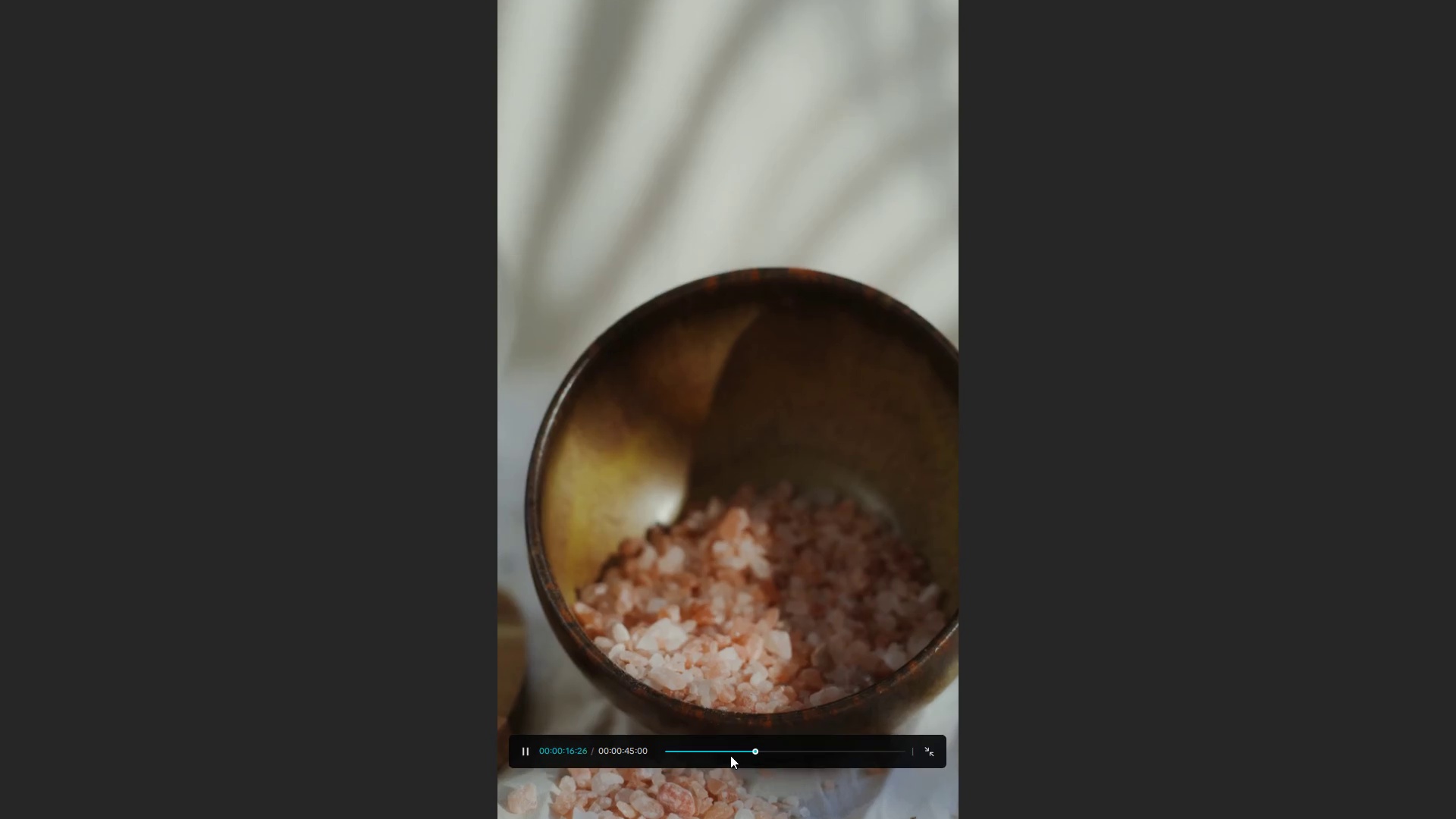 
double_click([730, 753])
 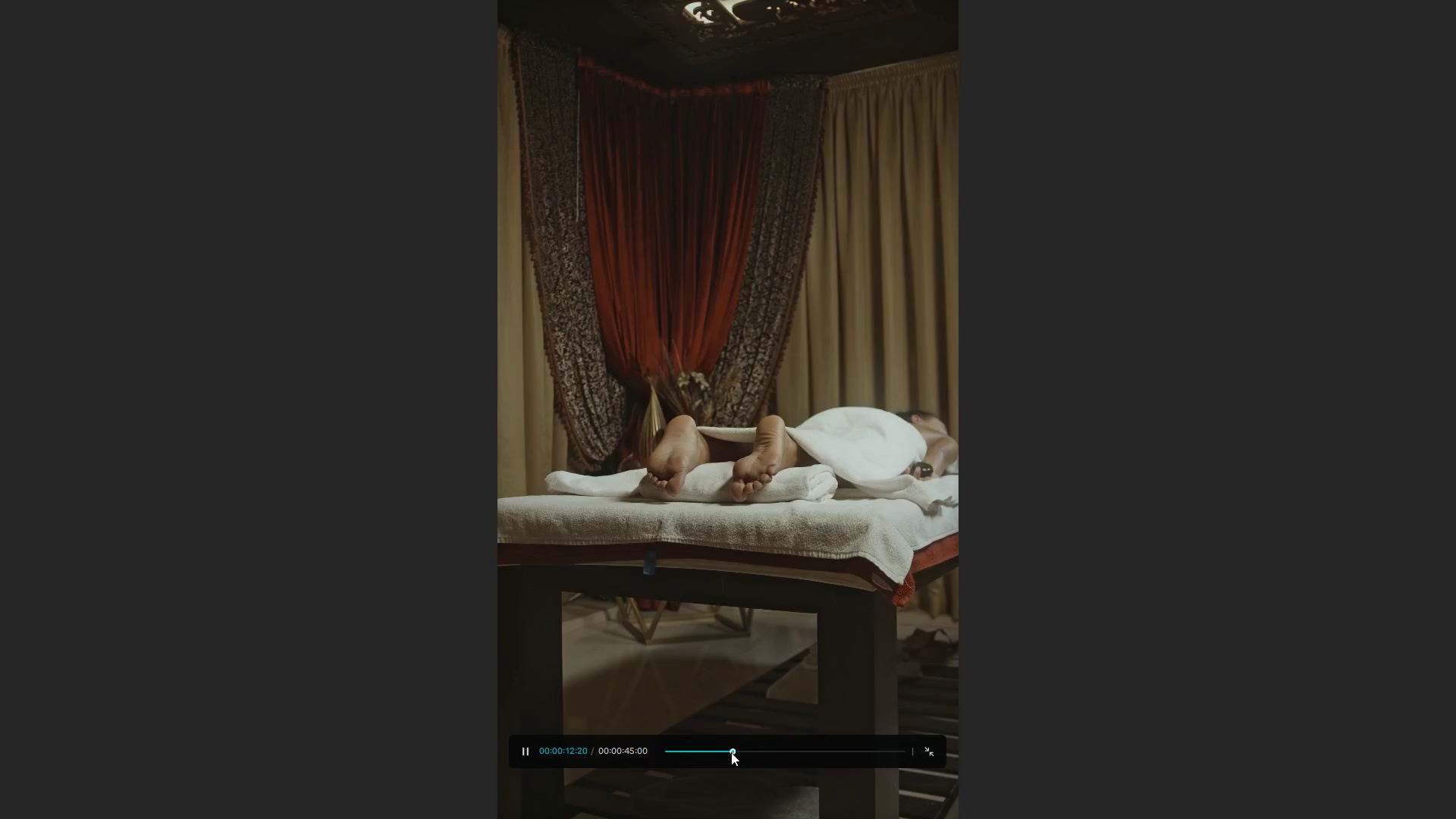 
left_click([721, 751])
 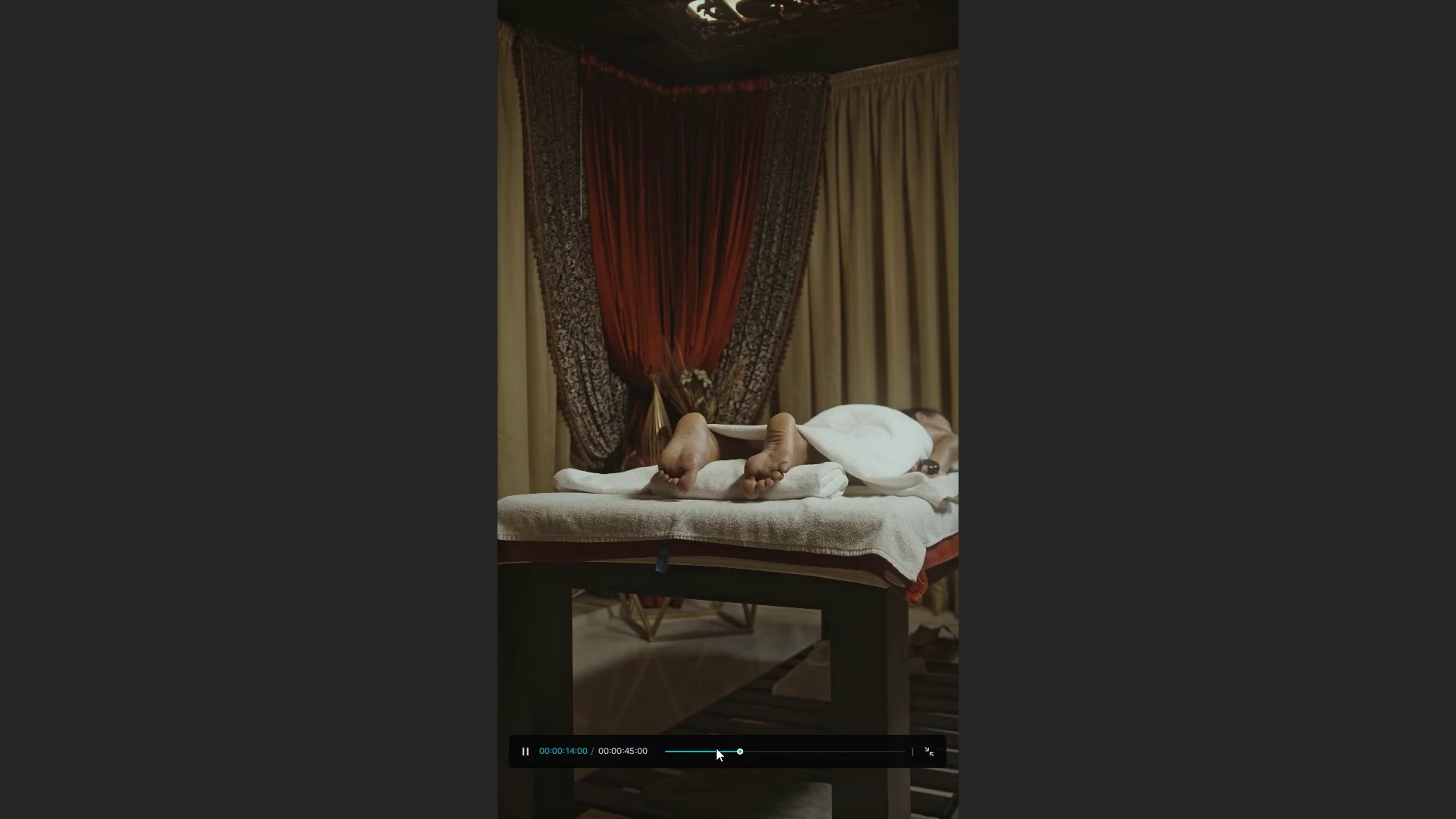 
left_click([721, 748])
 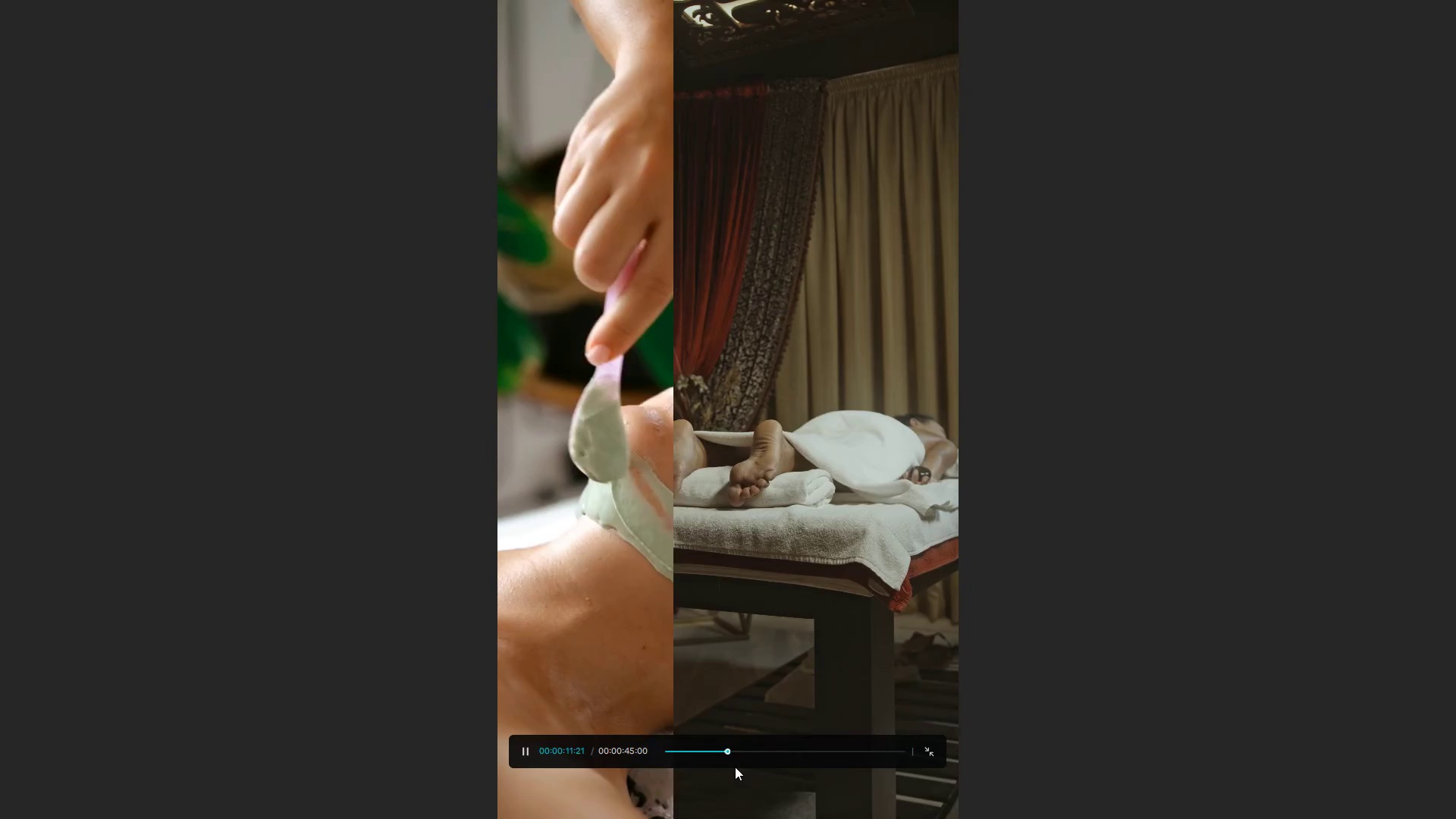 
key(Space)
 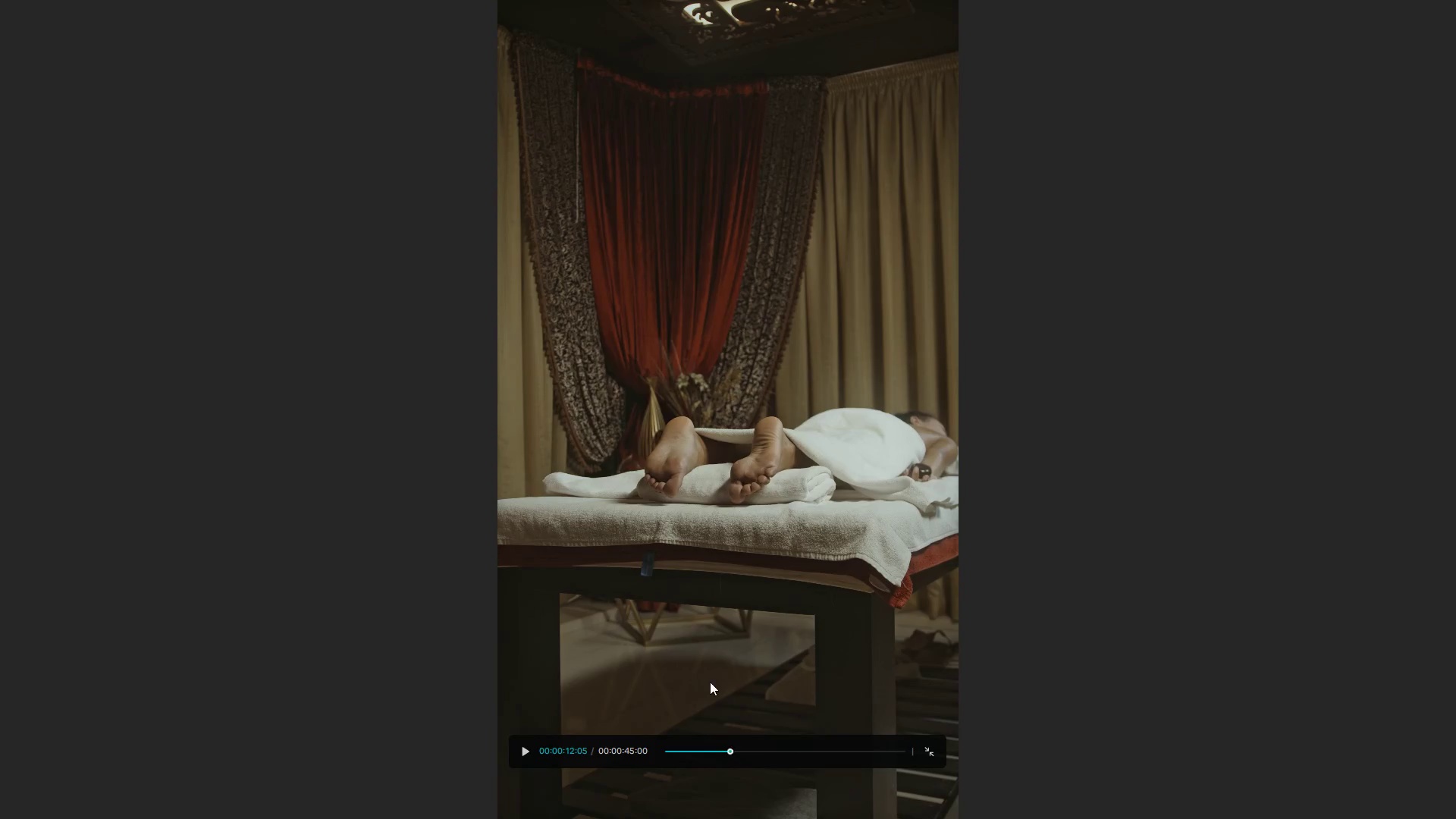 
key(Escape)
 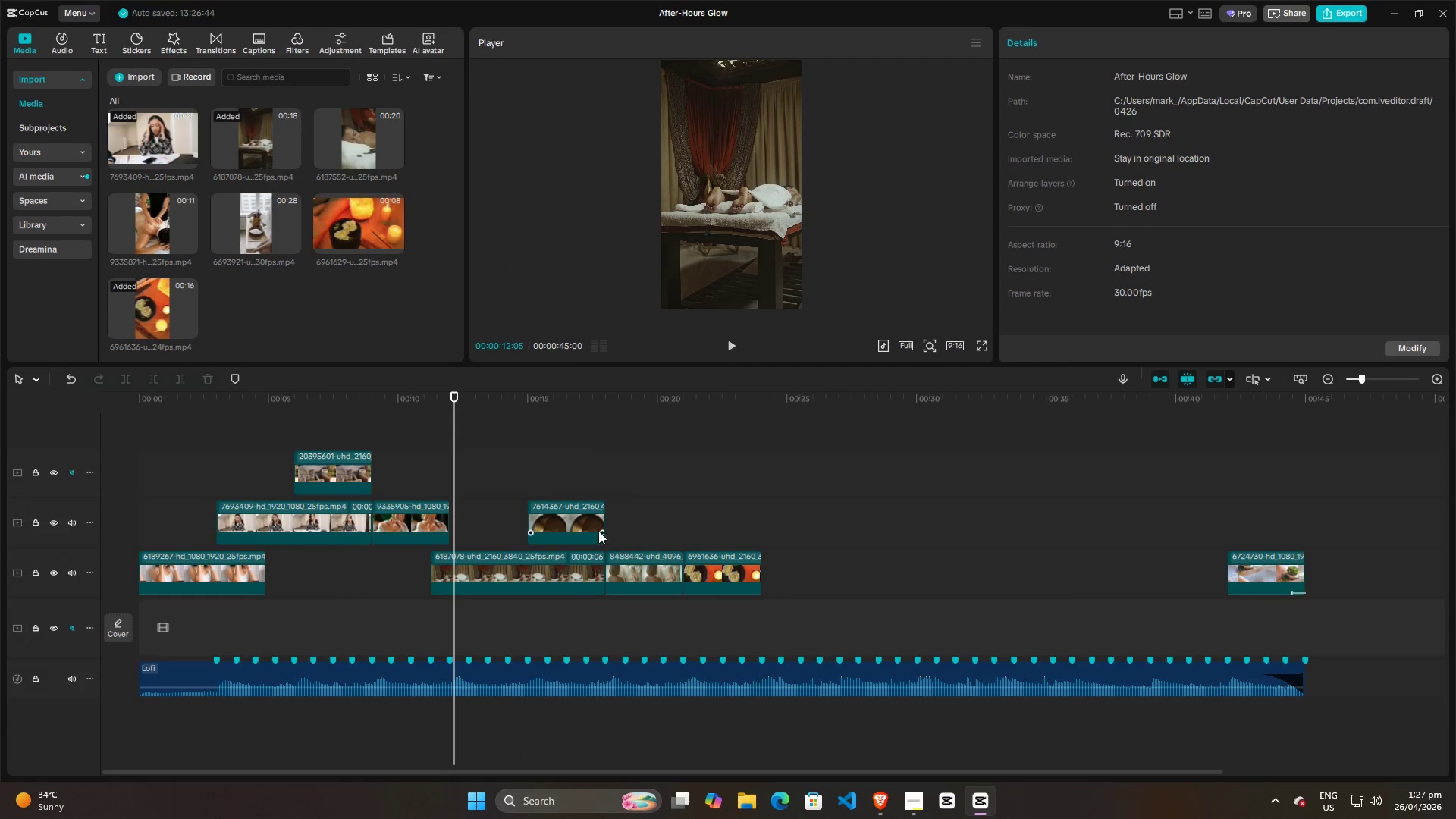 
hold_key(key=ControlLeft, duration=1.47)
scroll: coordinate [438, 486], scroll_direction: up, amount: 19.0
 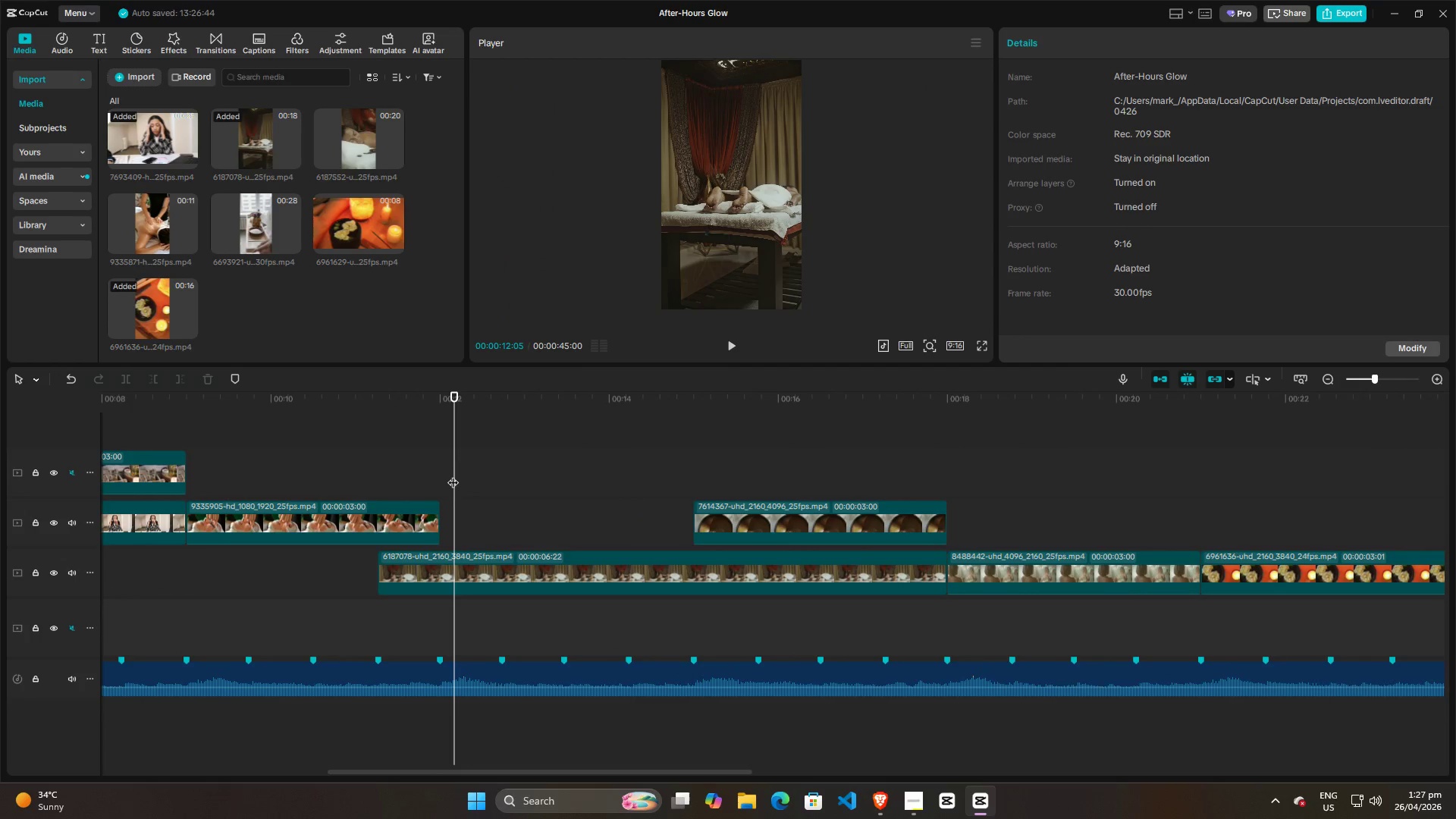 
left_click_drag(start_coordinate=[453, 475], to_coordinate=[380, 482])
 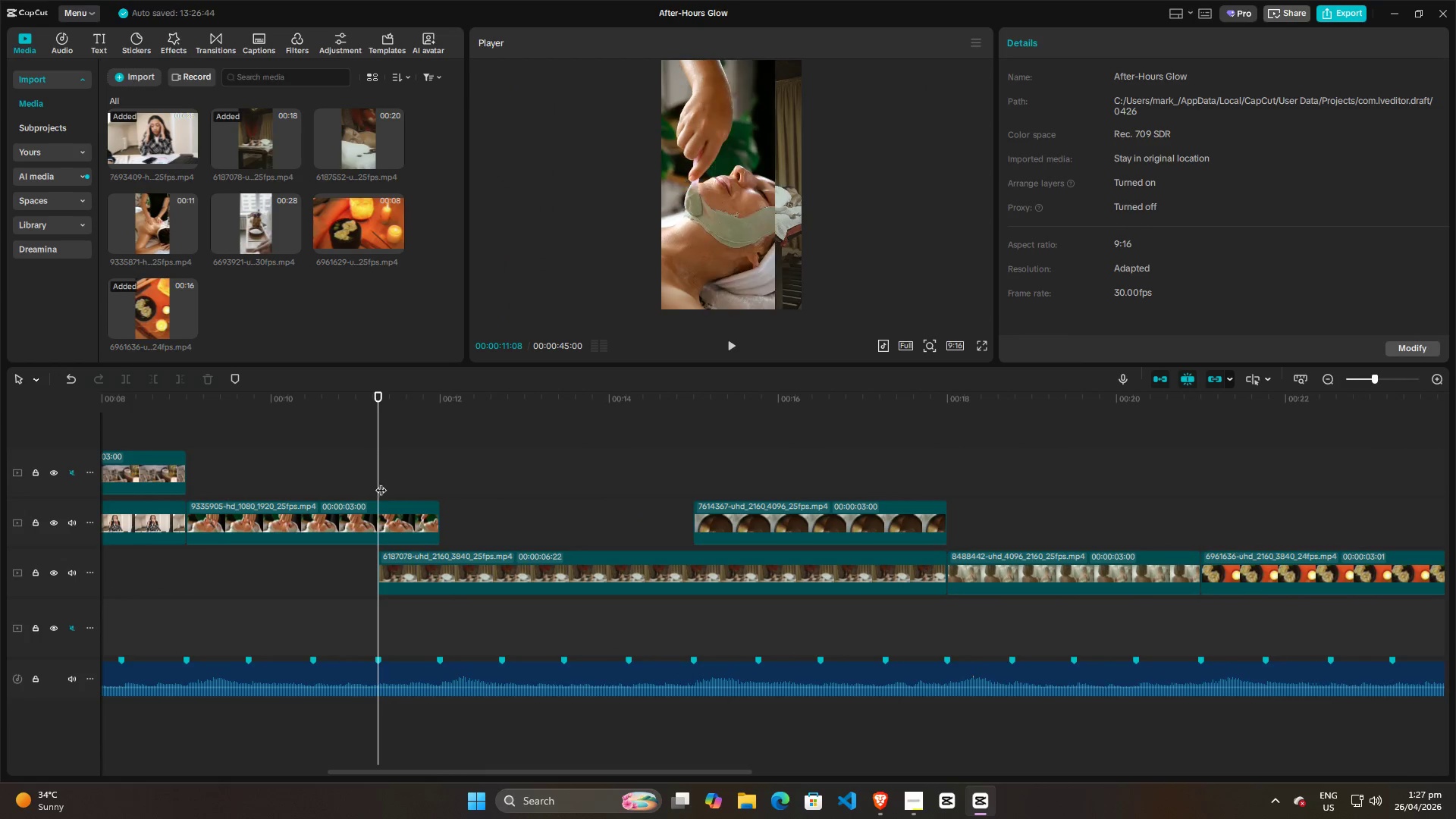 
hold_key(key=ControlLeft, duration=1.5)
hold_key(key=ControlLeft, duration=0.81)
scroll: coordinate [397, 494], scroll_direction: up, amount: 28.0
 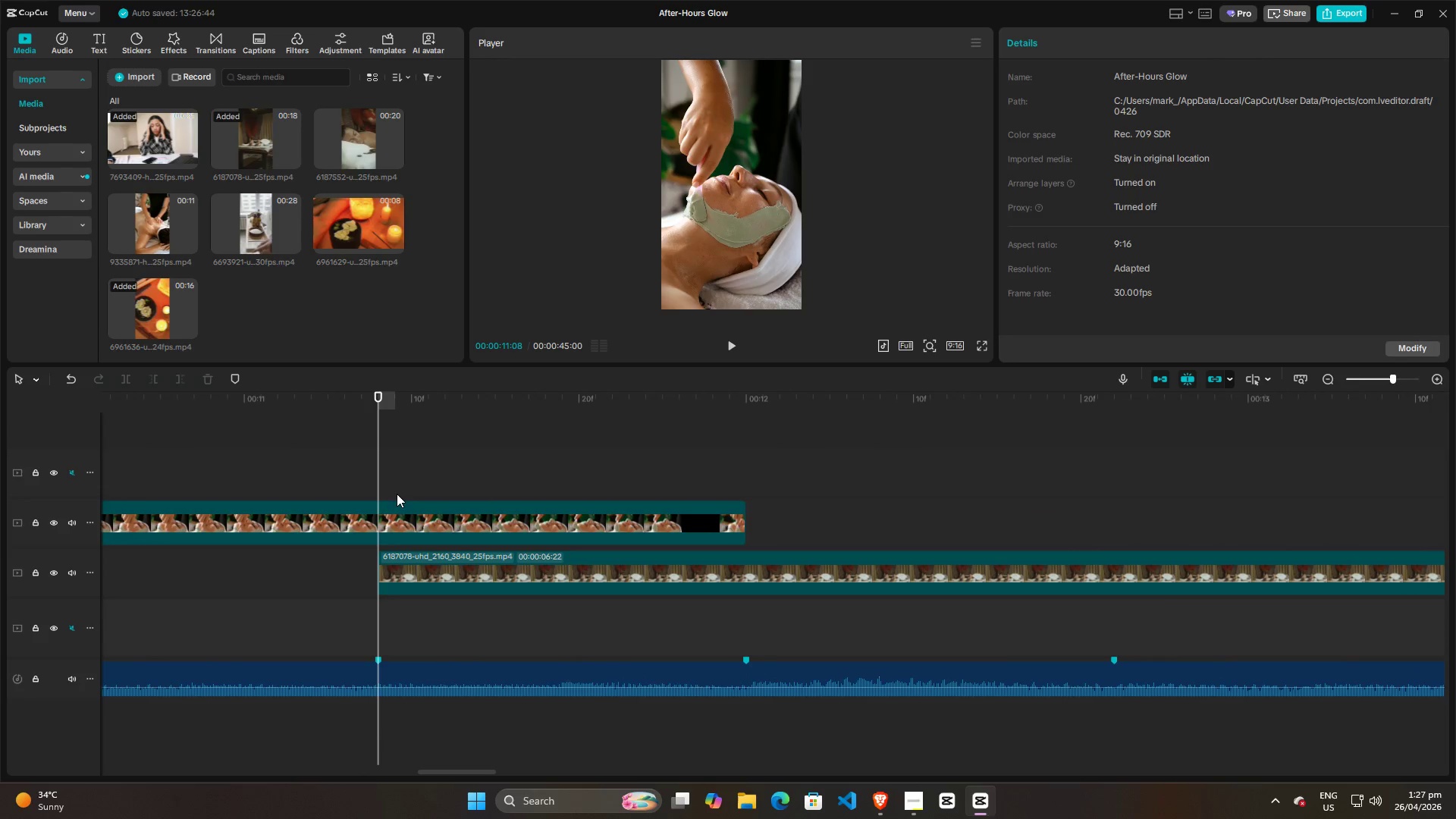 
left_click([627, 467])
 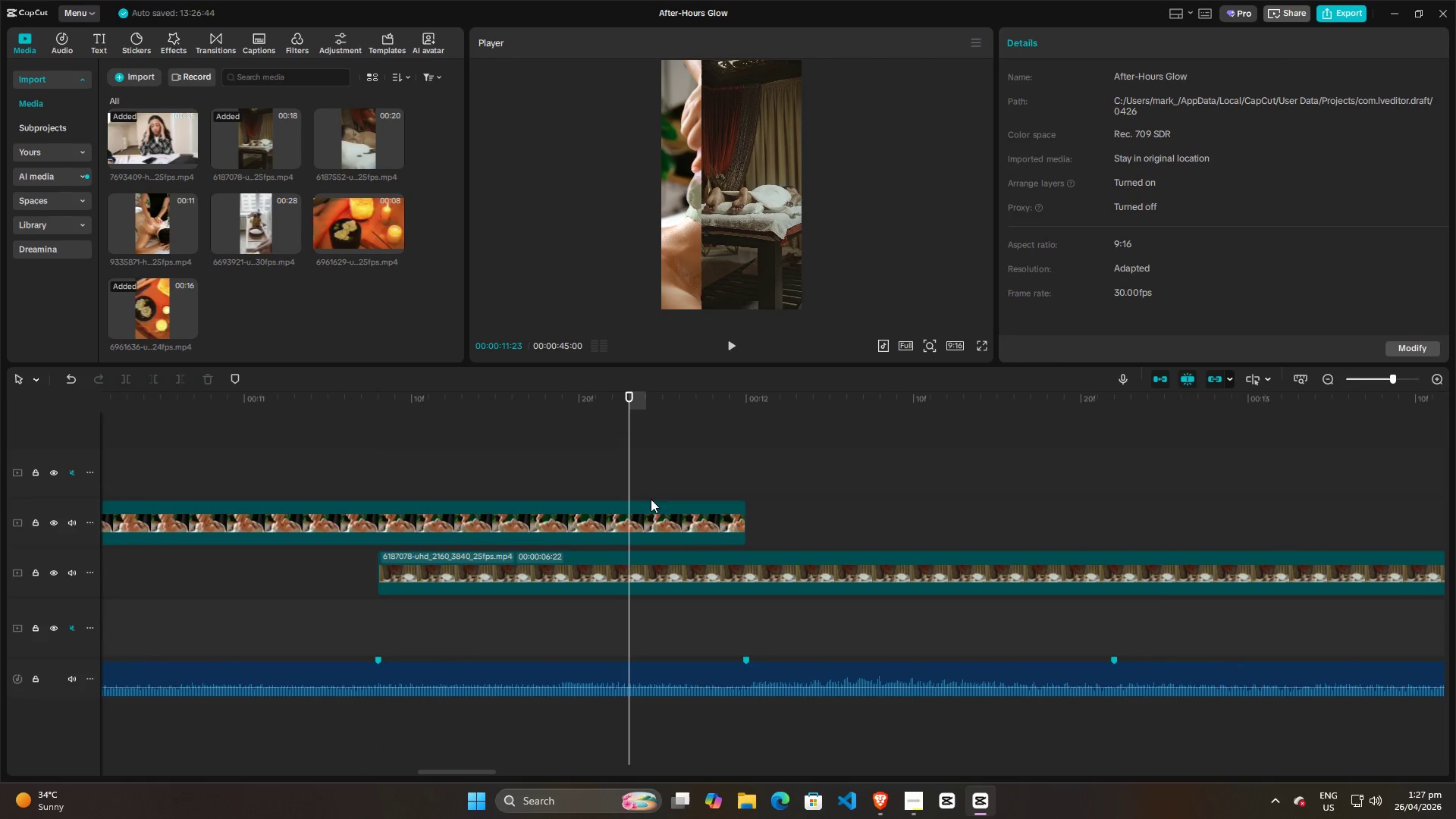 
left_click([653, 511])
 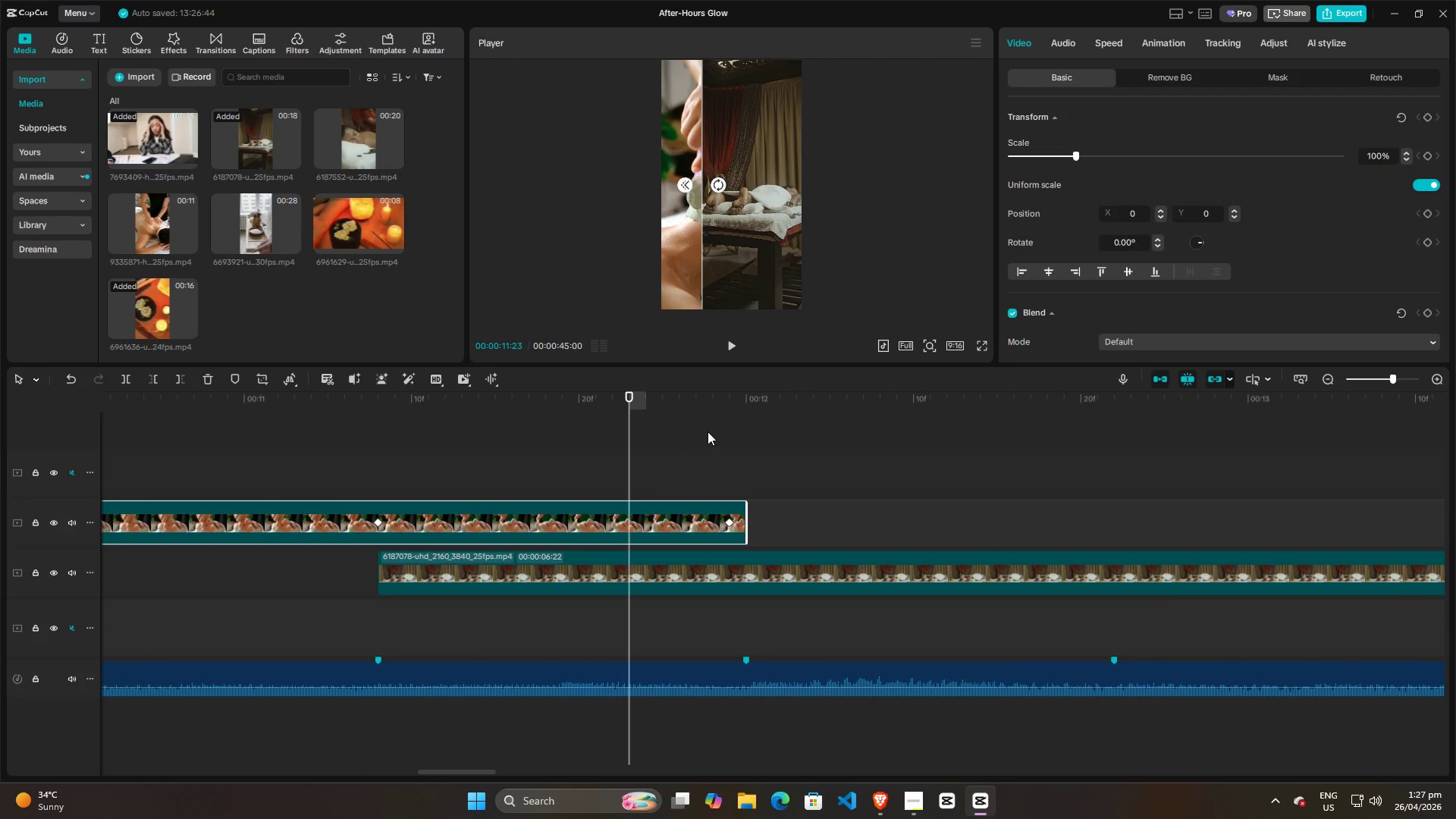 
left_click([739, 458])
 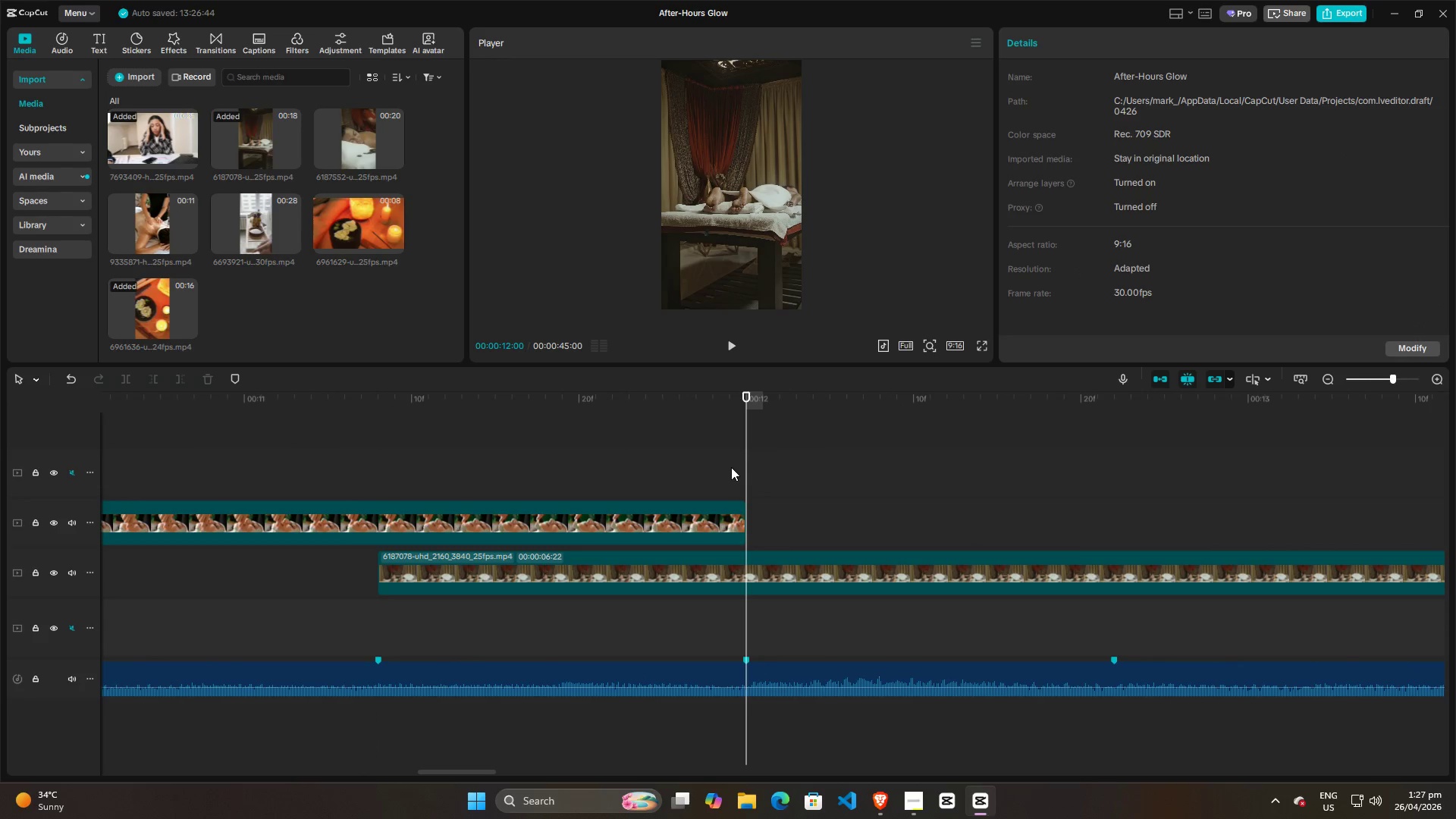 
left_click([724, 465])
 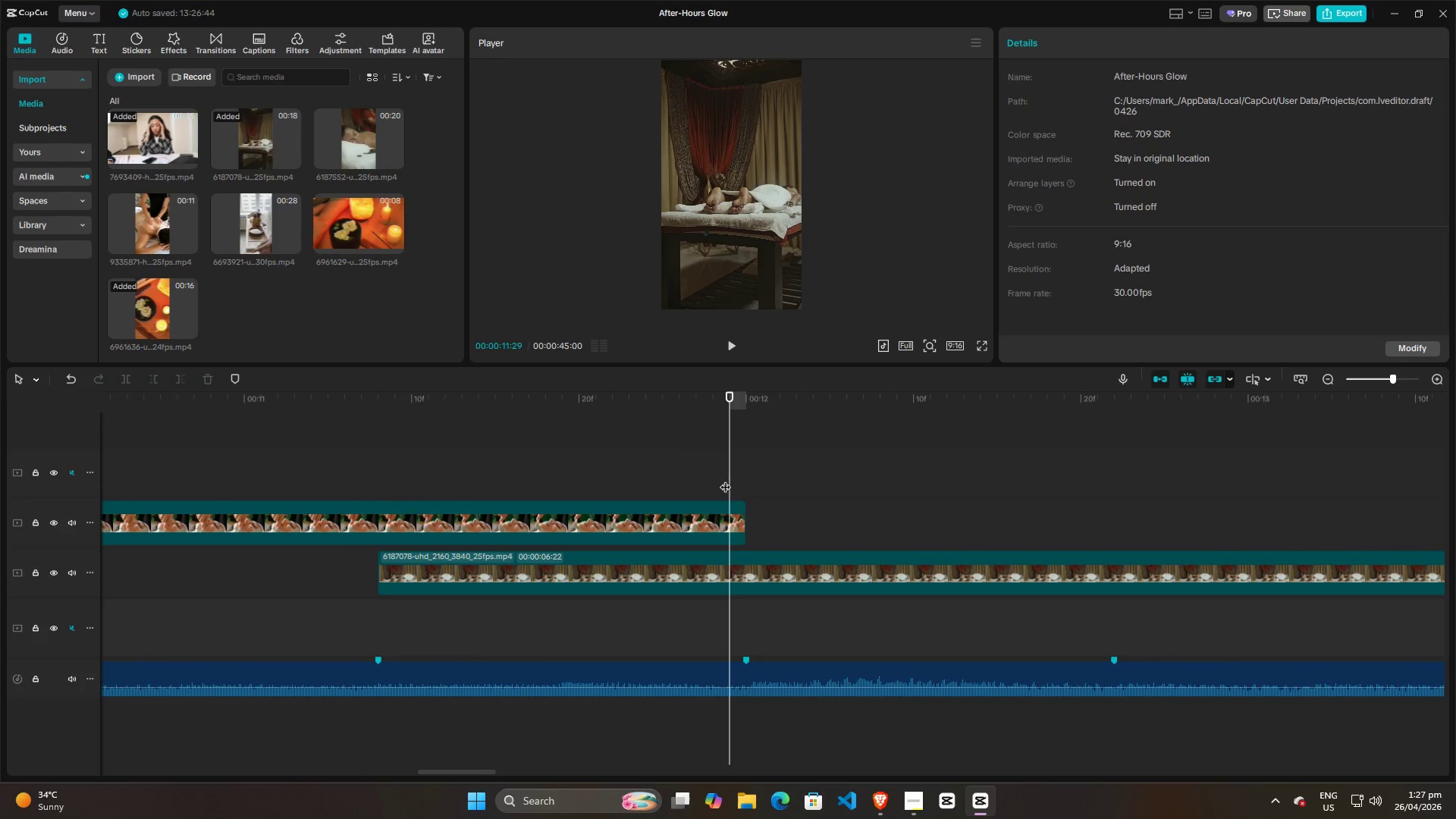 
left_click([698, 519])
 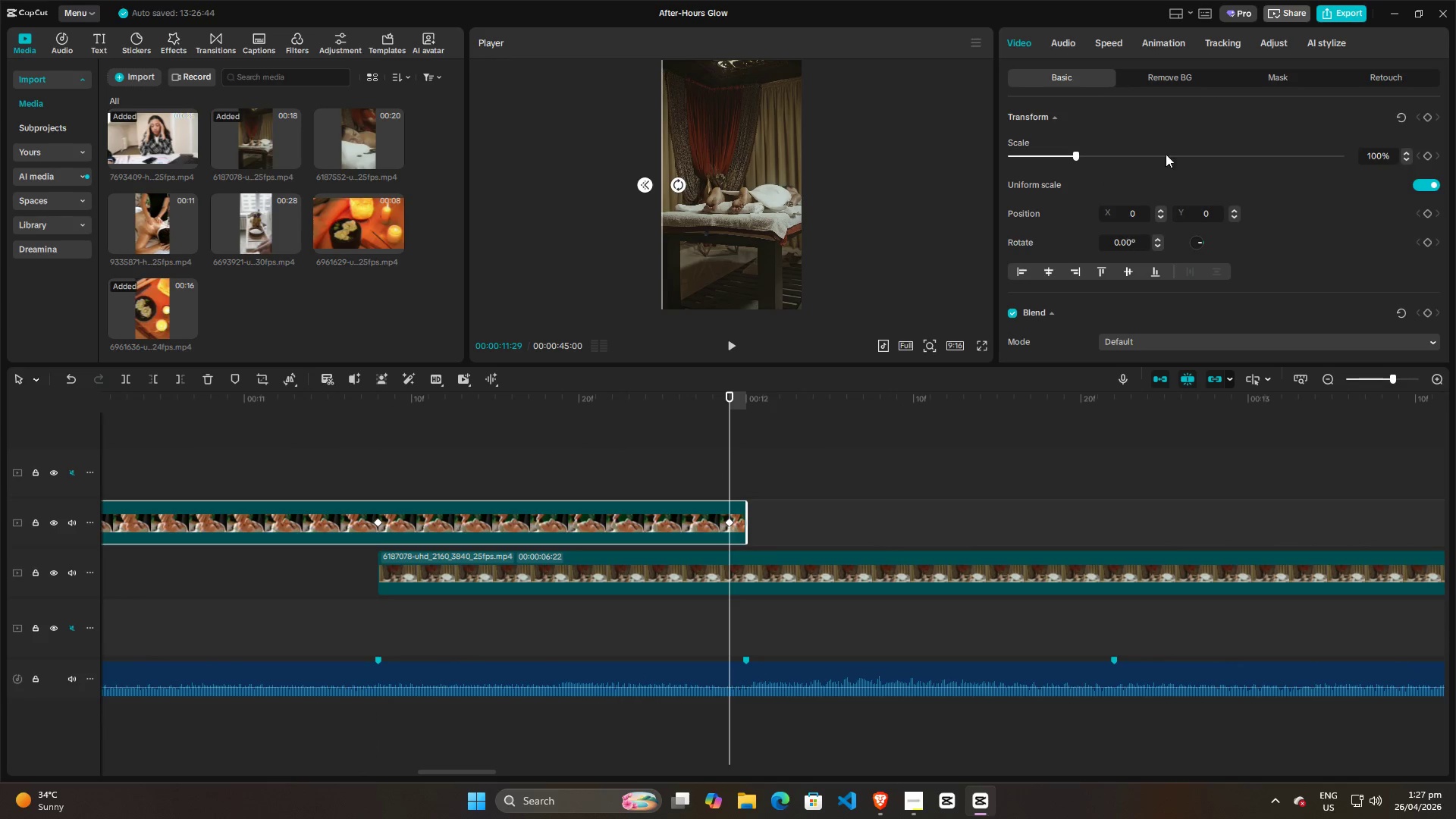 
left_click([1267, 76])
 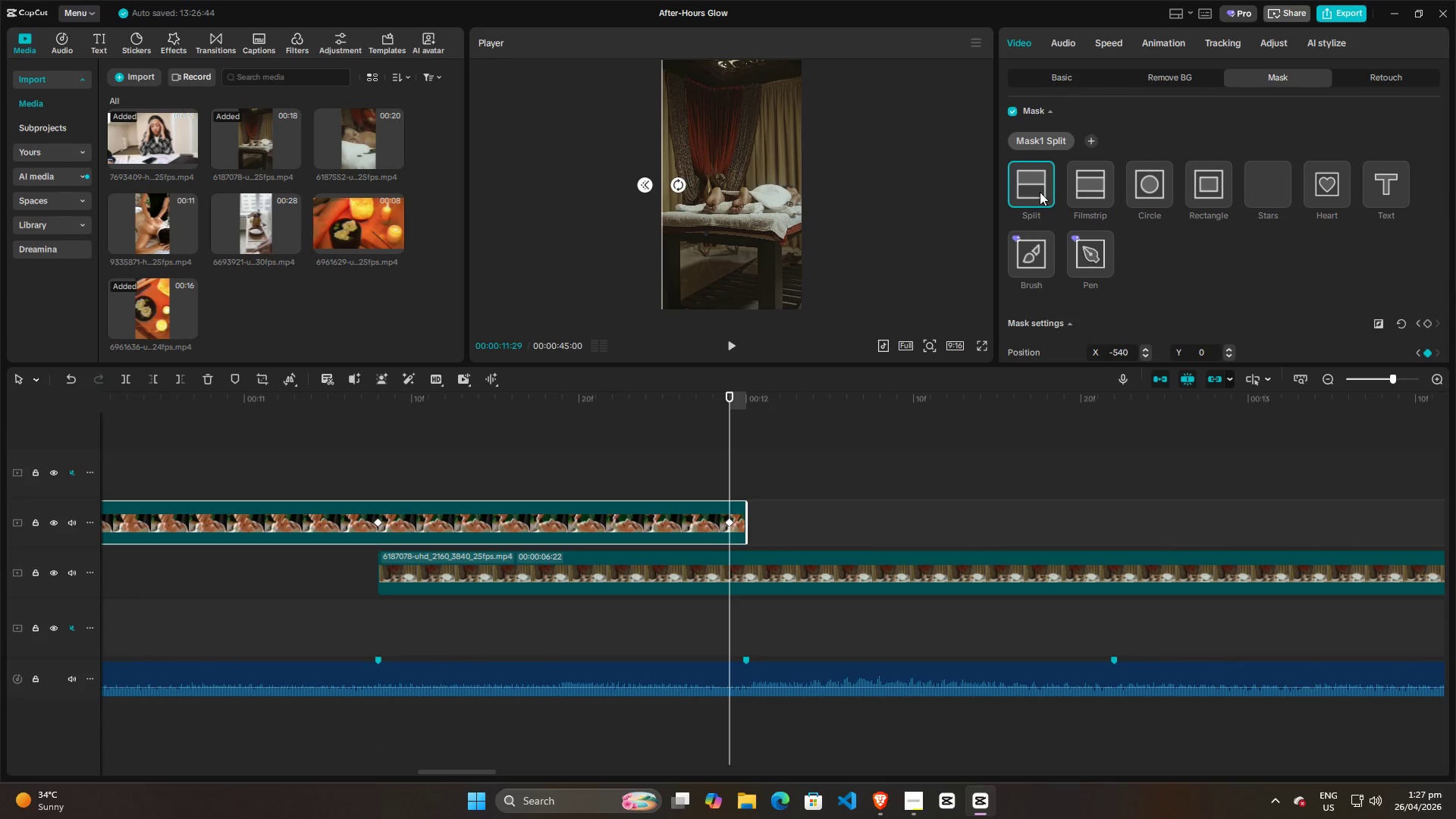 
scroll: coordinate [1191, 261], scroll_direction: down, amount: 3.0
 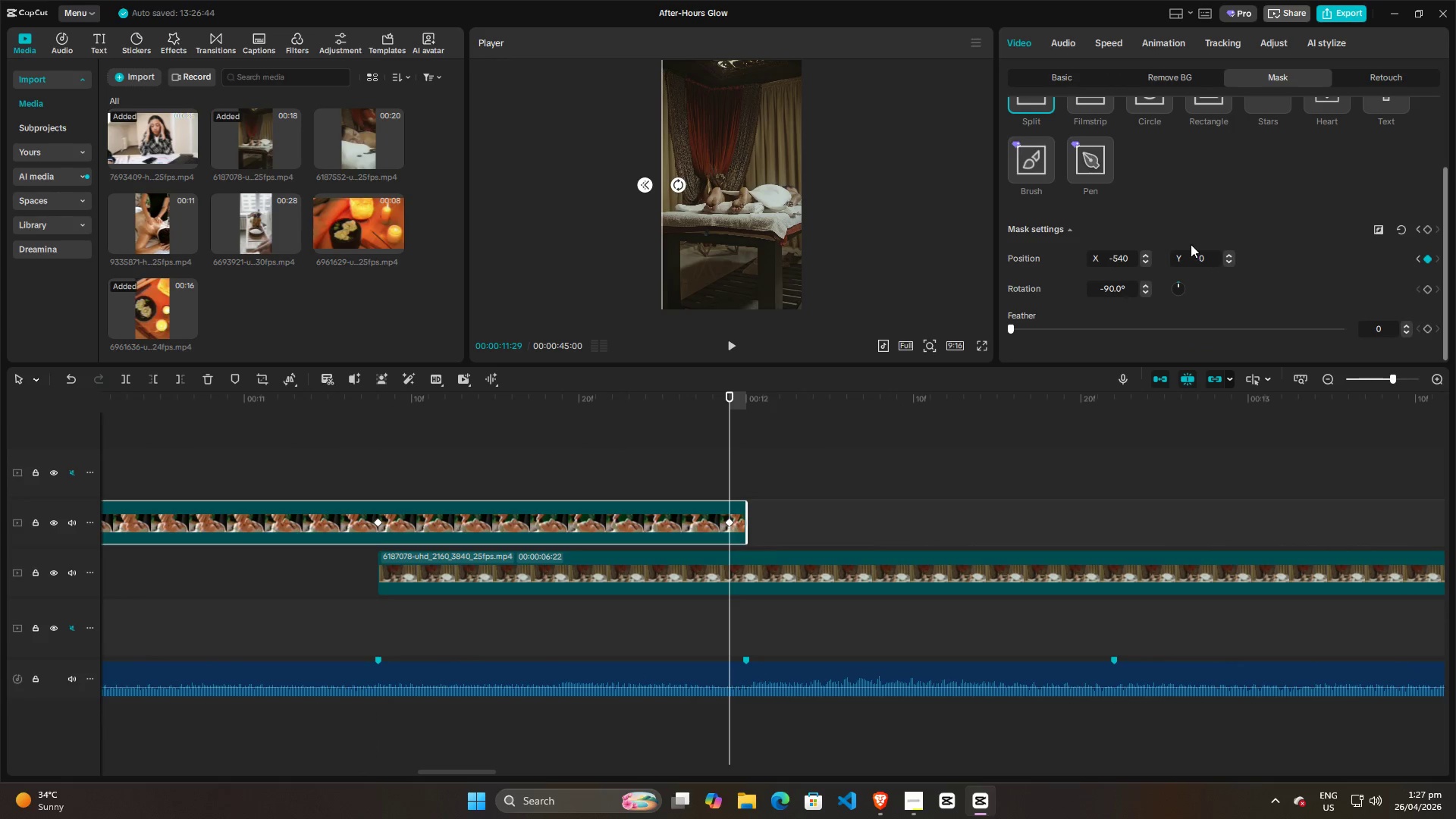 
scroll: coordinate [1185, 245], scroll_direction: up, amount: 8.0
 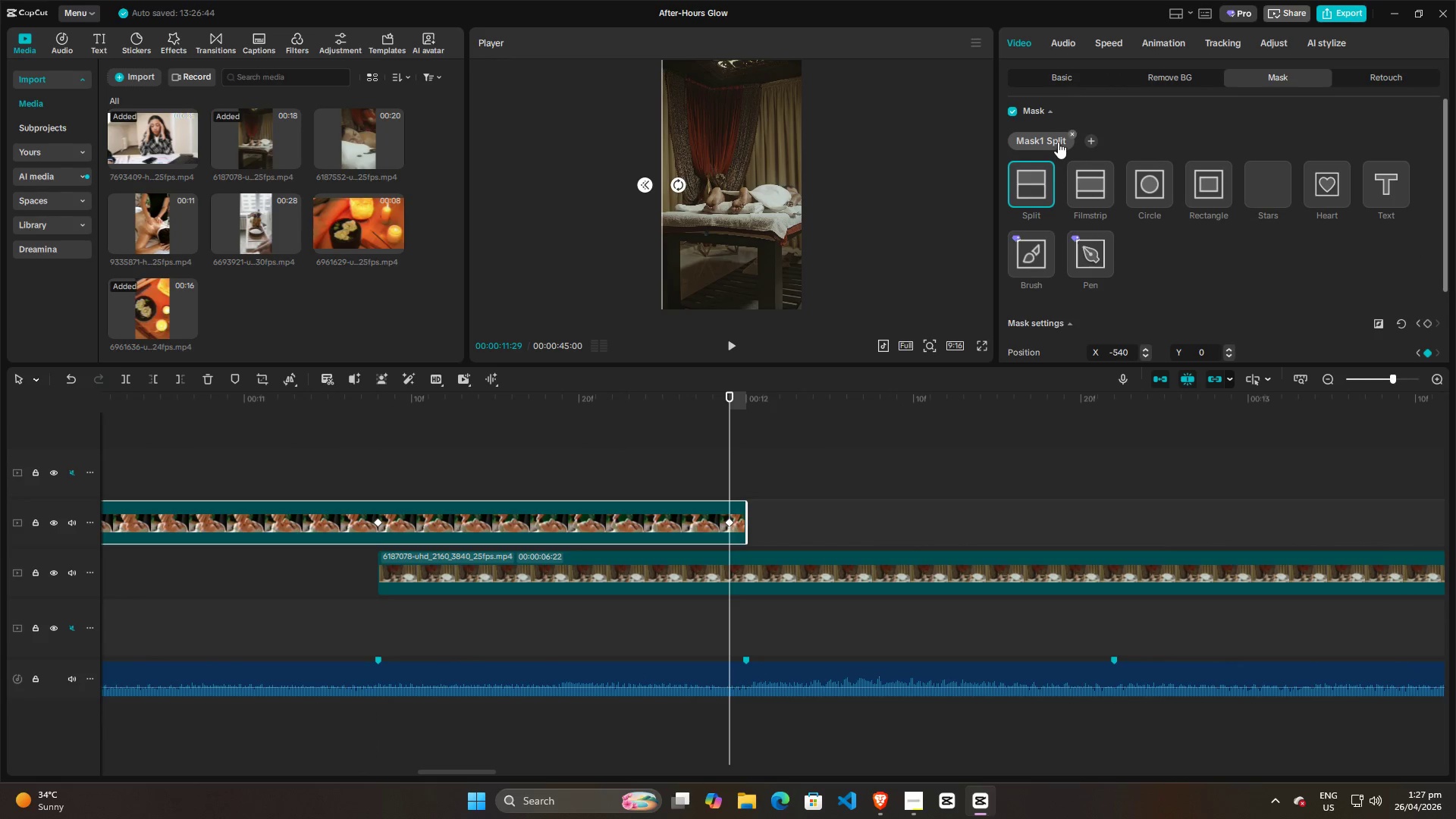 
left_click([1058, 142])
 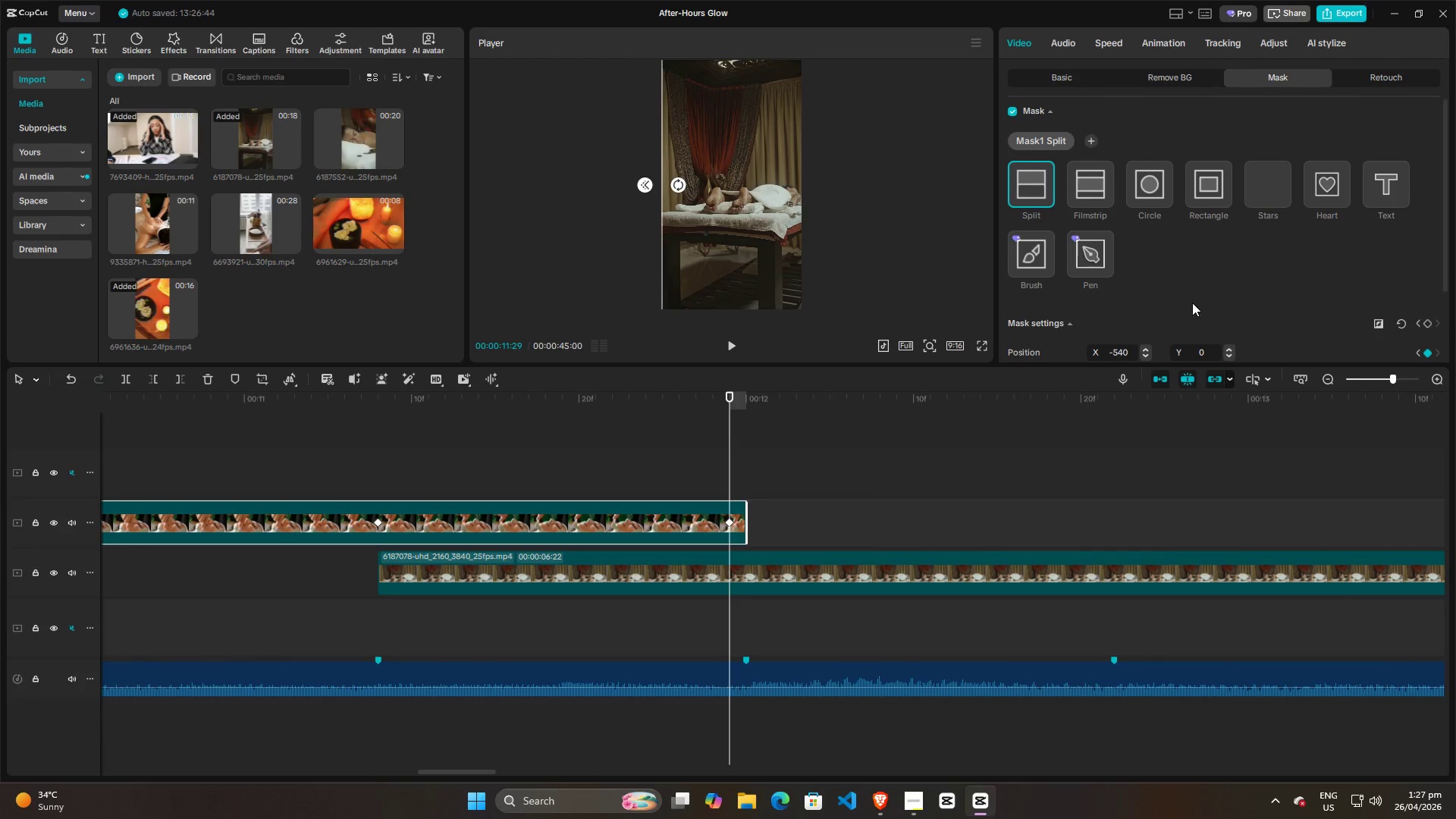 
scroll: coordinate [1206, 293], scroll_direction: down, amount: 5.0
 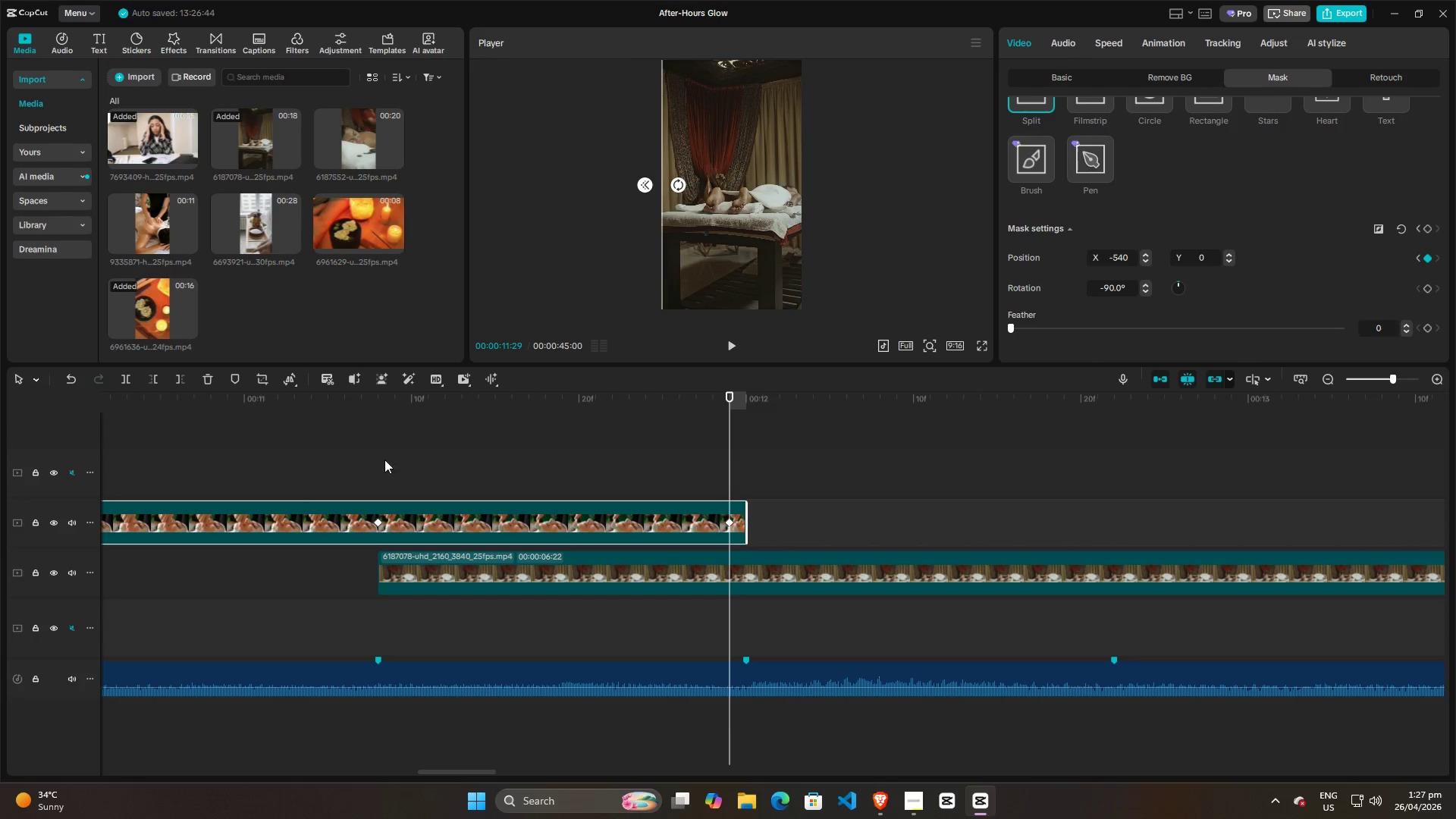 
wait(5.94)
 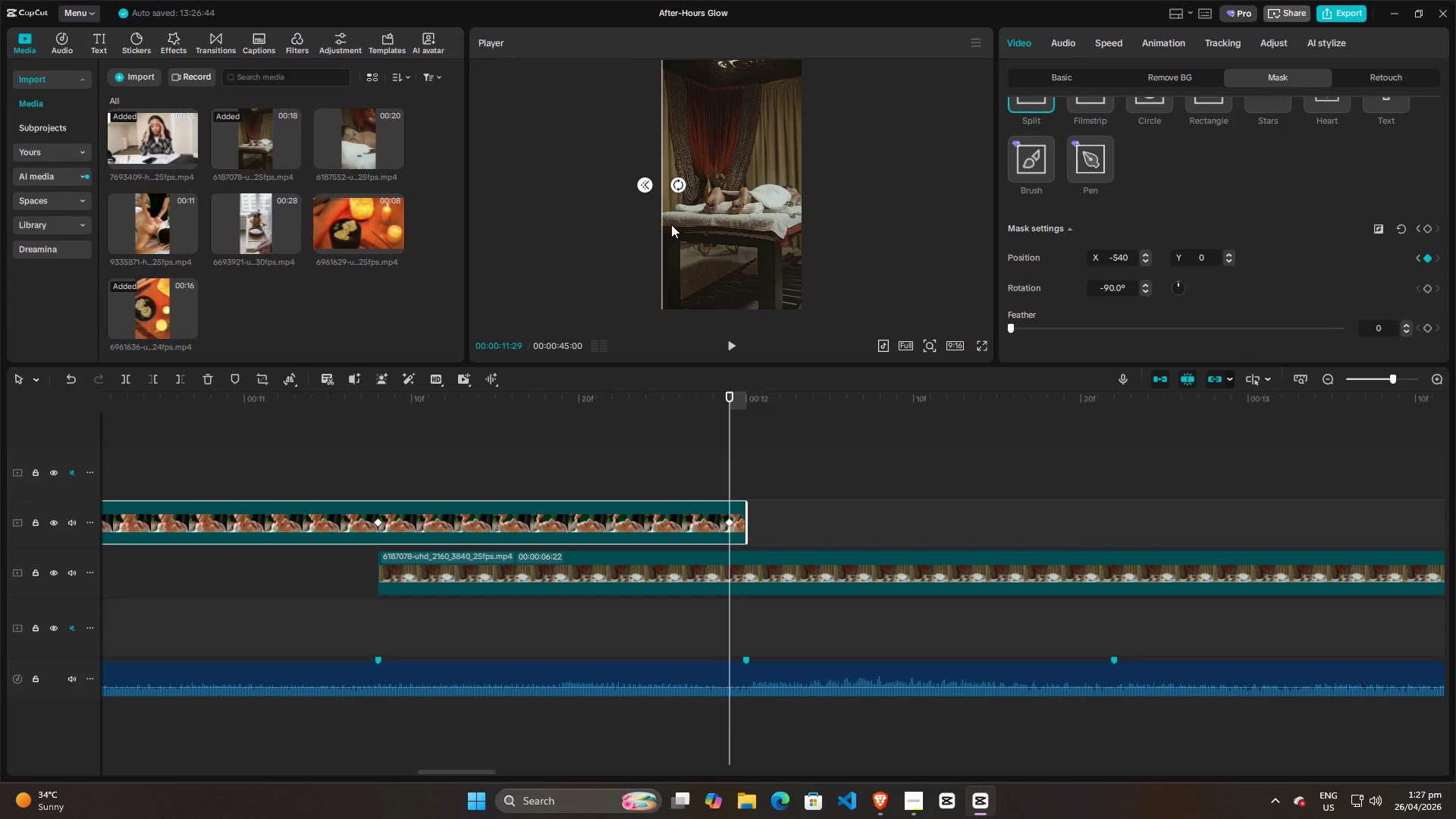 
left_click([384, 448])
 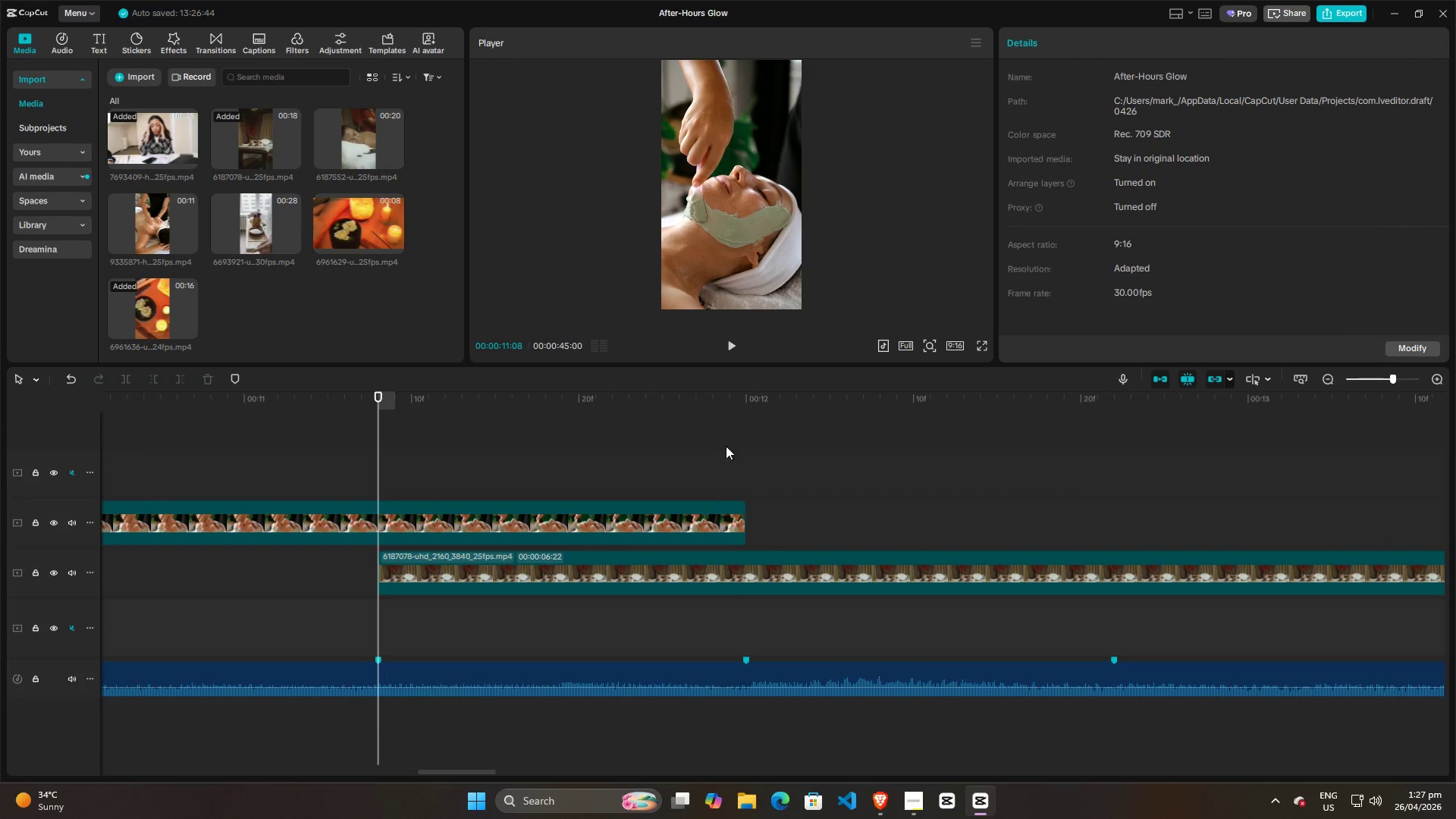 
double_click([679, 522])
 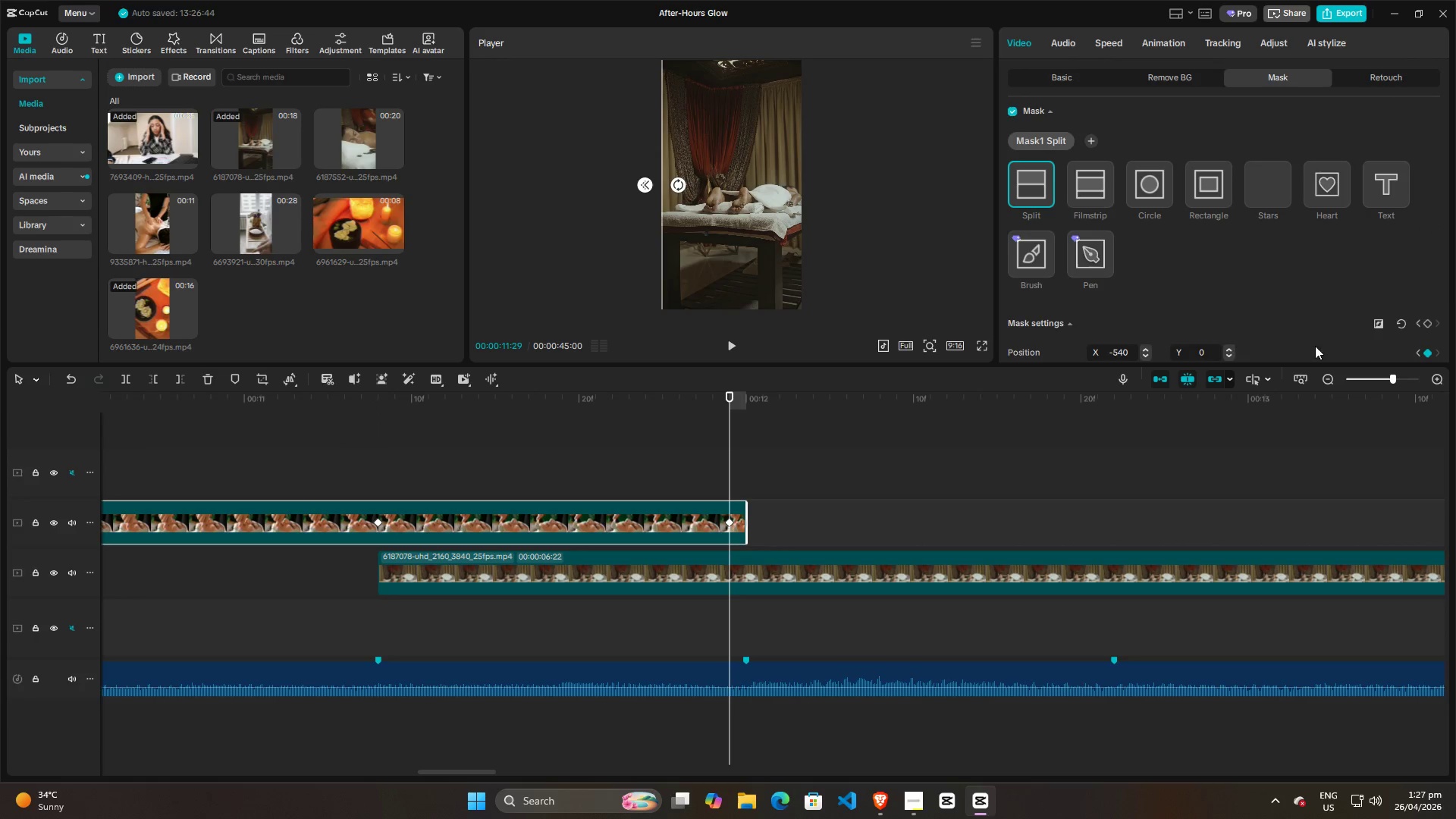 
scroll: coordinate [1368, 317], scroll_direction: down, amount: 4.0
 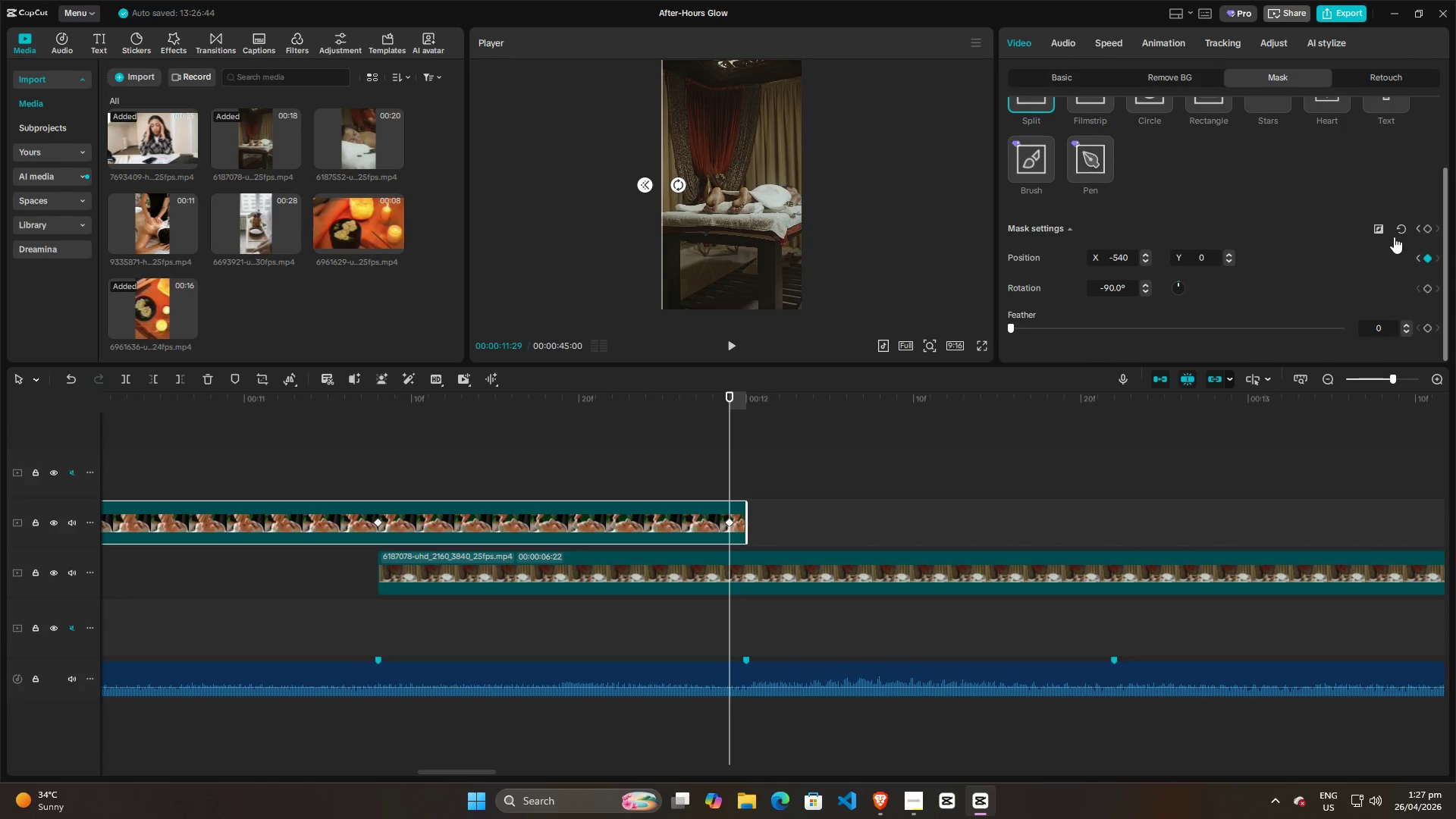 
left_click([1395, 233])
 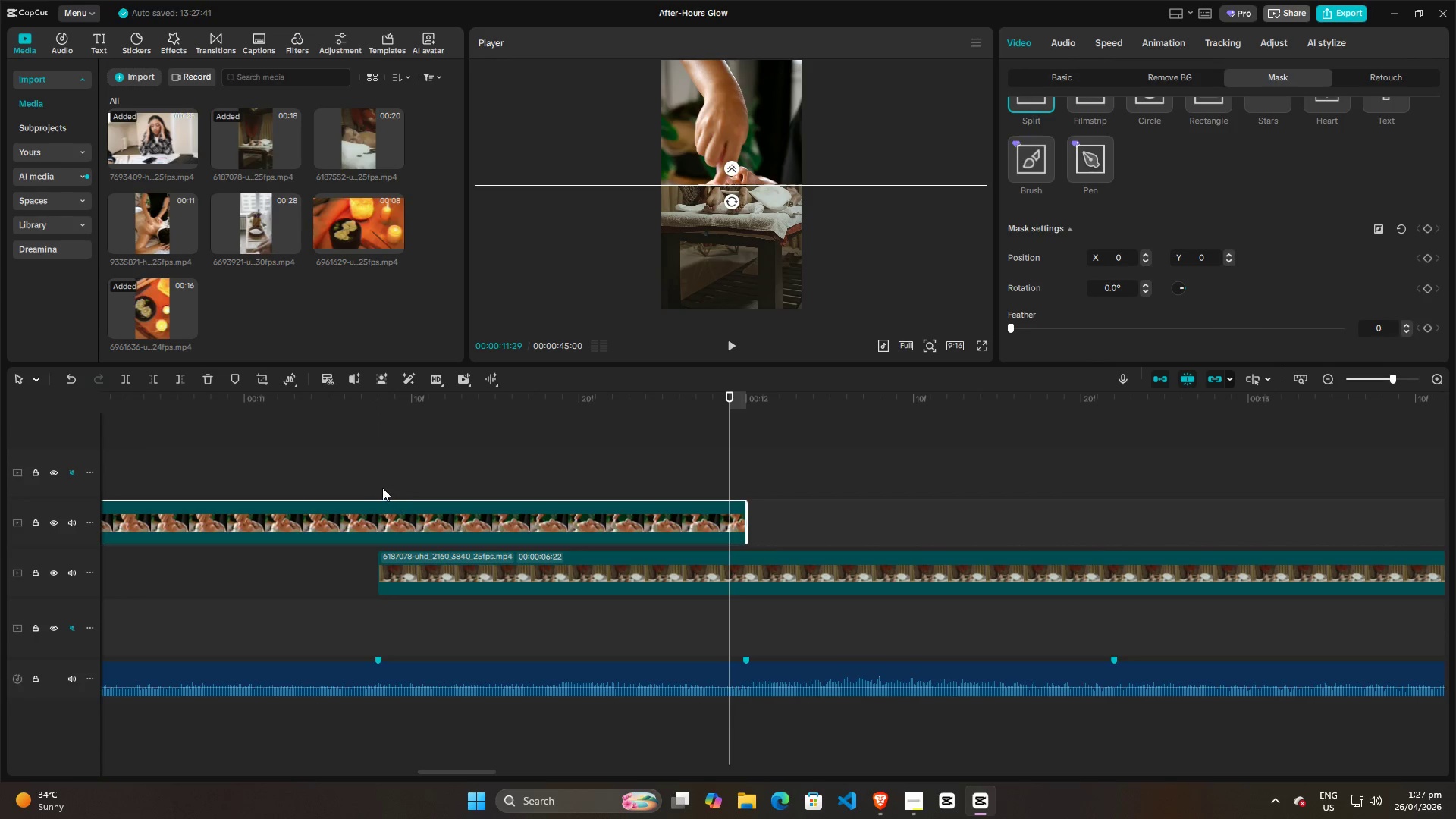 
left_click([382, 485])
 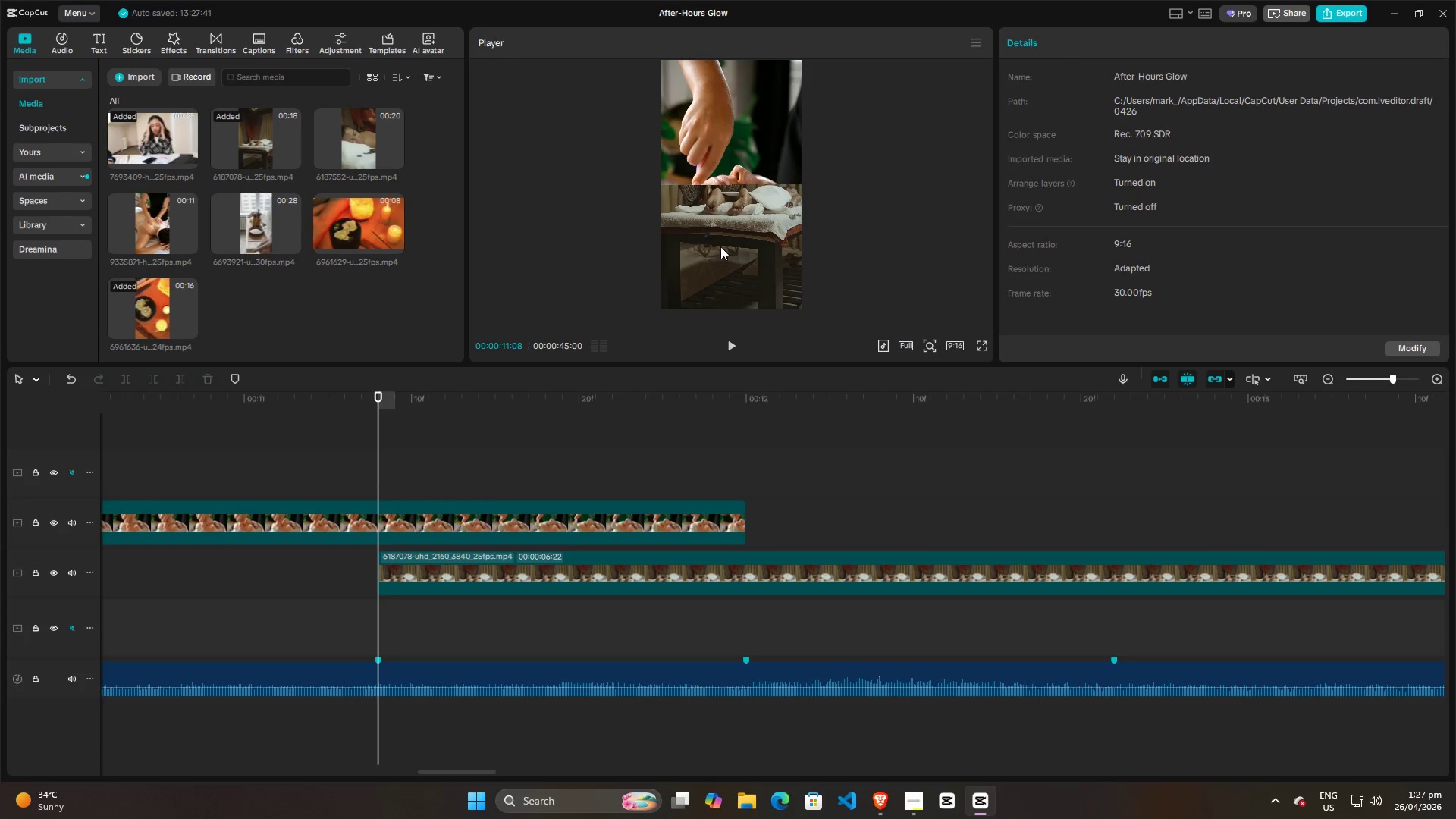 
left_click([726, 165])
 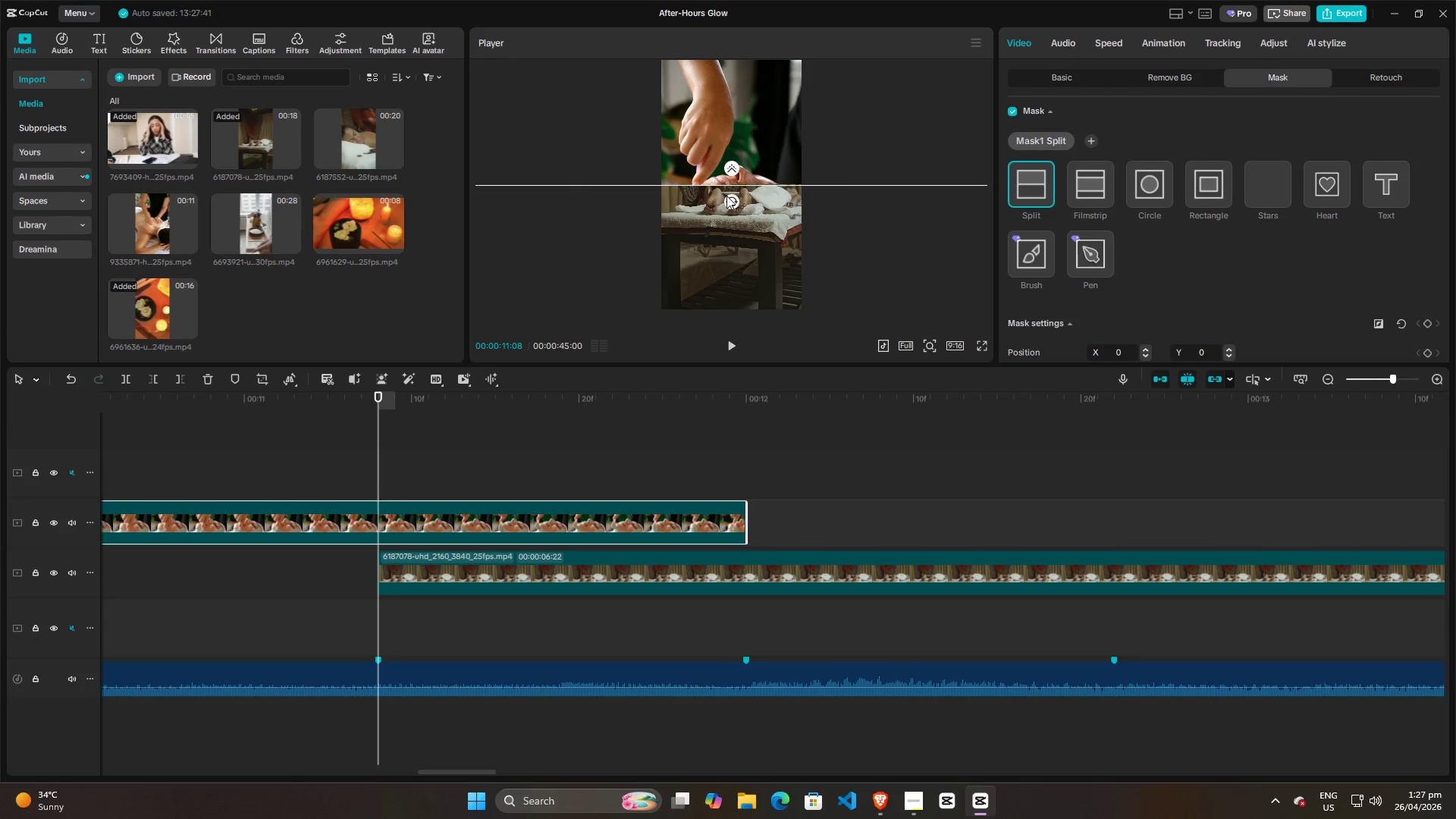 
left_click_drag(start_coordinate=[729, 199], to_coordinate=[789, 198])
 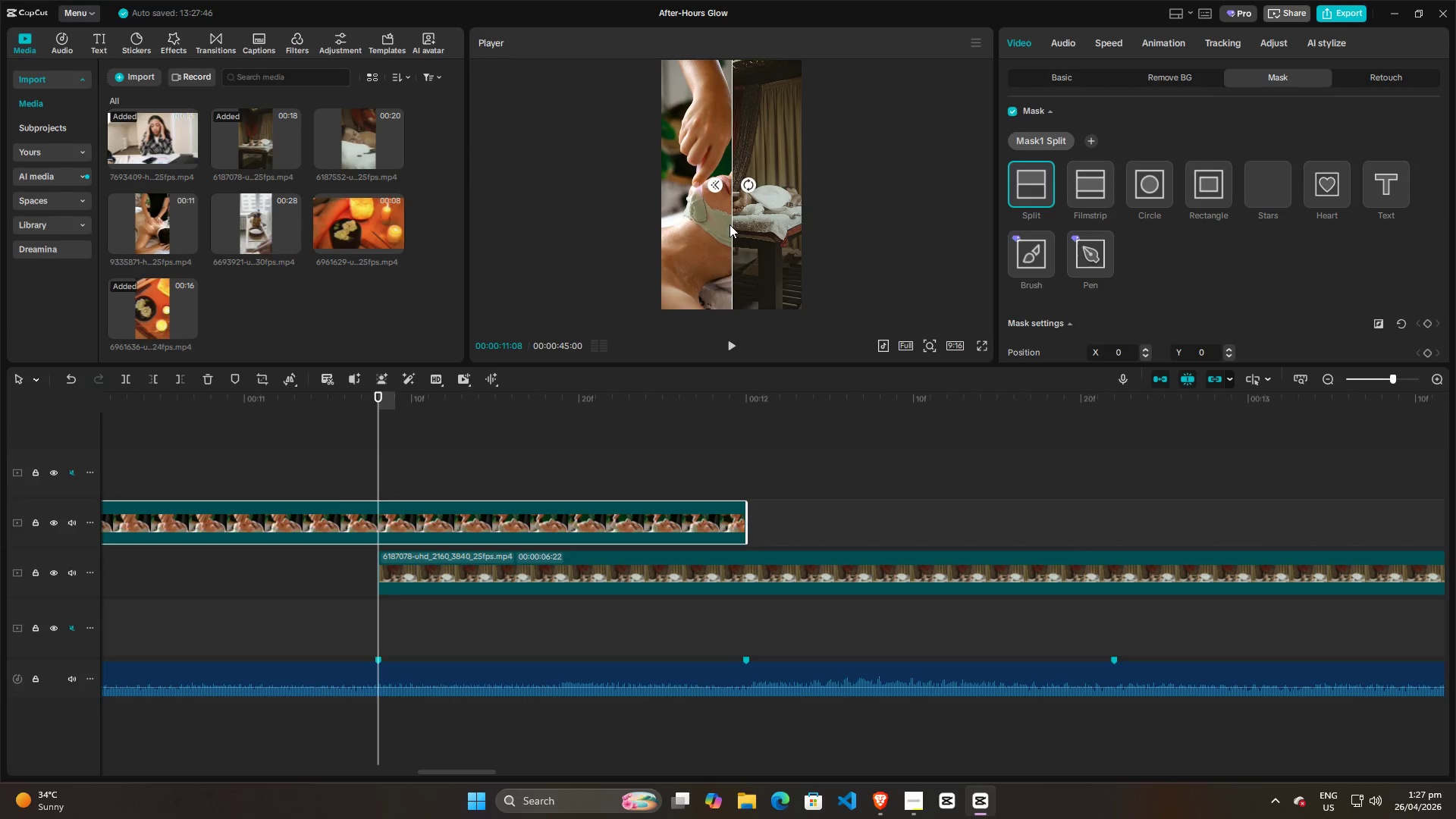 
left_click_drag(start_coordinate=[730, 224], to_coordinate=[806, 223])
 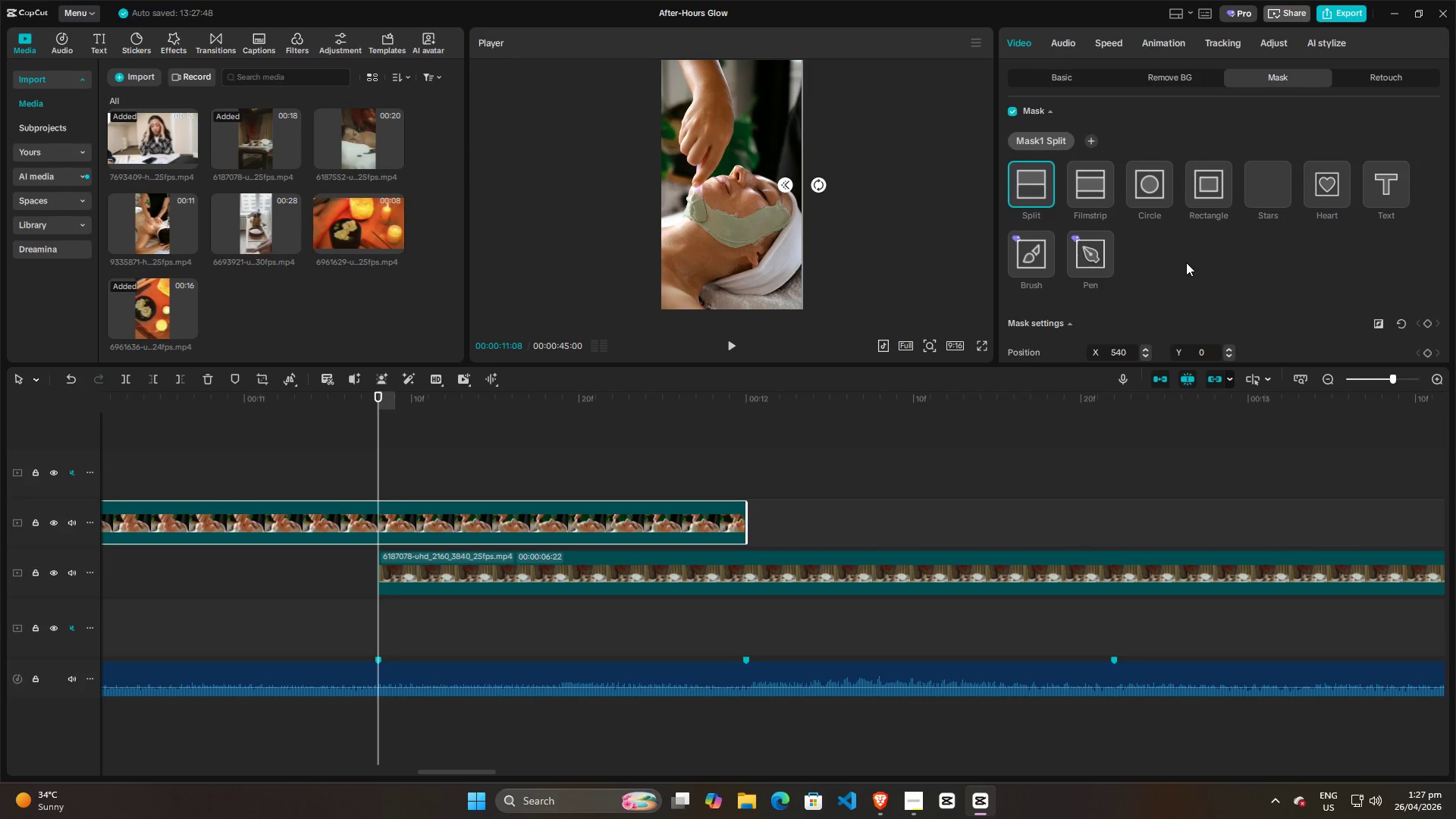 
scroll: coordinate [1186, 271], scroll_direction: down, amount: 4.0
 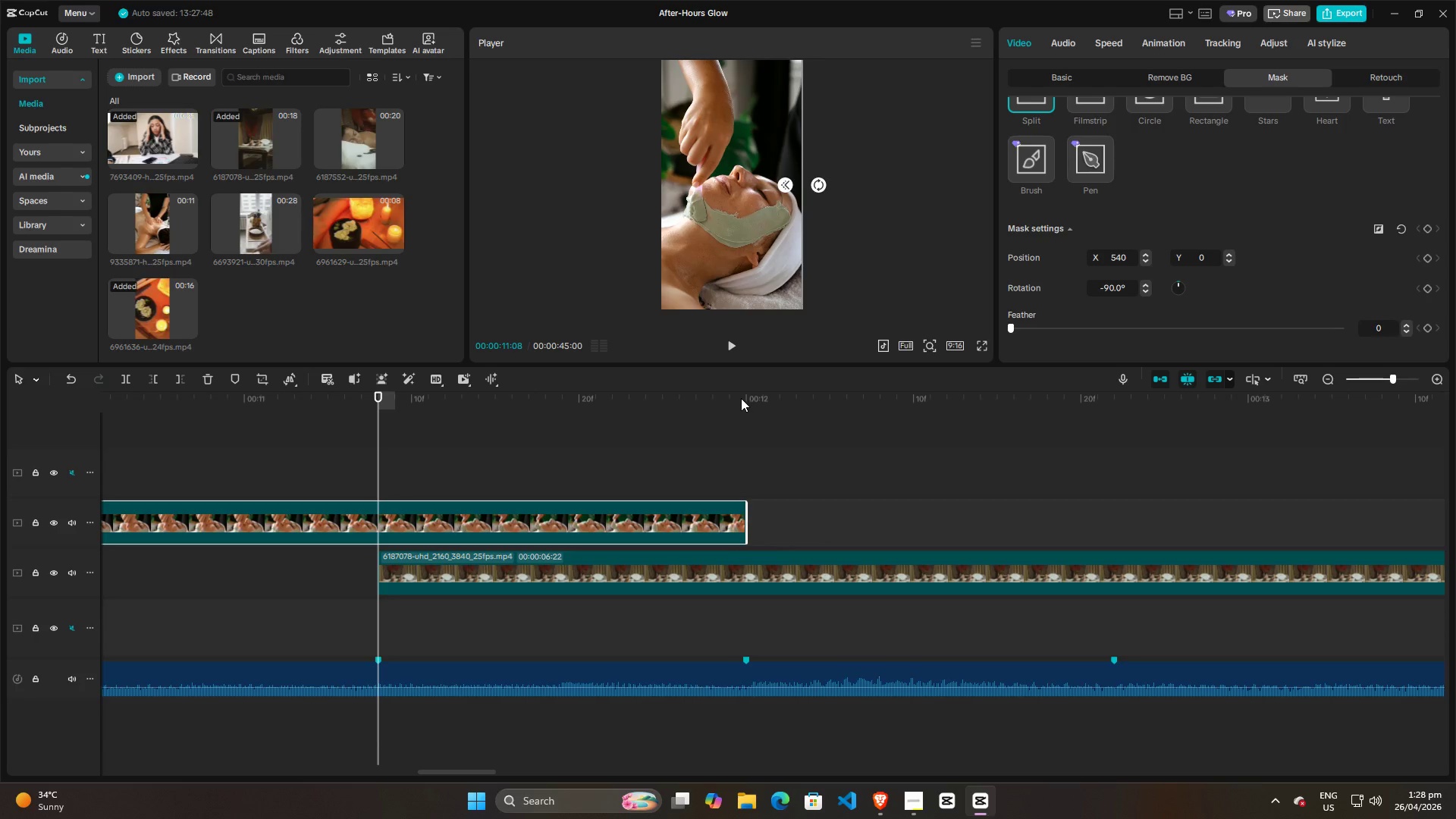 
wait(19.56)
 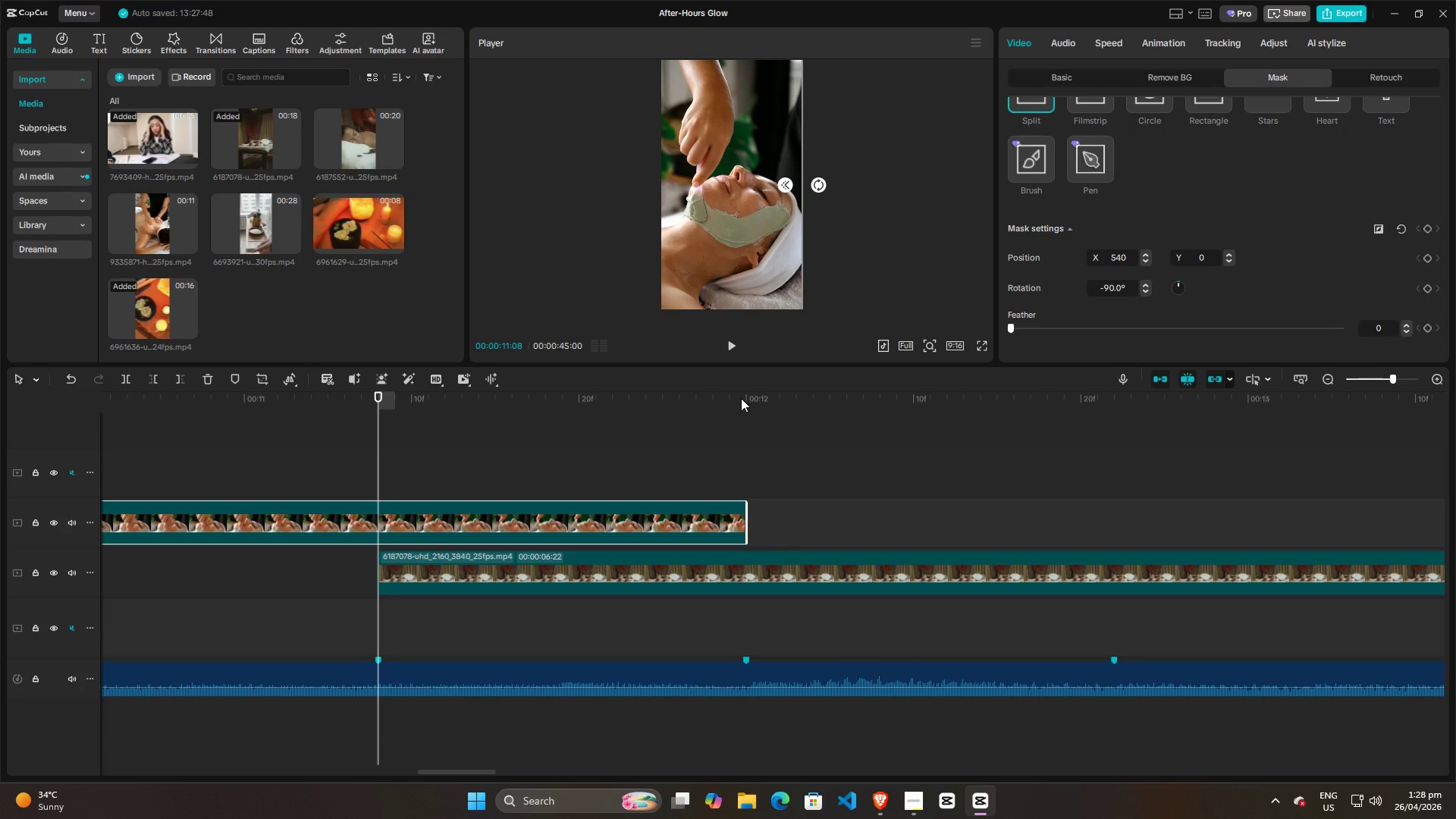 
scroll: coordinate [1269, 307], scroll_direction: down, amount: 4.0
 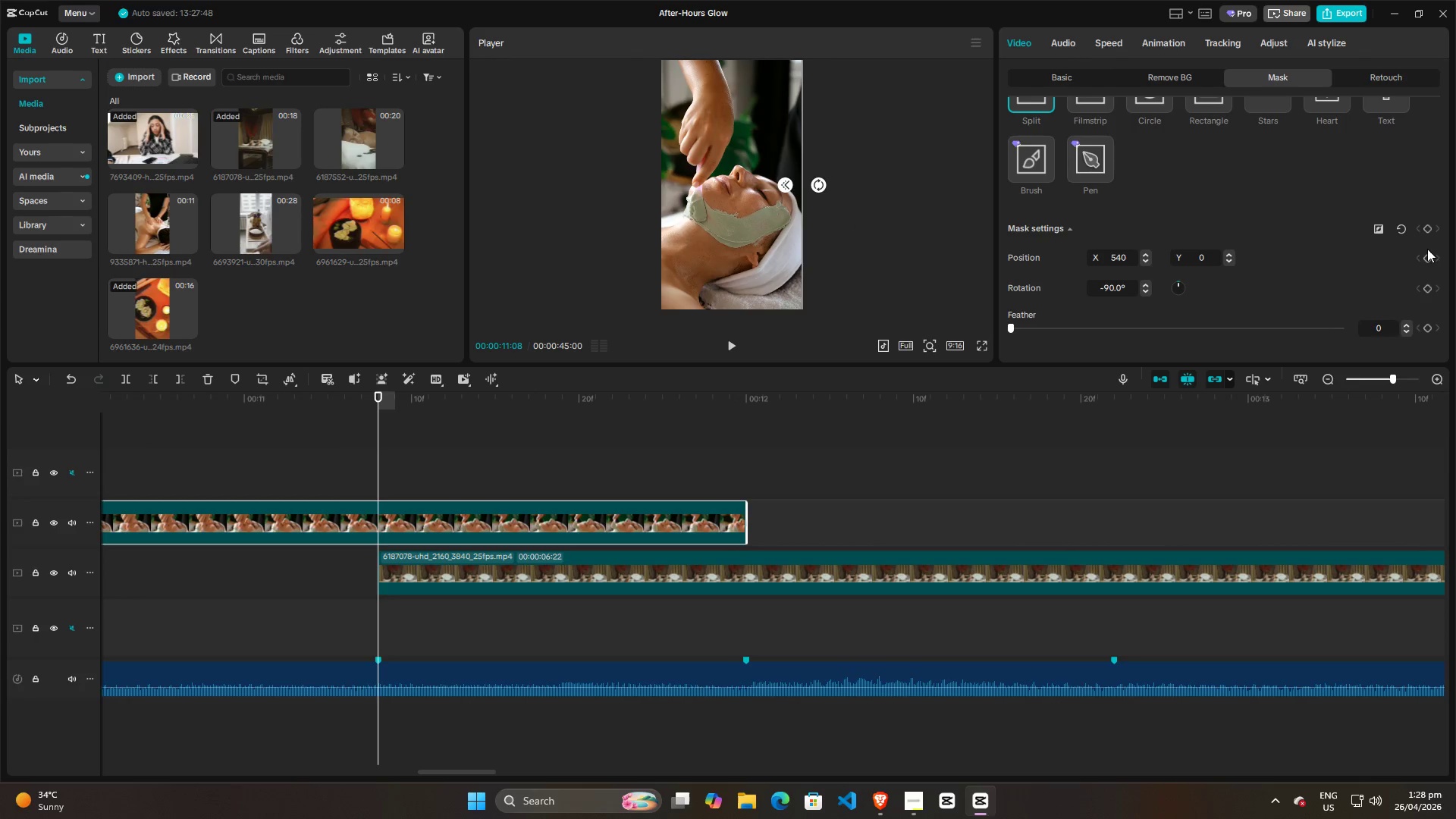 
left_click([1429, 254])
 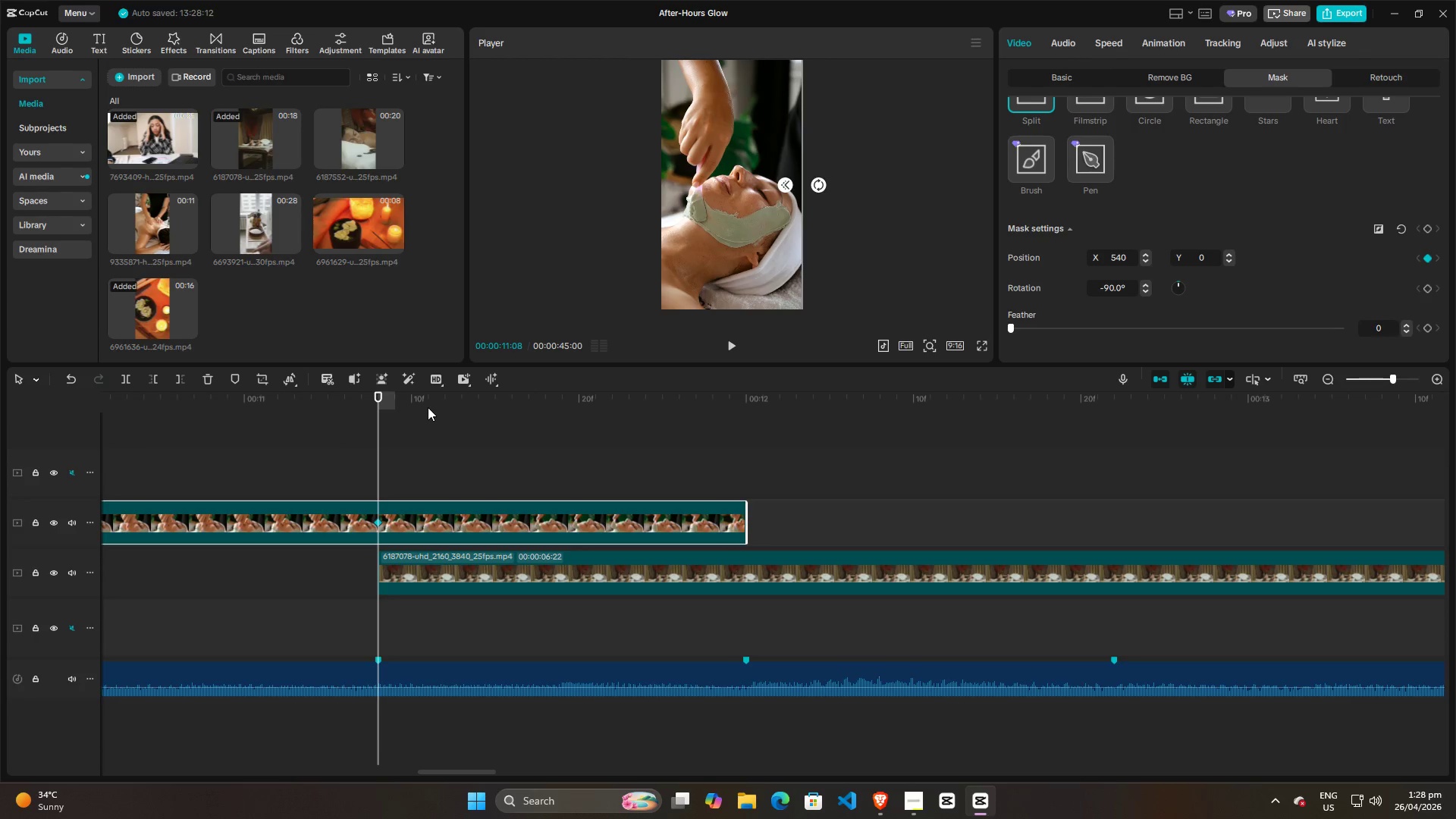 
left_click([428, 407])
 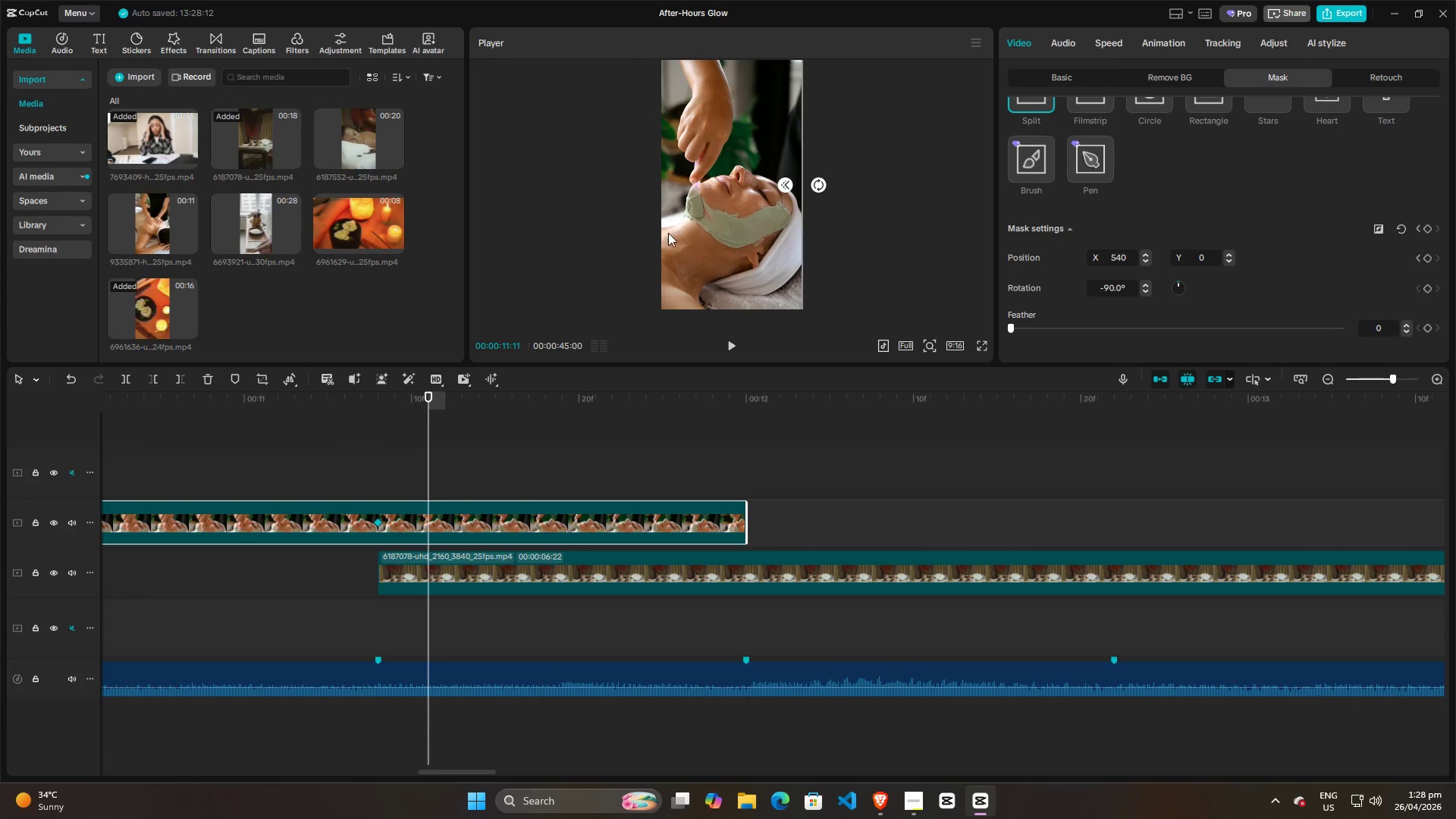 
wait(16.55)
 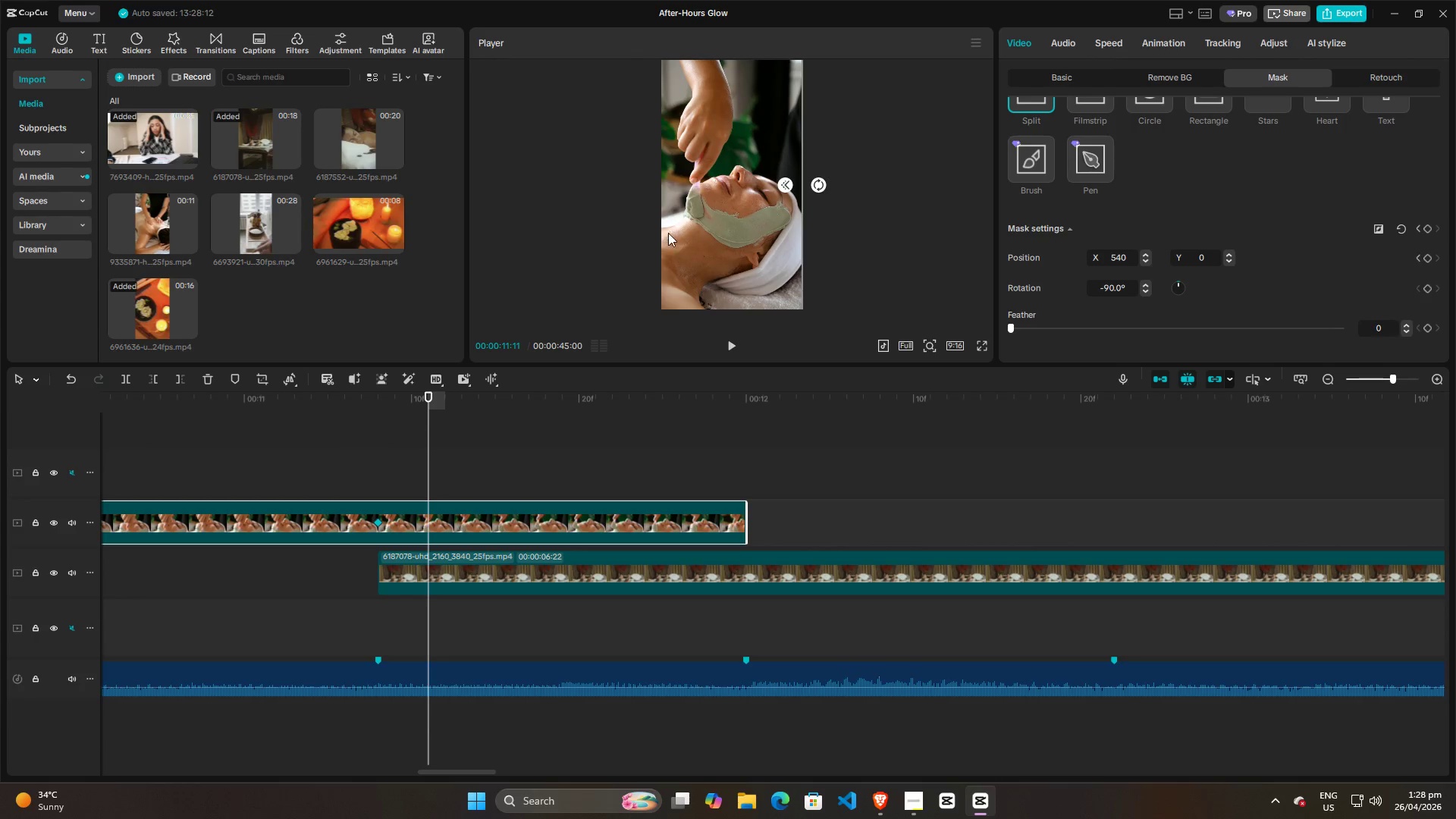 
left_click_drag(start_coordinate=[801, 230], to_coordinate=[789, 228])
 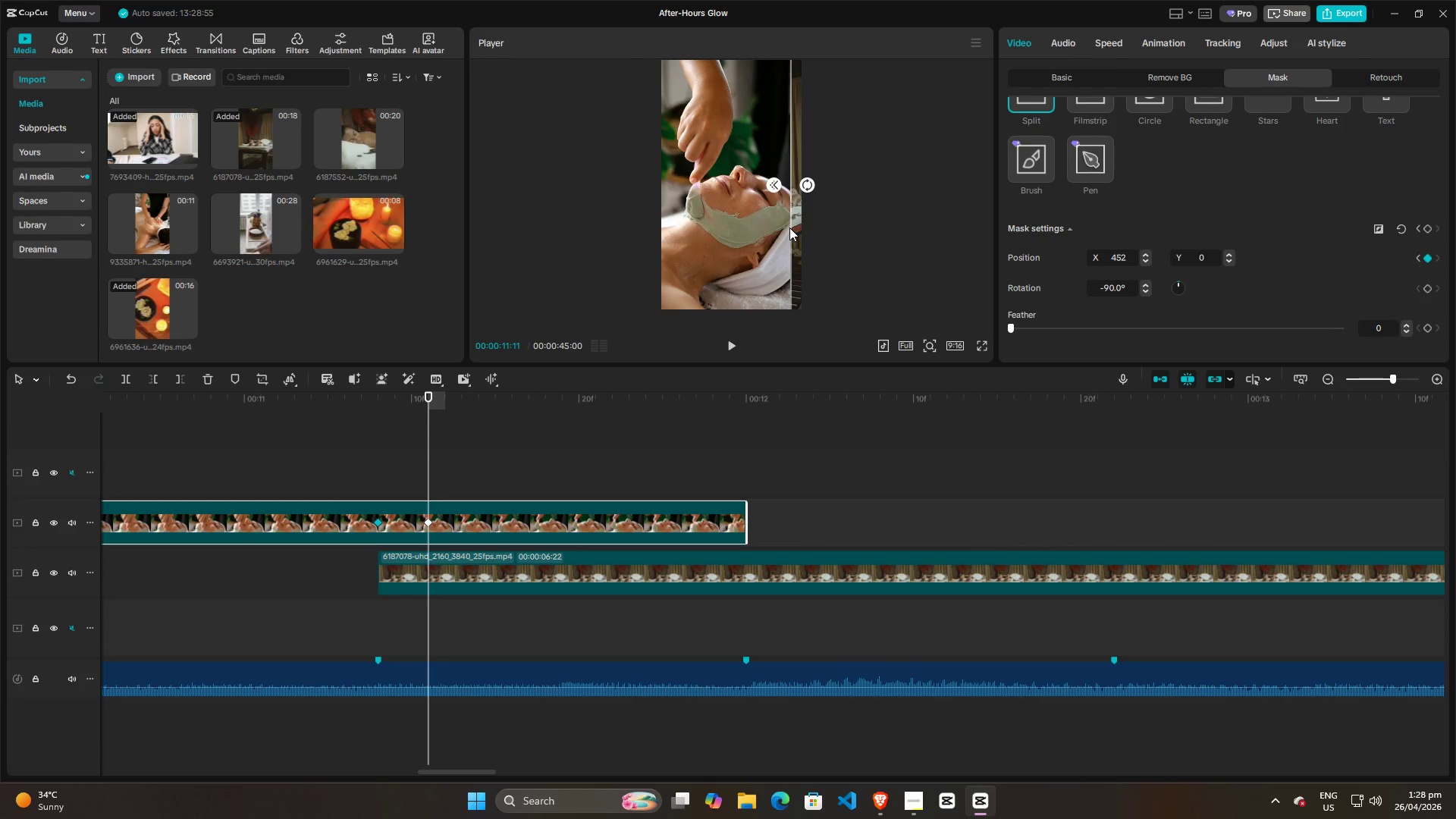 
left_click_drag(start_coordinate=[789, 228], to_coordinate=[773, 225])
 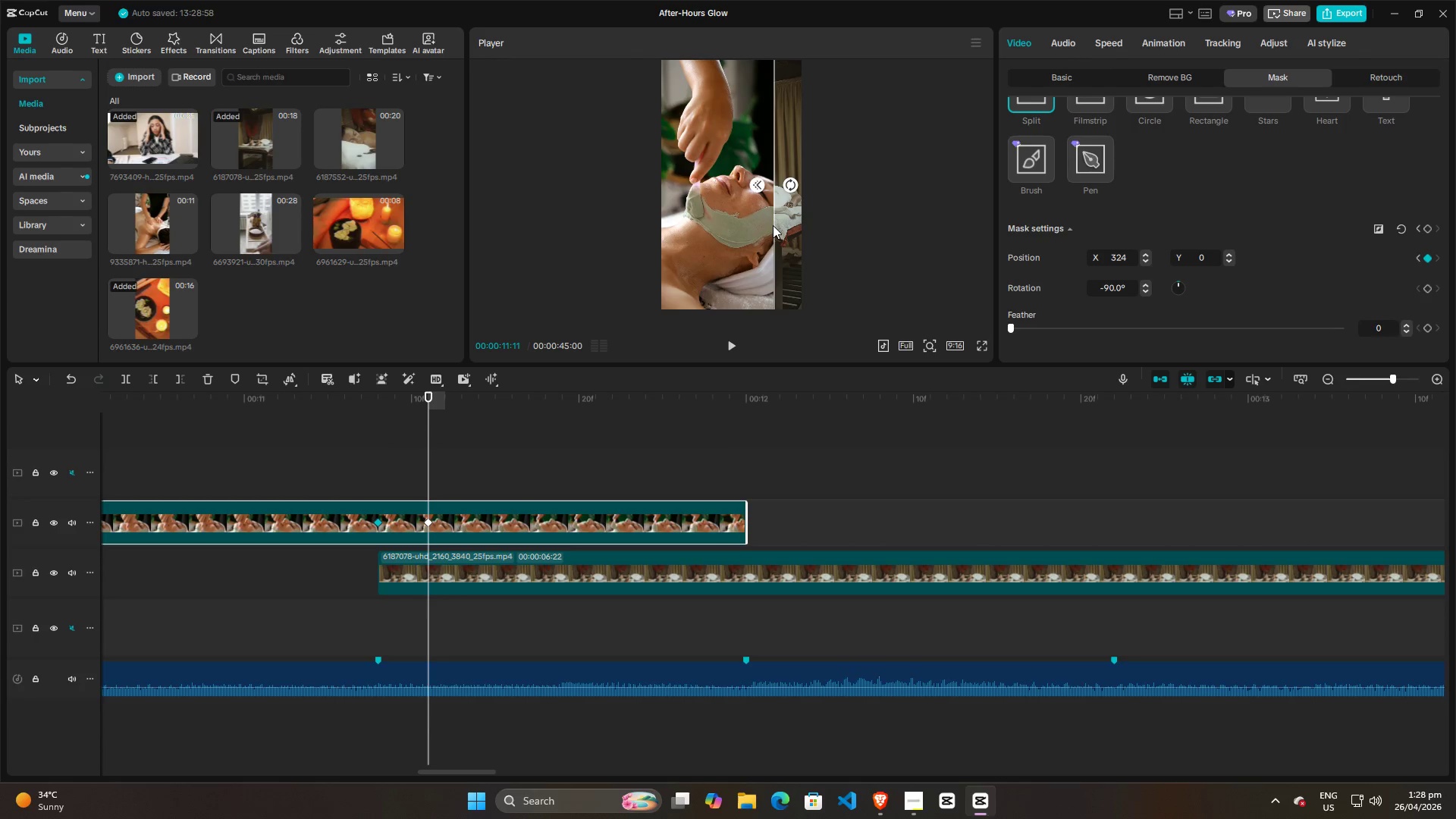 
left_click_drag(start_coordinate=[773, 225], to_coordinate=[785, 224])
 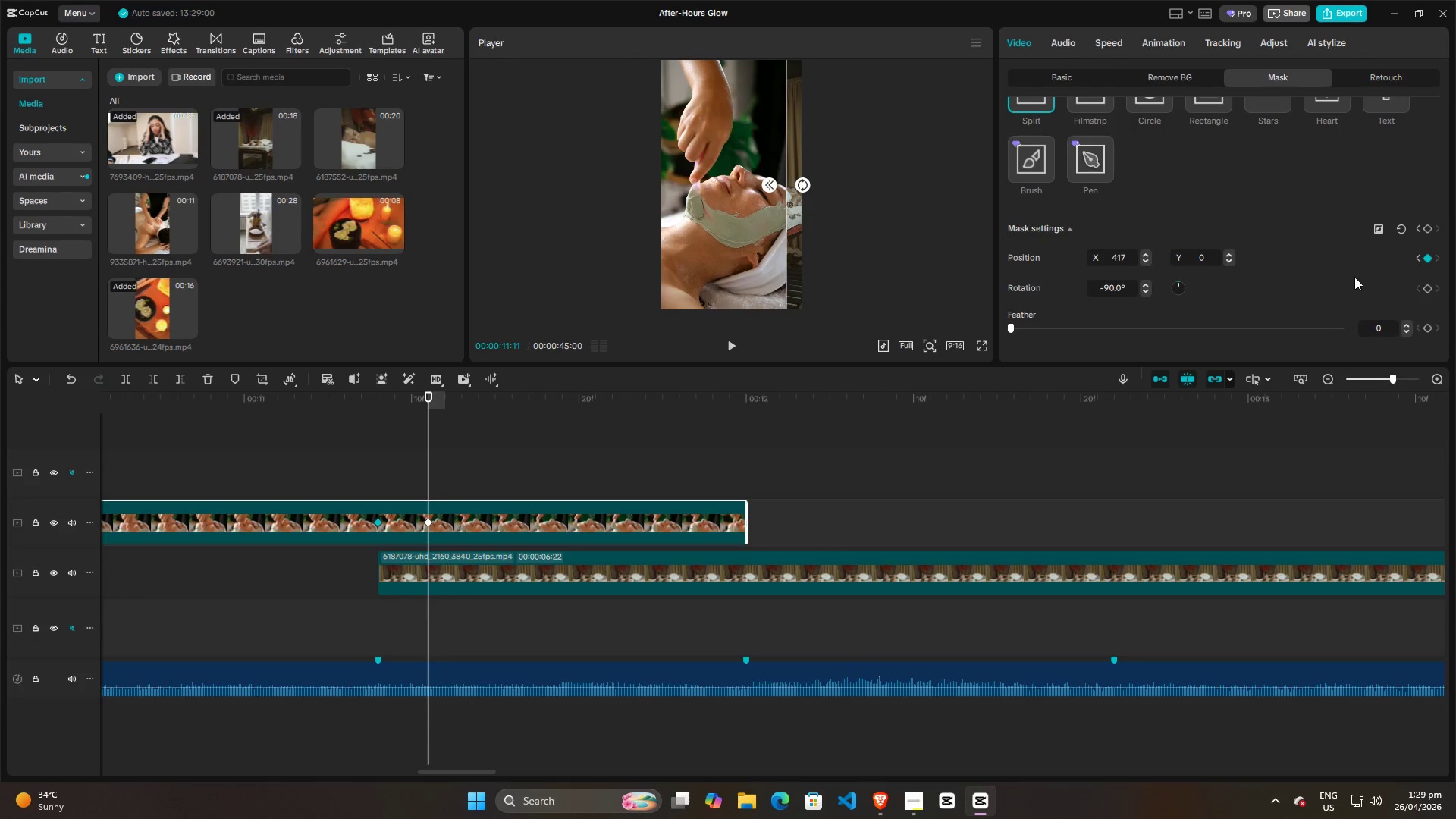 
left_click([1419, 256])
 